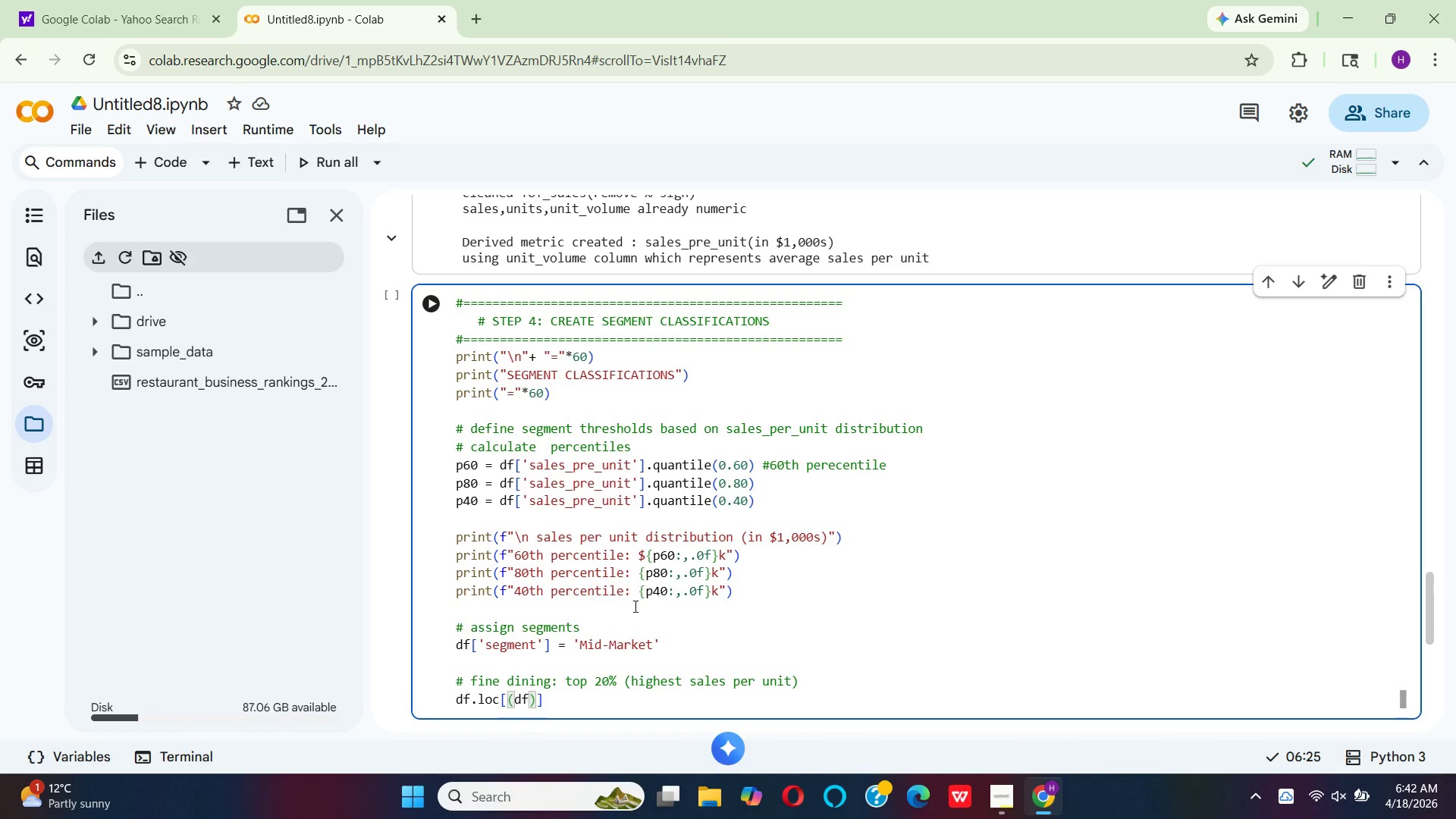 
key(BracketLeft)
 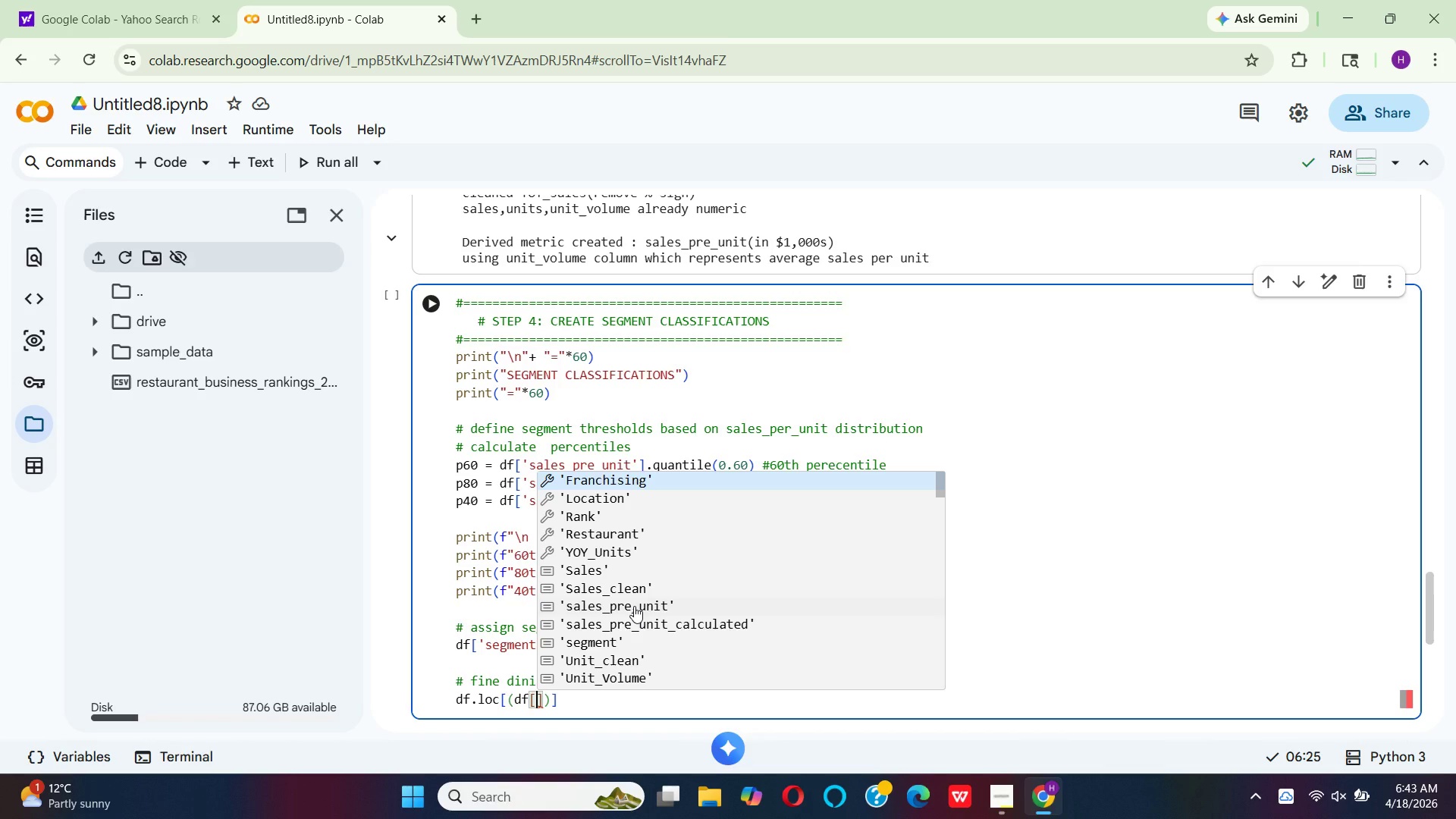 
key(Quote)
 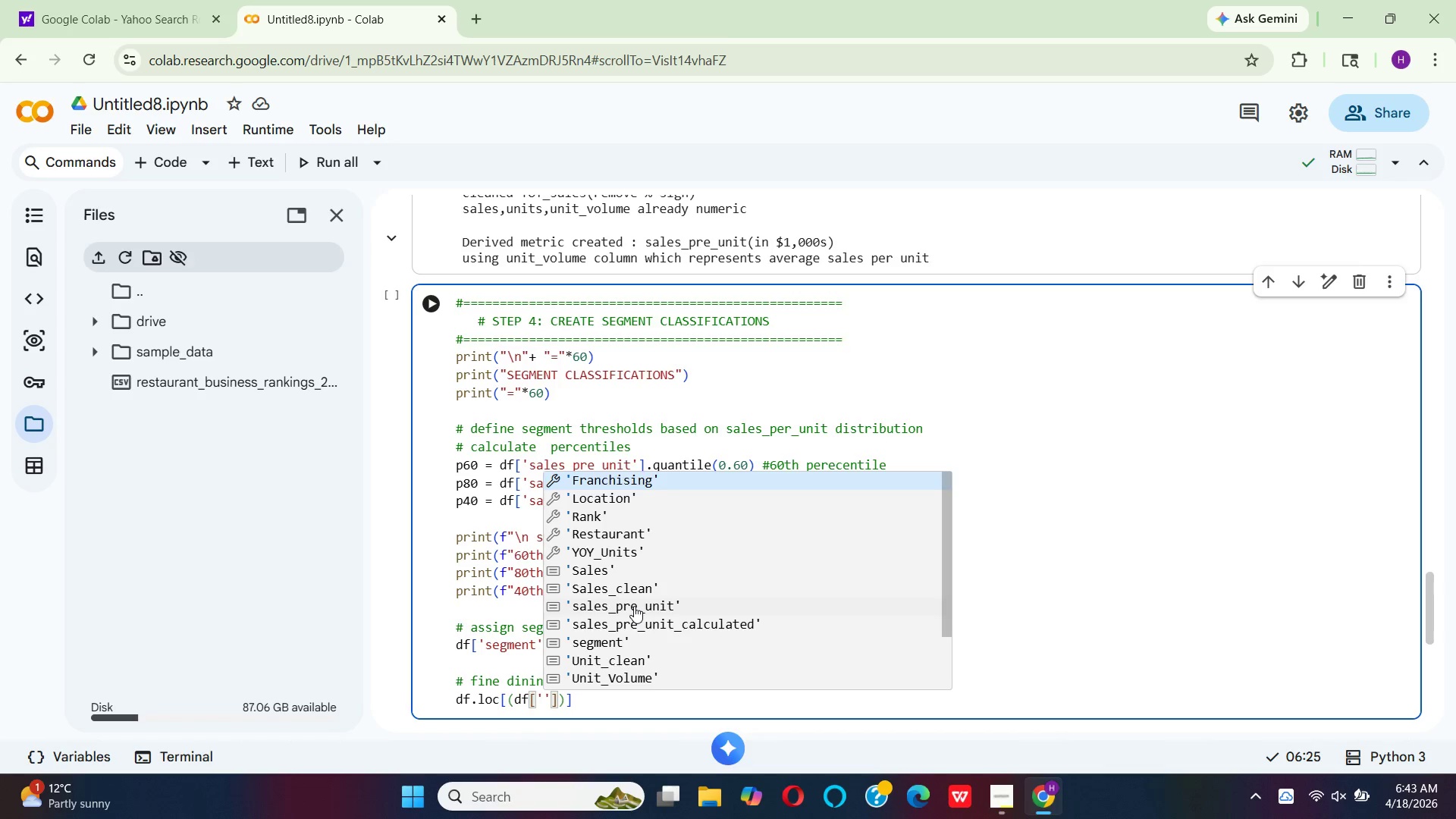 
type(sa)
 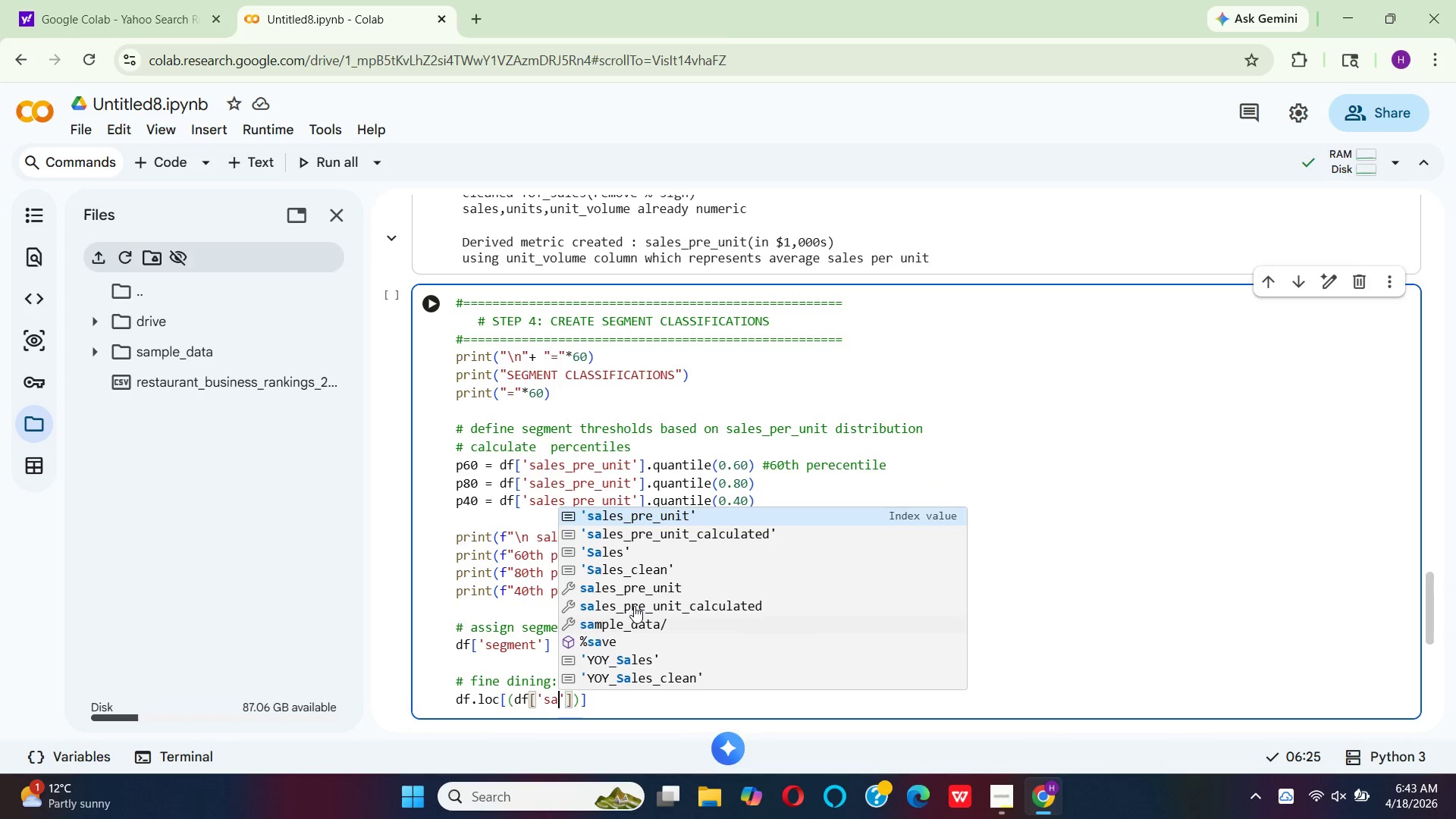 
hold_key(key=L, duration=0.33)
 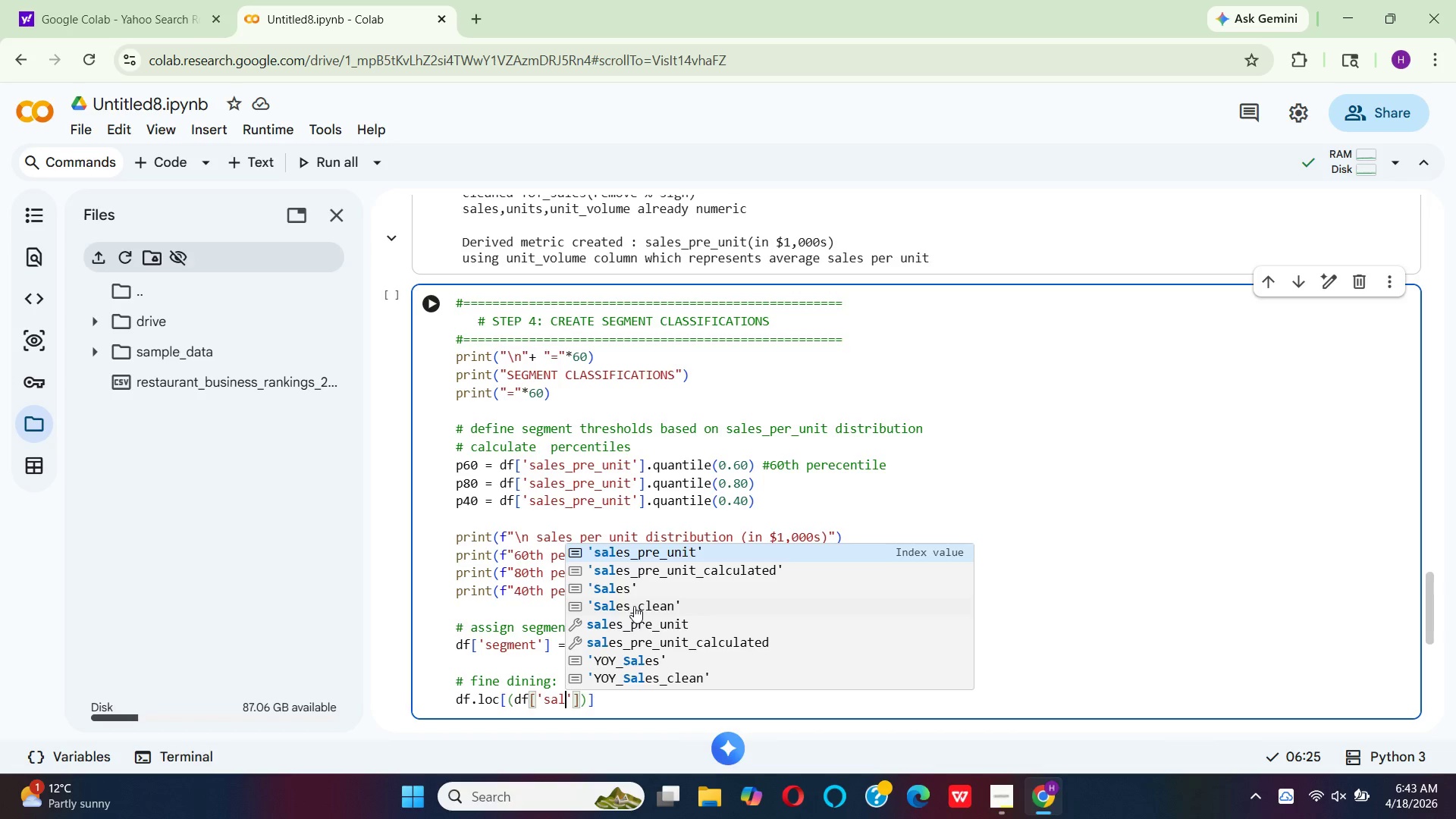 
key(Enter)
 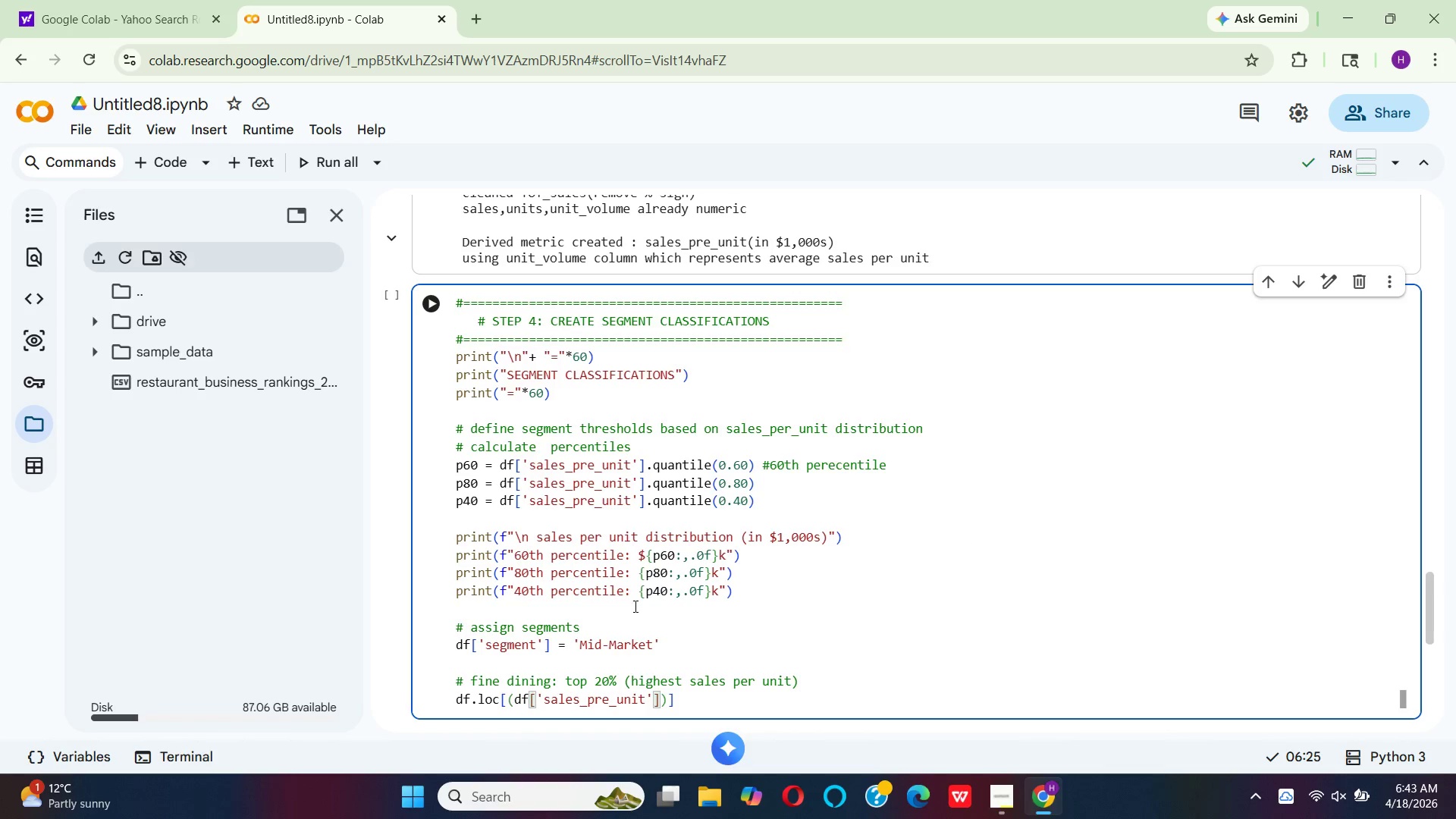 
wait(7.83)
 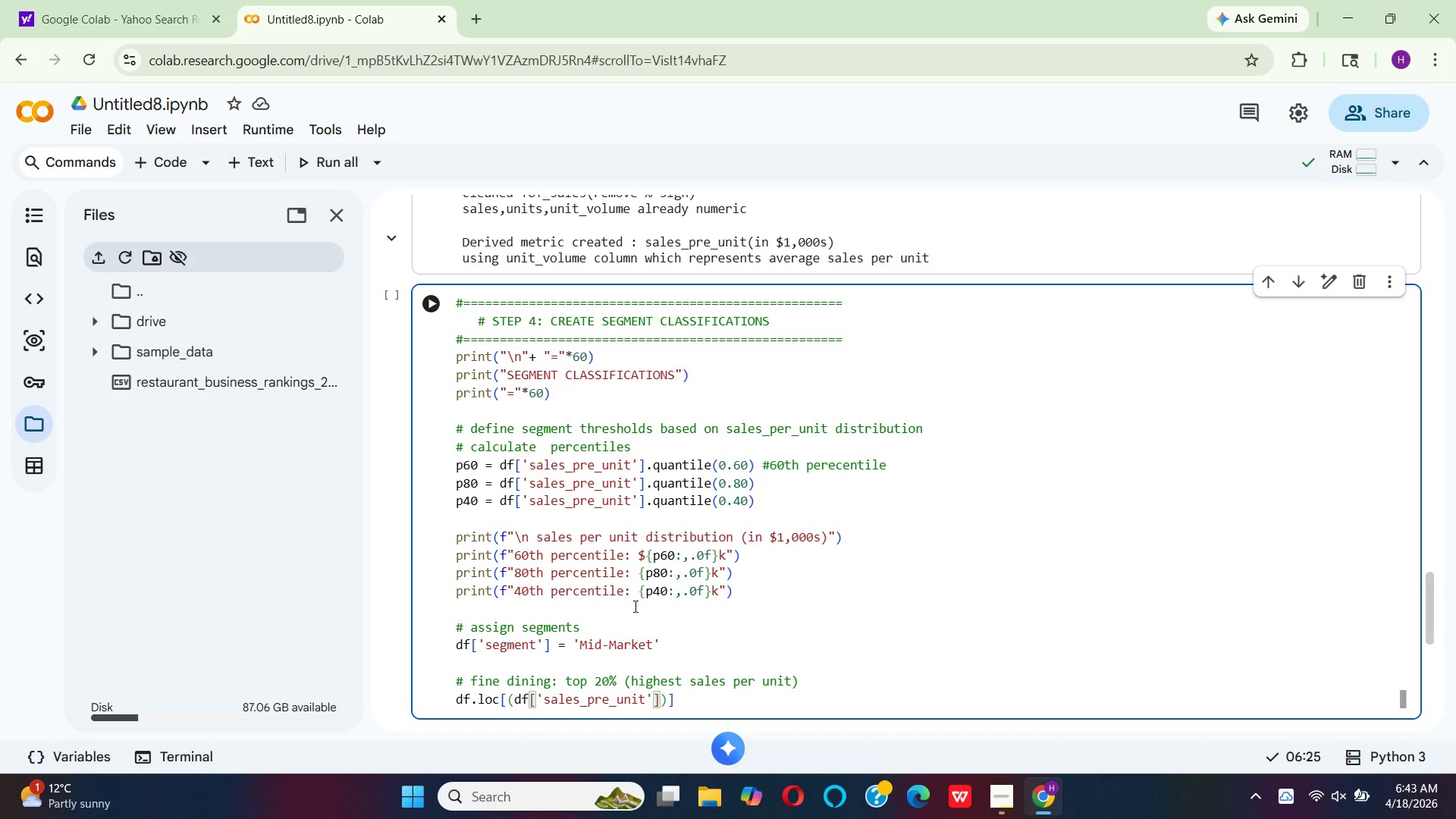 
key(ArrowRight)
 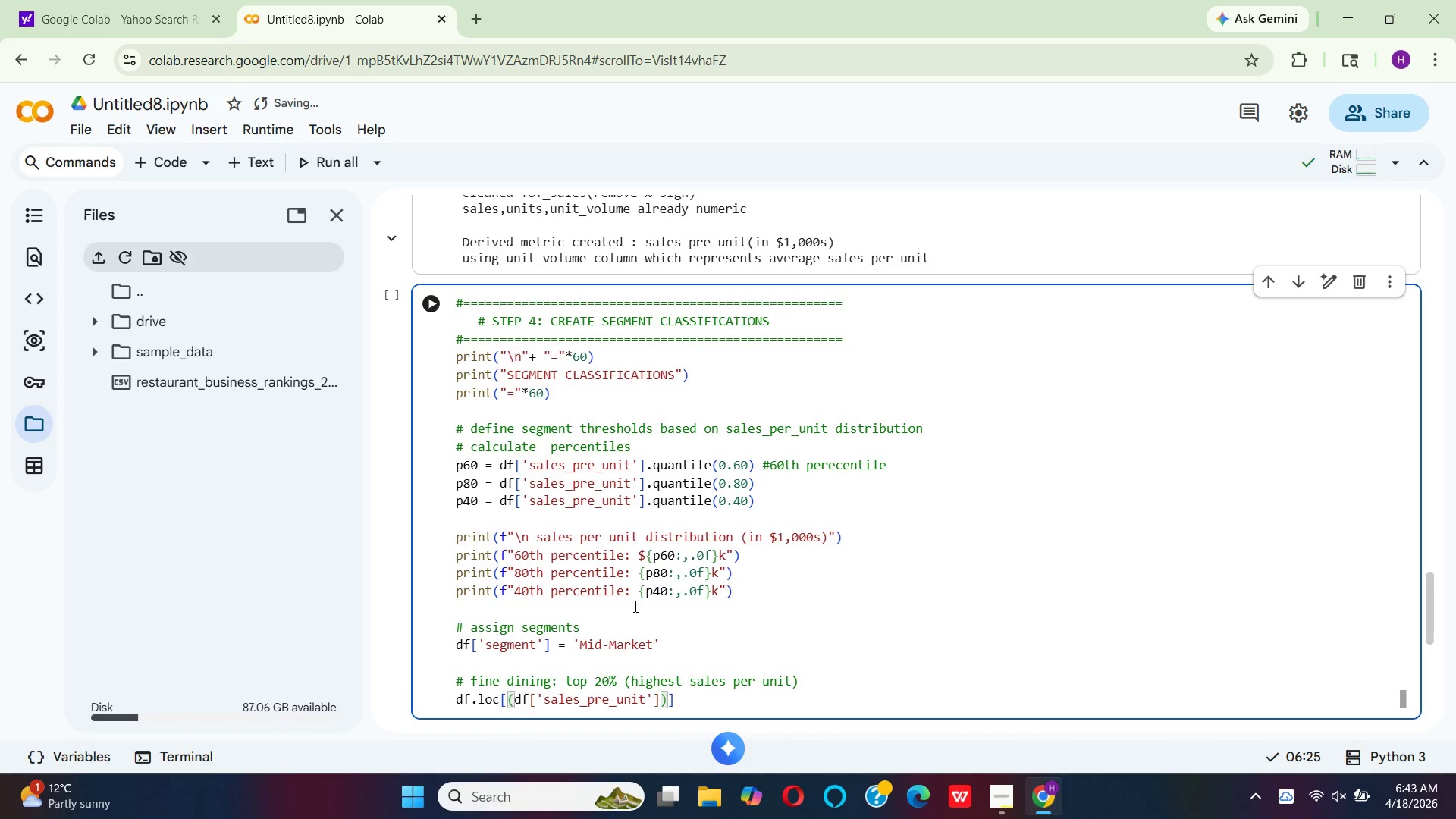 
key(Shift+Period)
 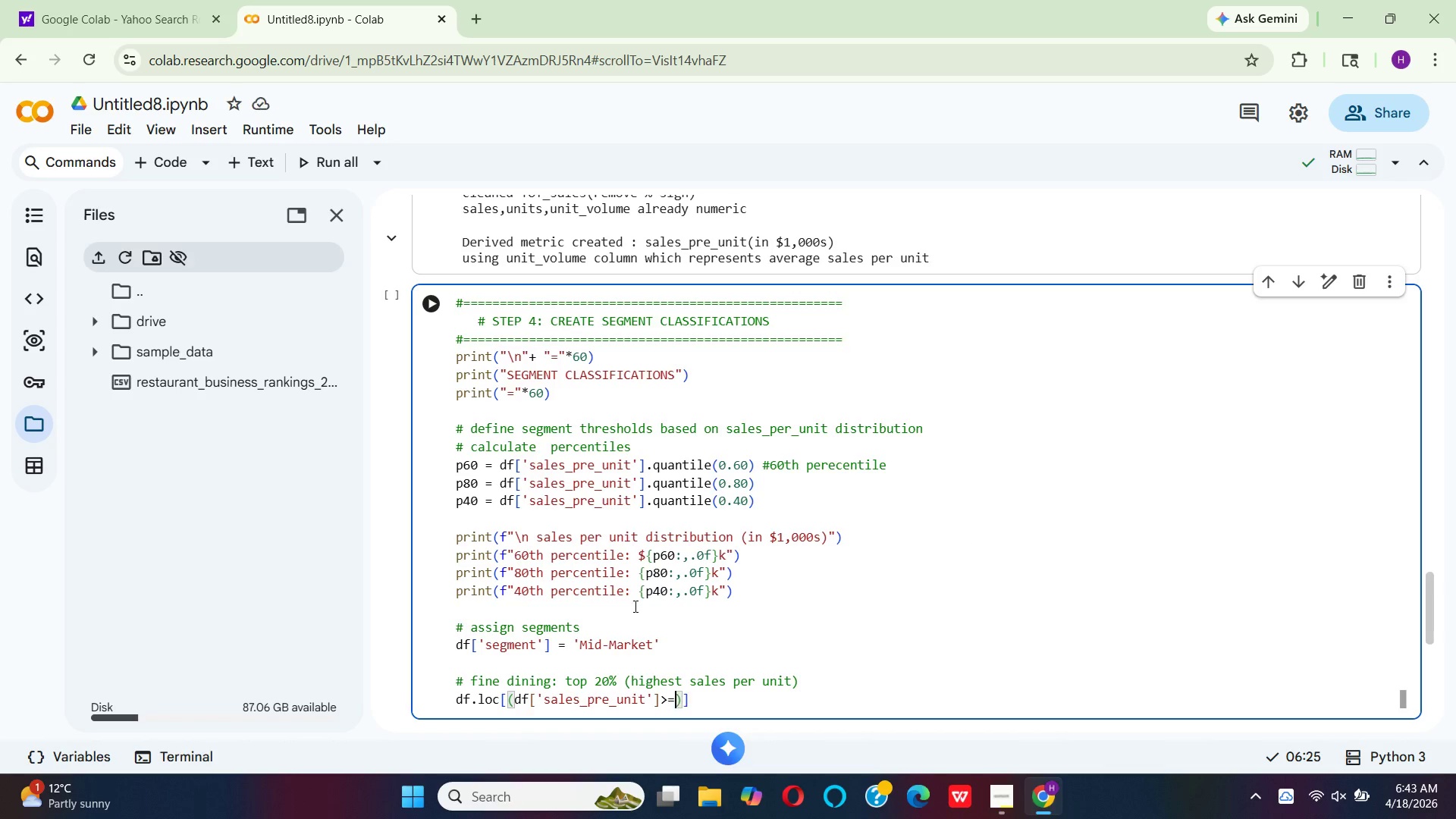 
key(Equal)
 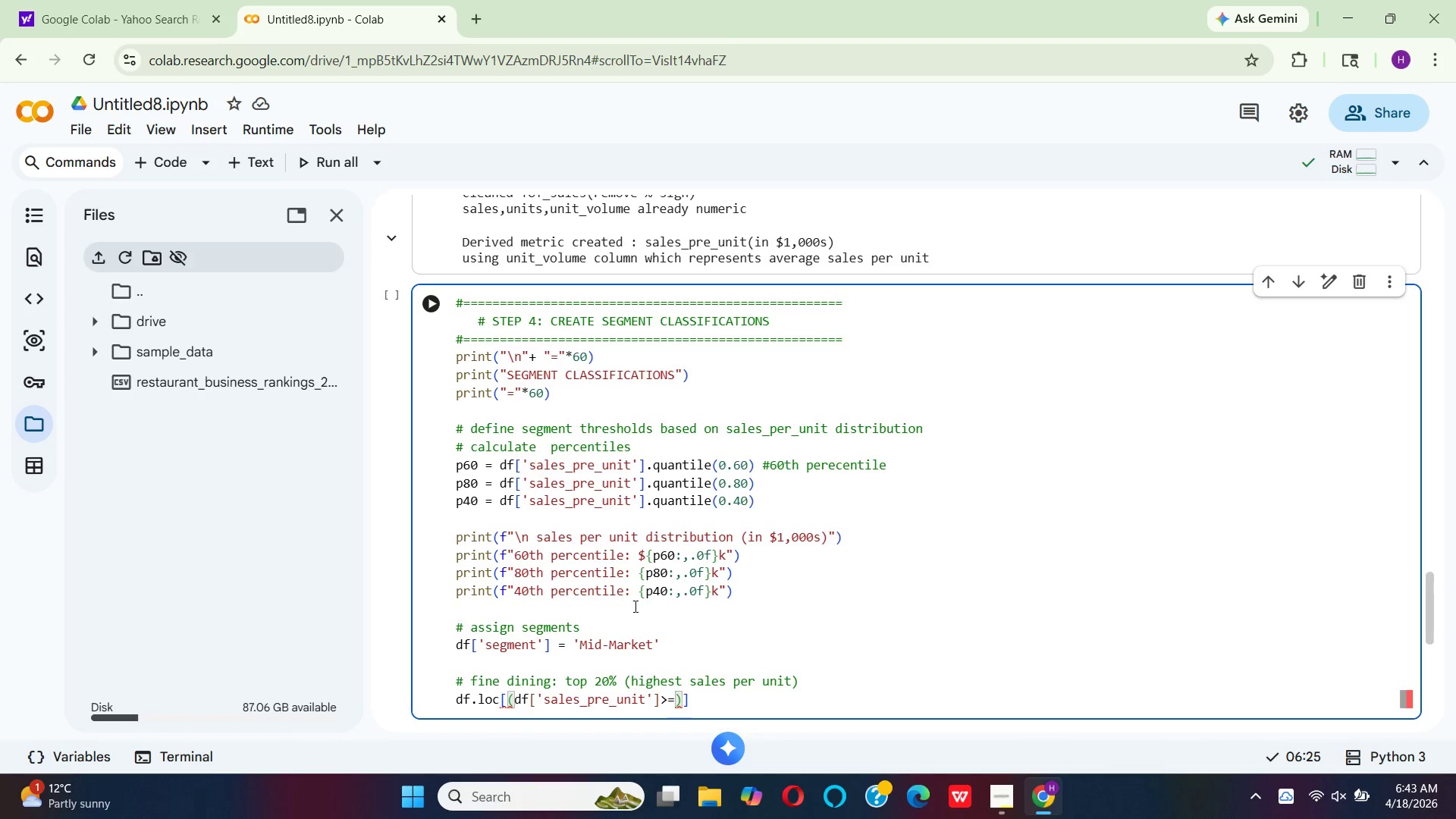 
type(p60)
 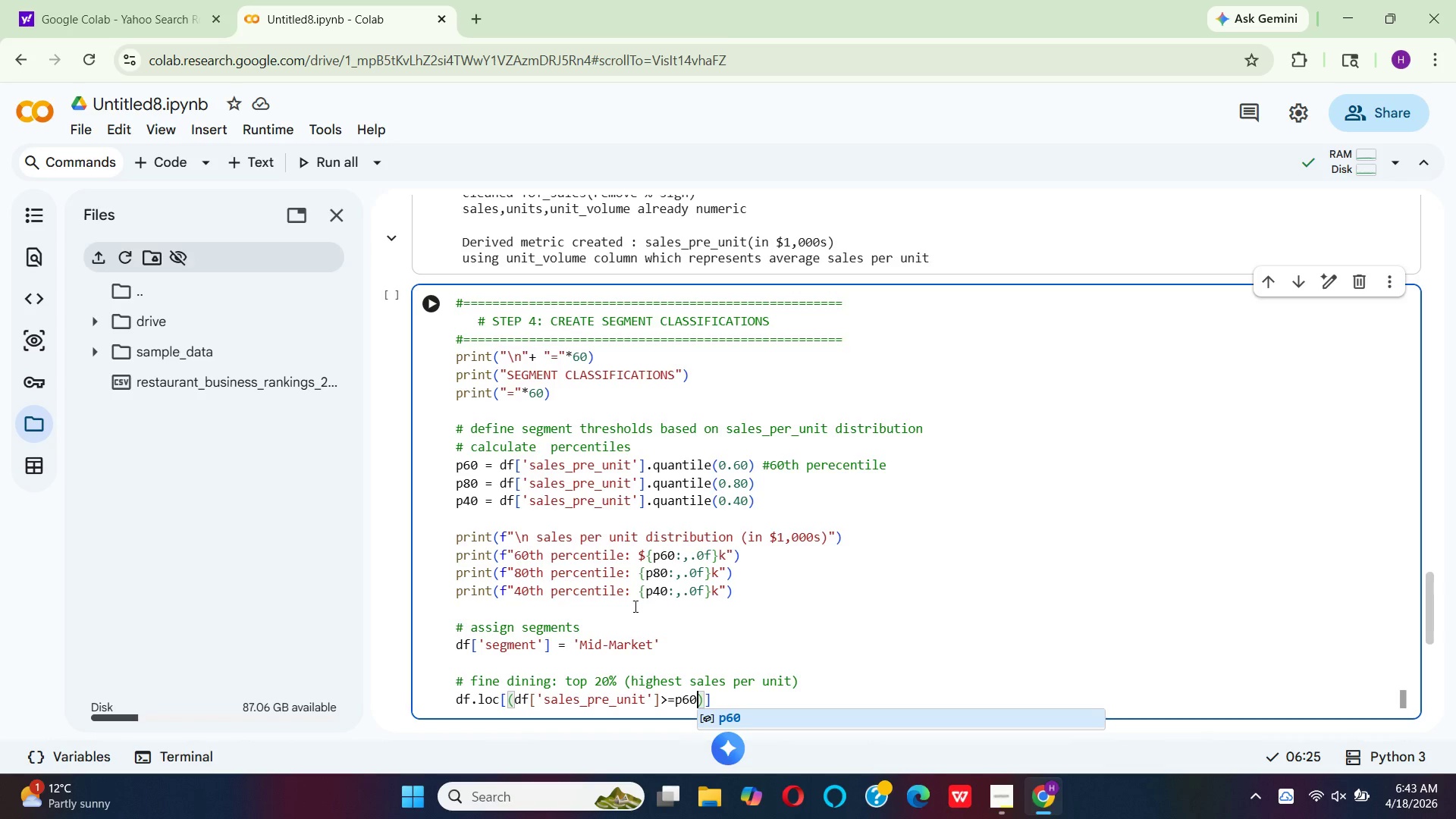 
wait(6.74)
 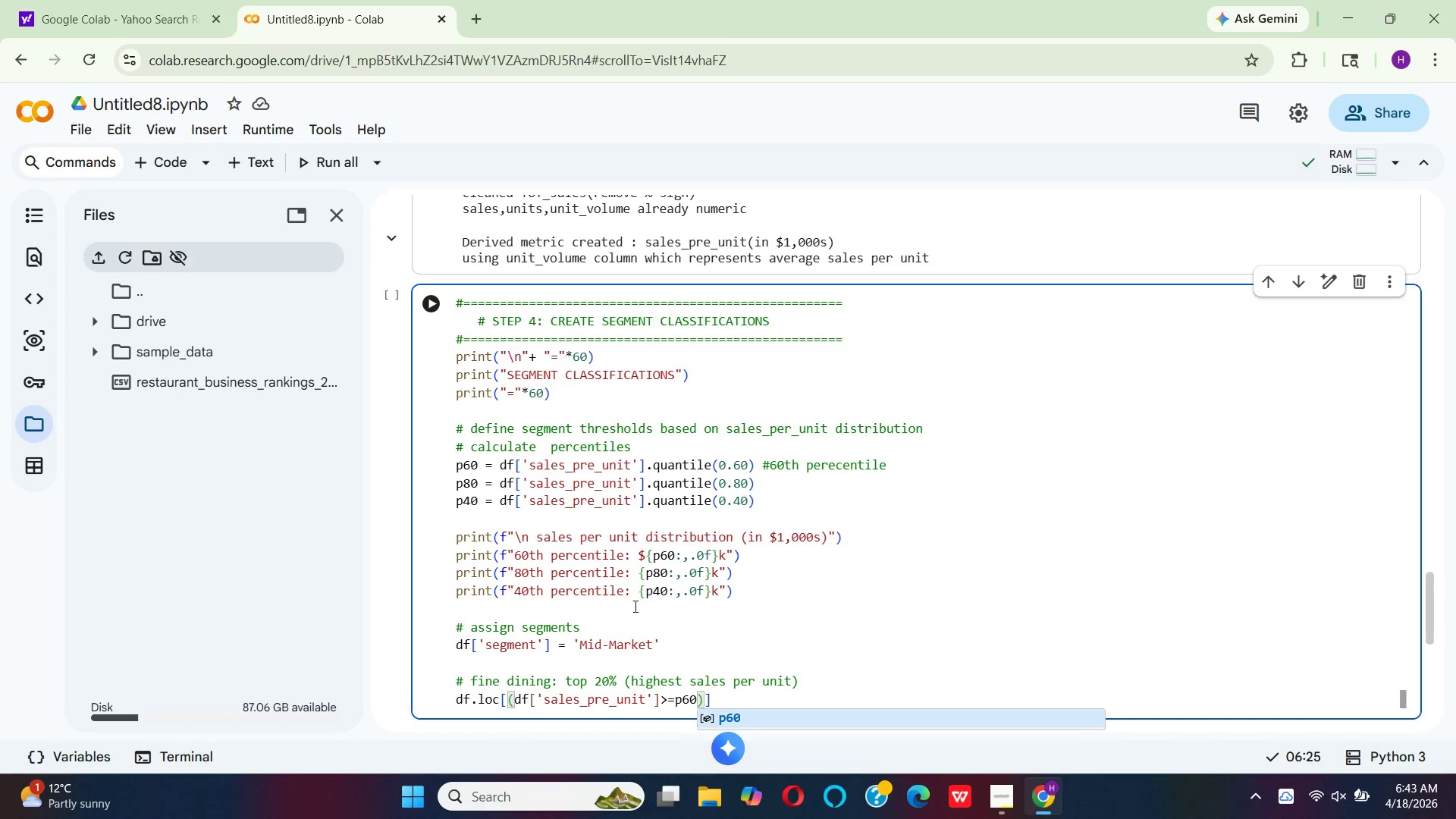 
key(Backspace)
key(Backspace)
type(80)
 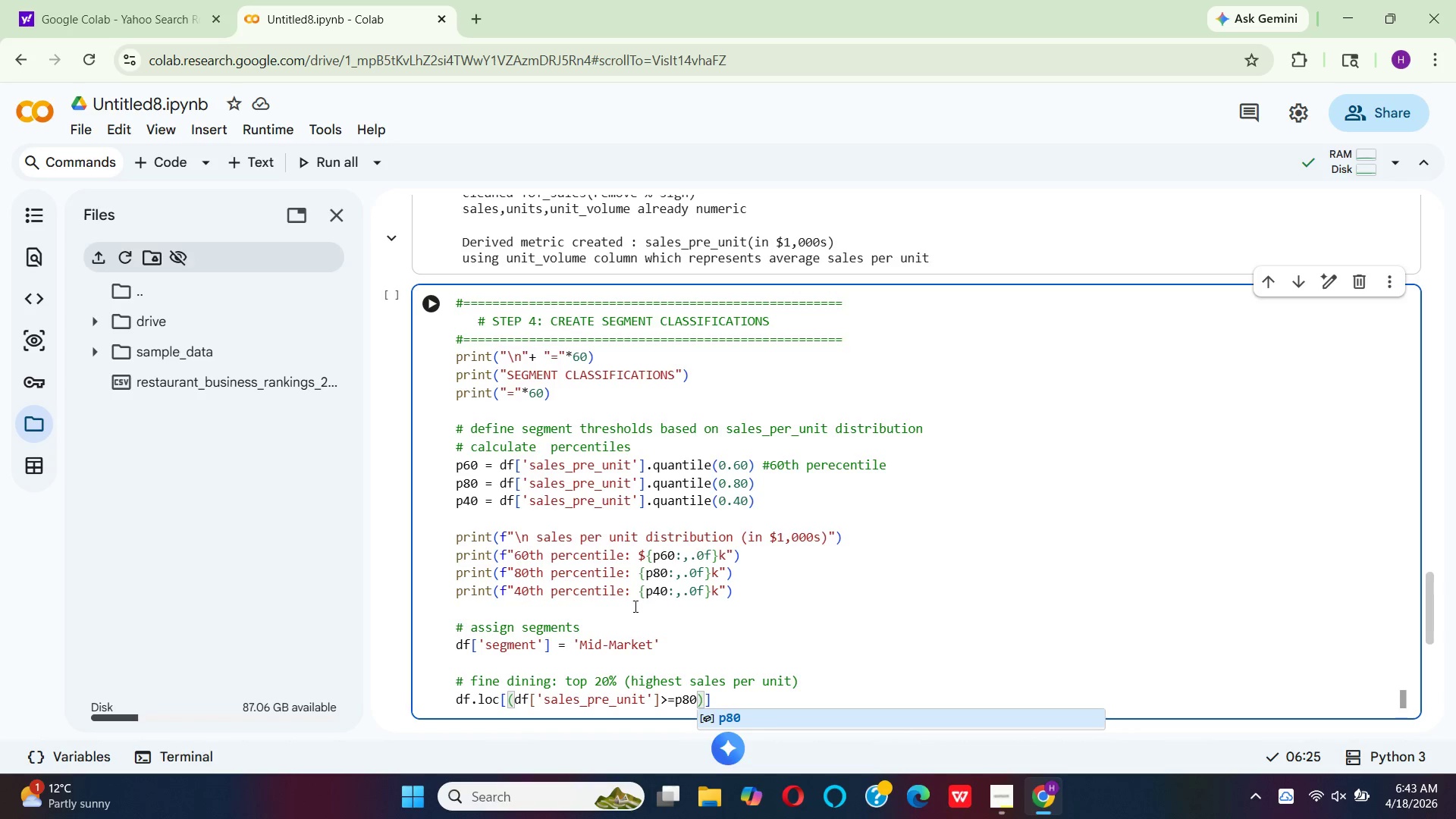 
wait(6.44)
 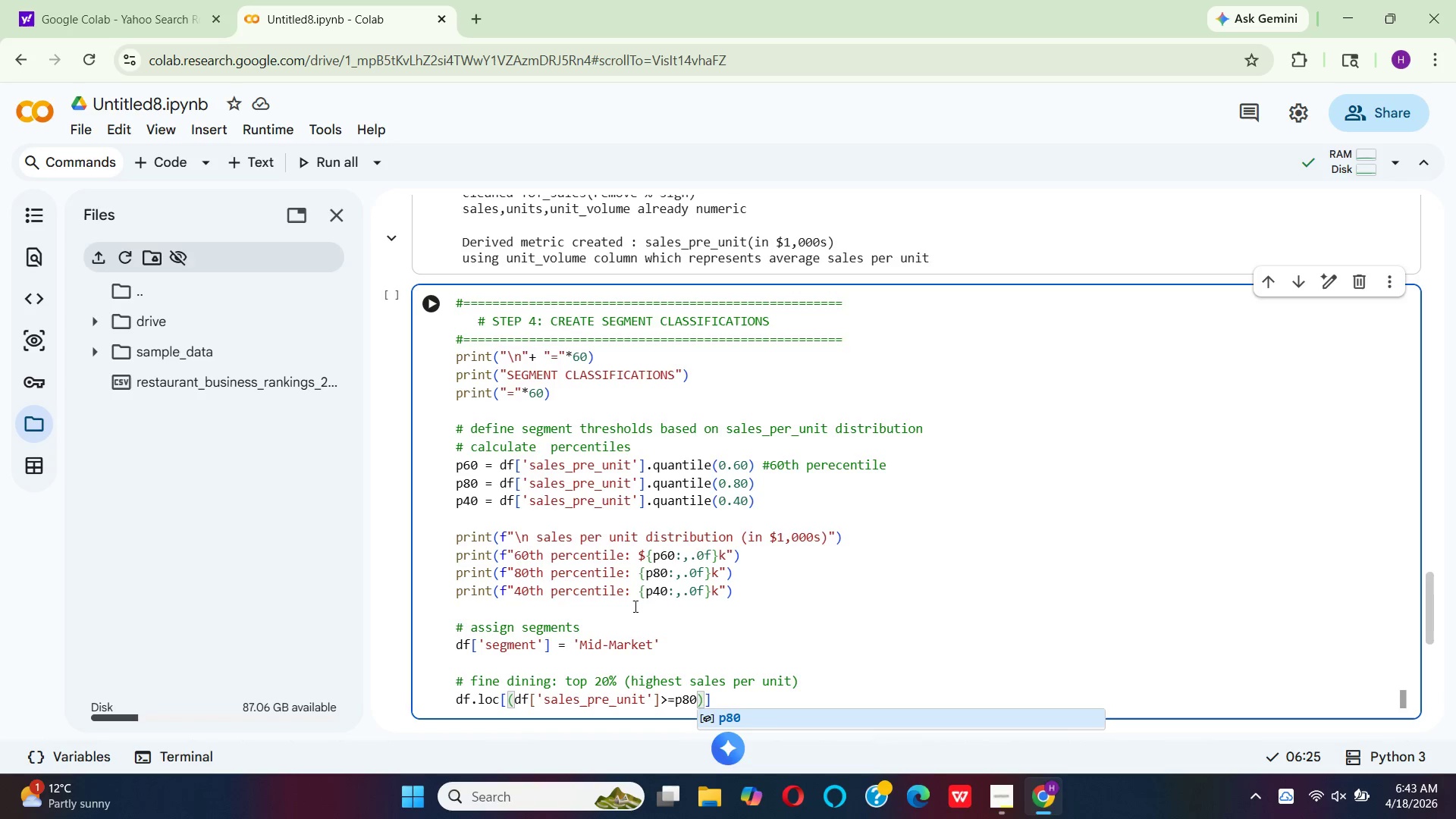 
type(,'segment)
 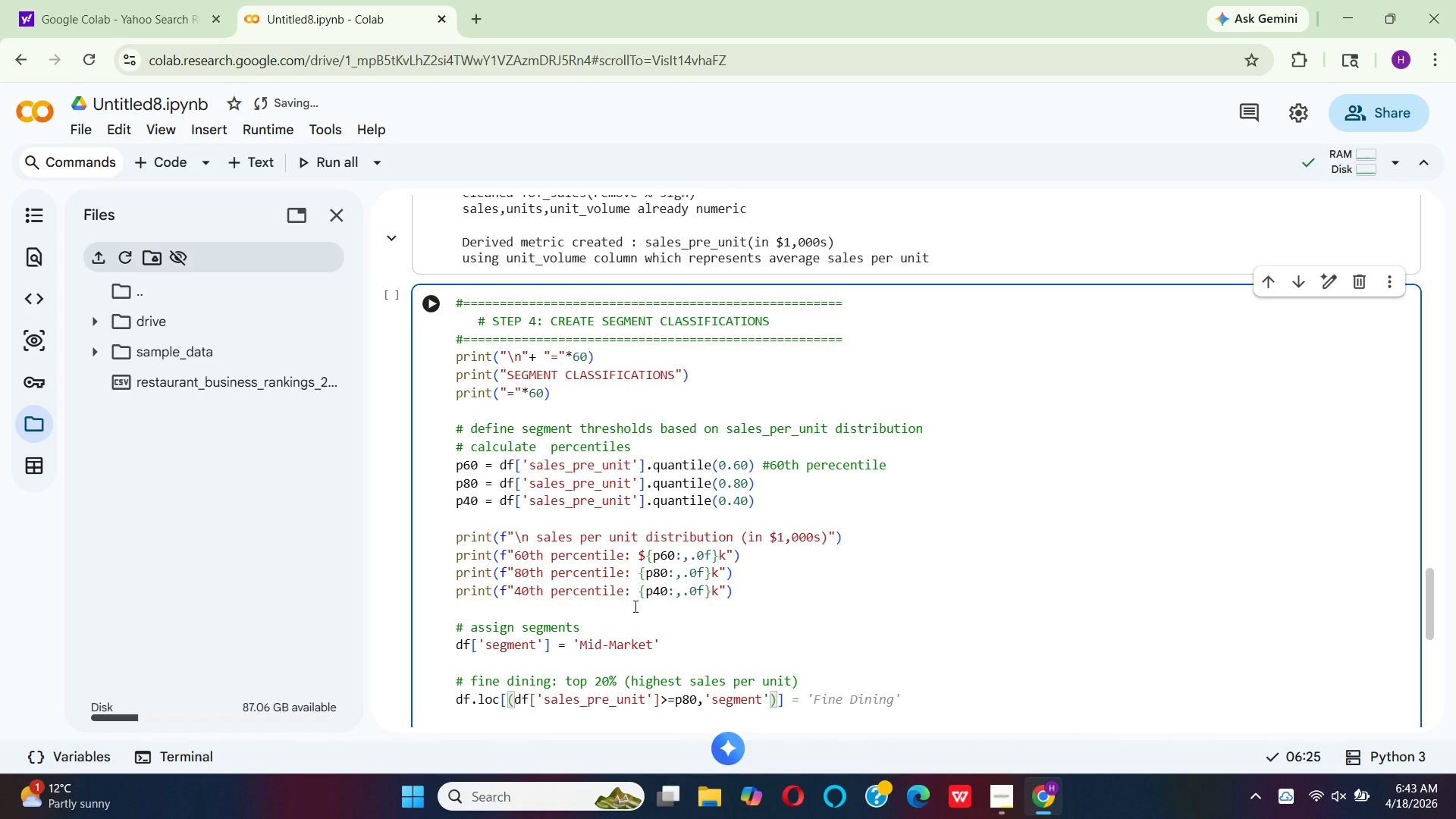 
key(ArrowRight)
 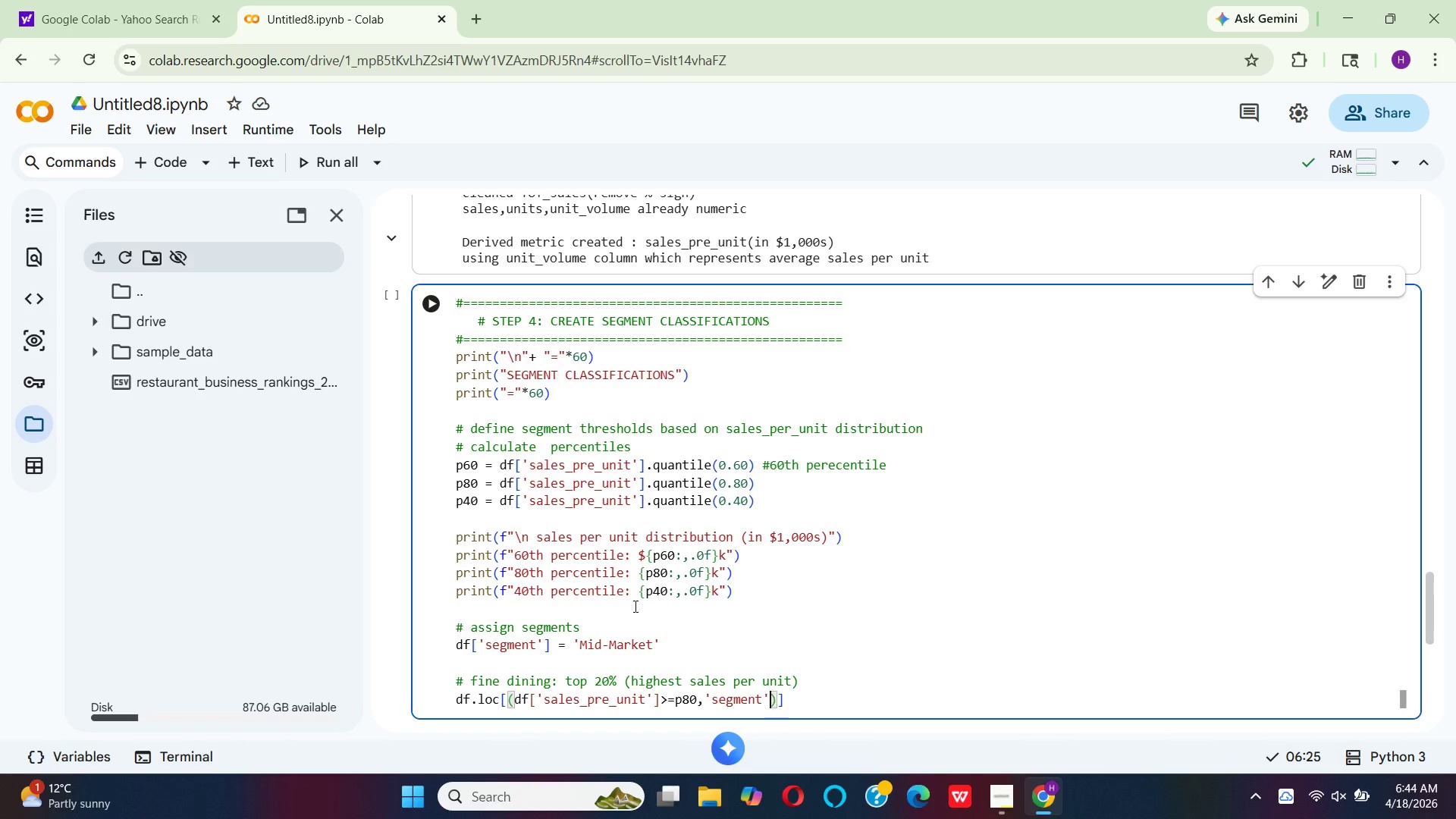 
wait(12.42)
 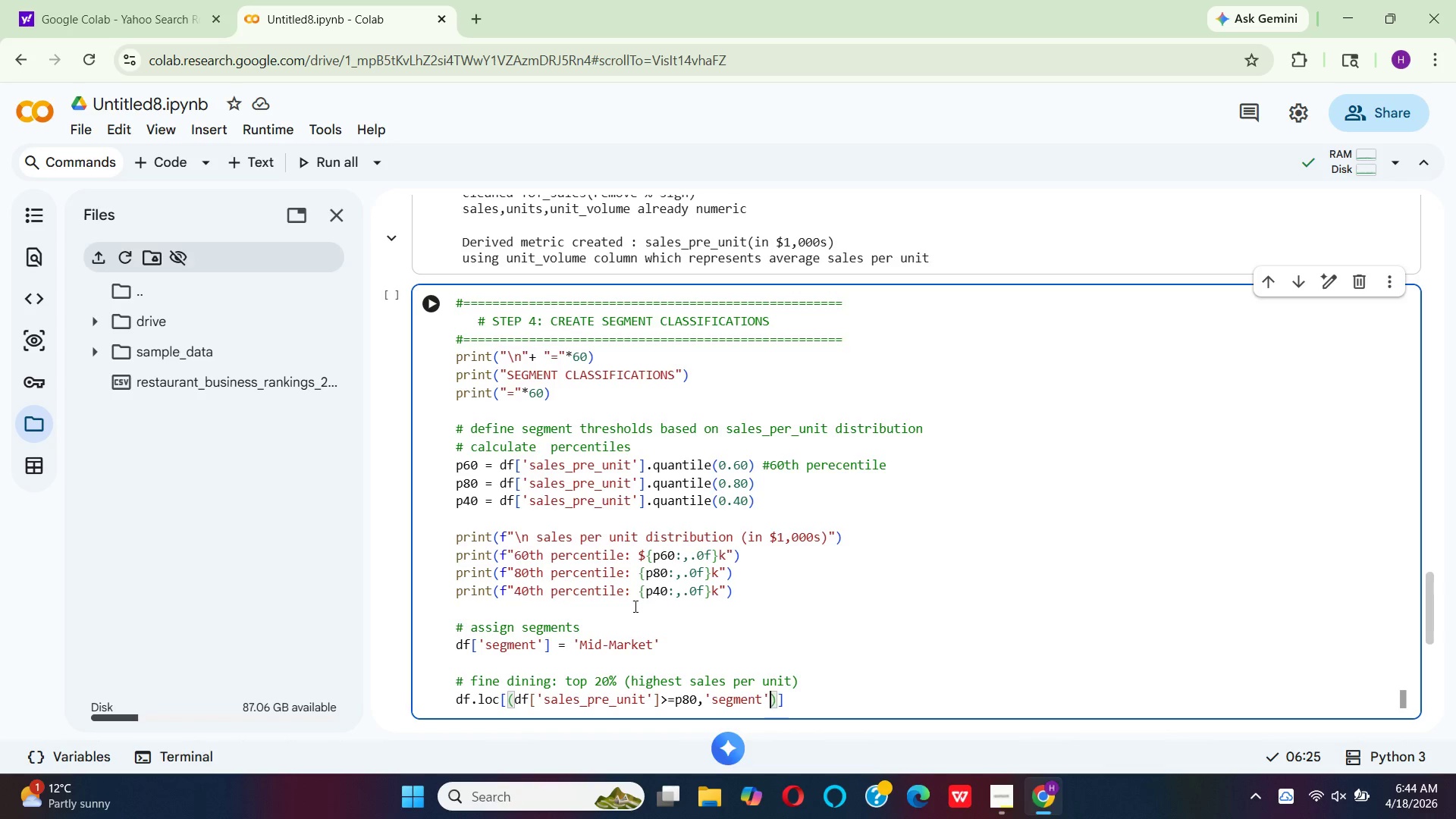 
key(ArrowRight)
 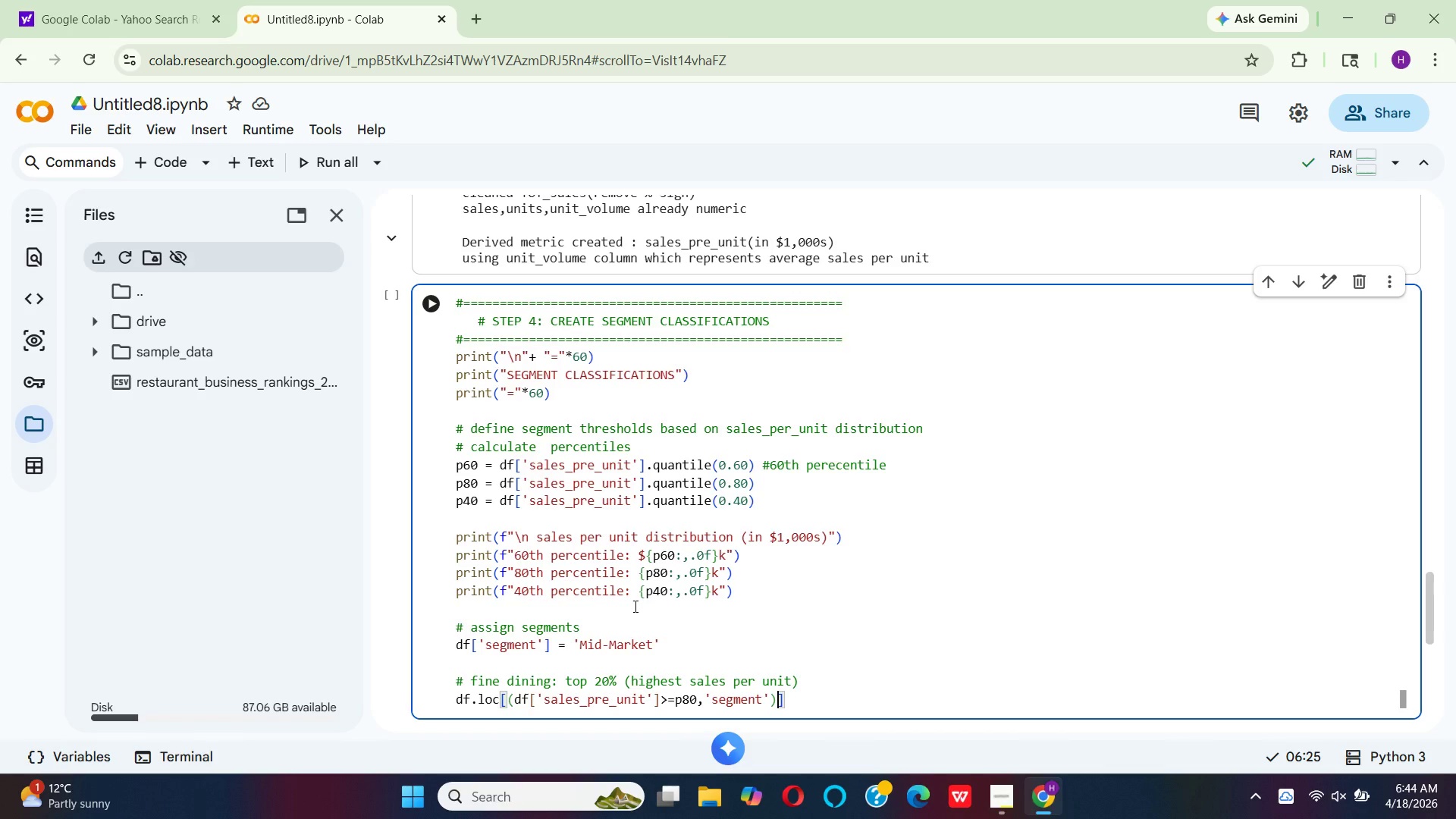 
key(Backspace)
 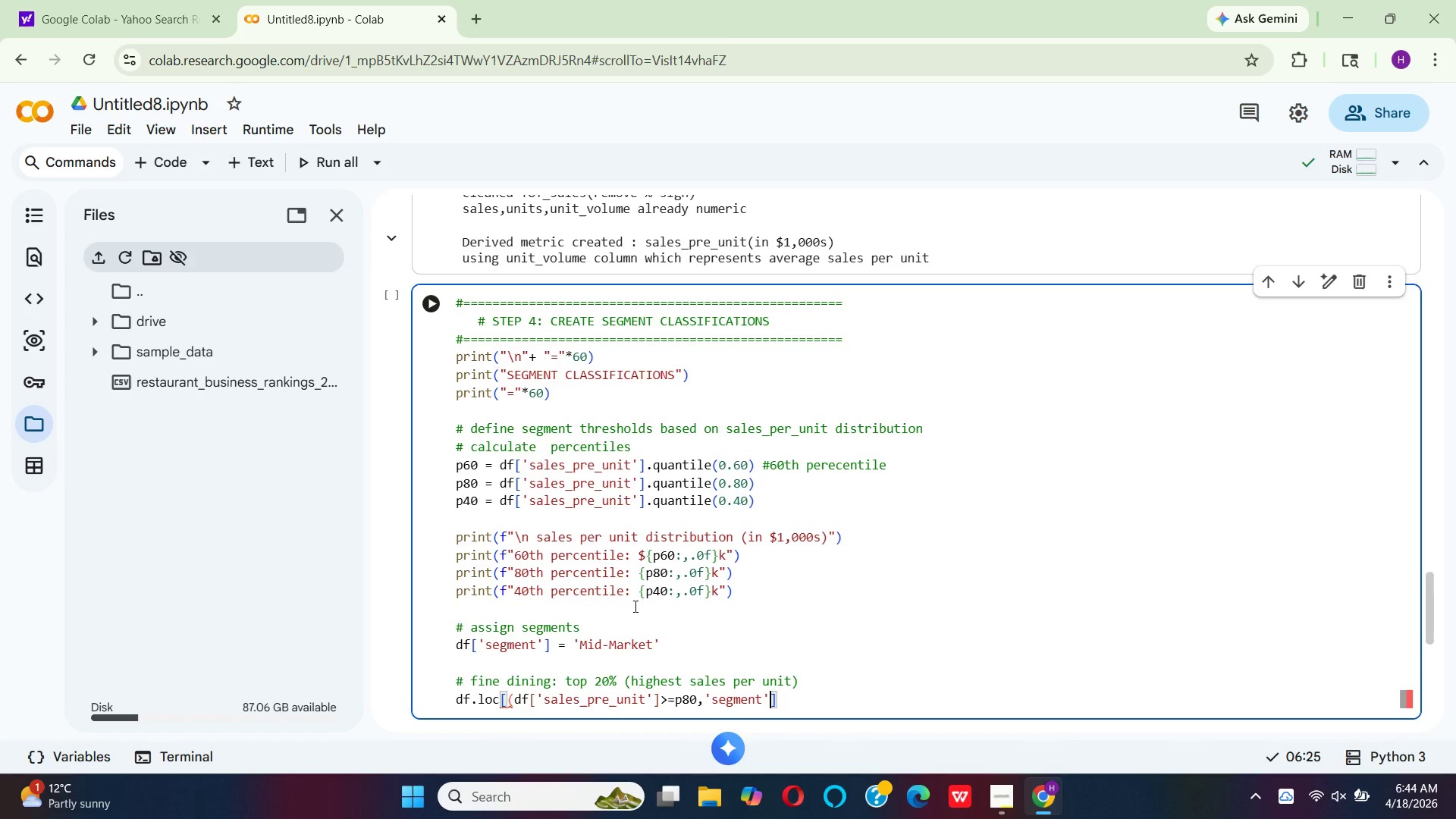 
key(ArrowRight)
 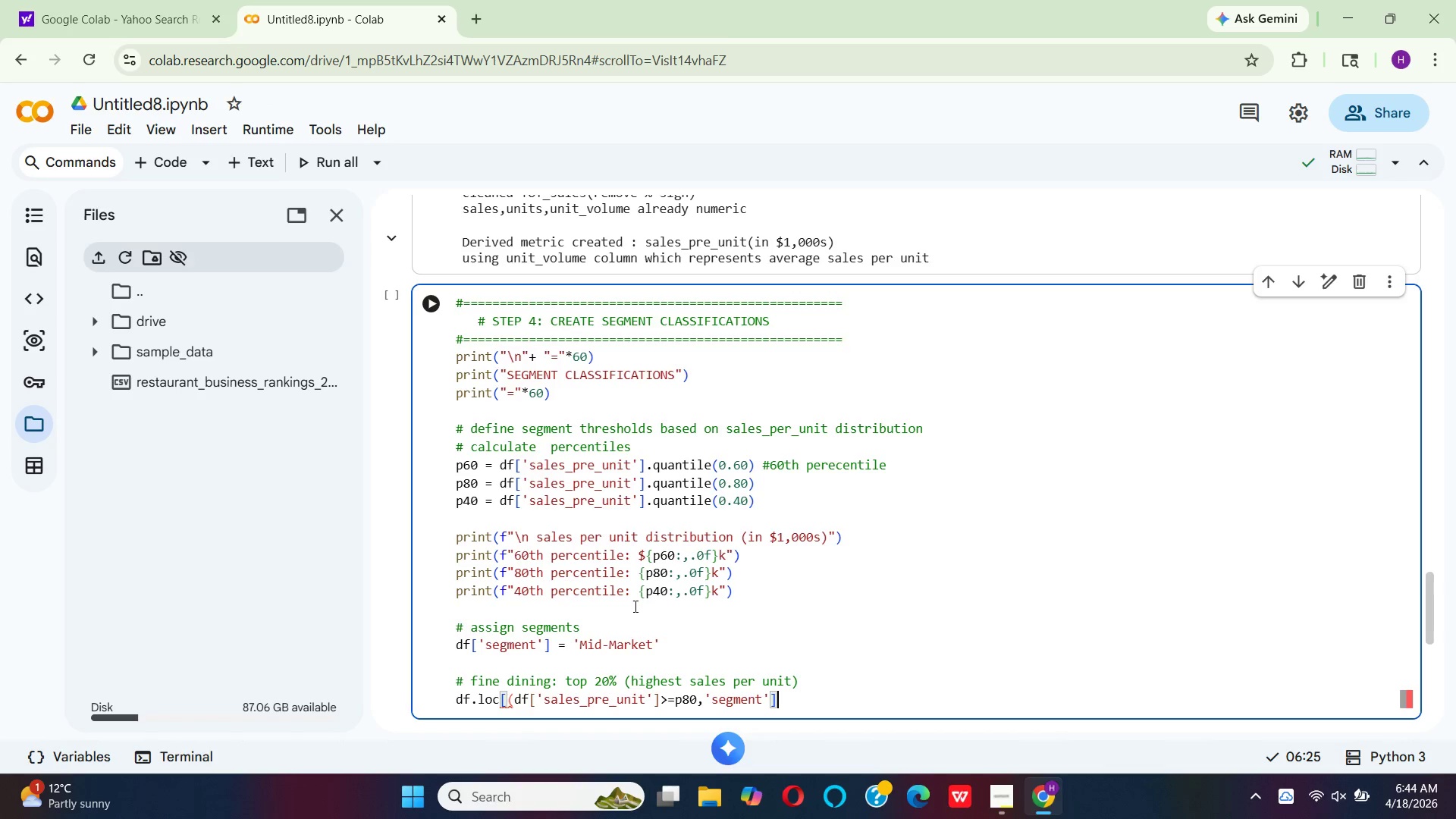 
type( = 'Fine Dning)
 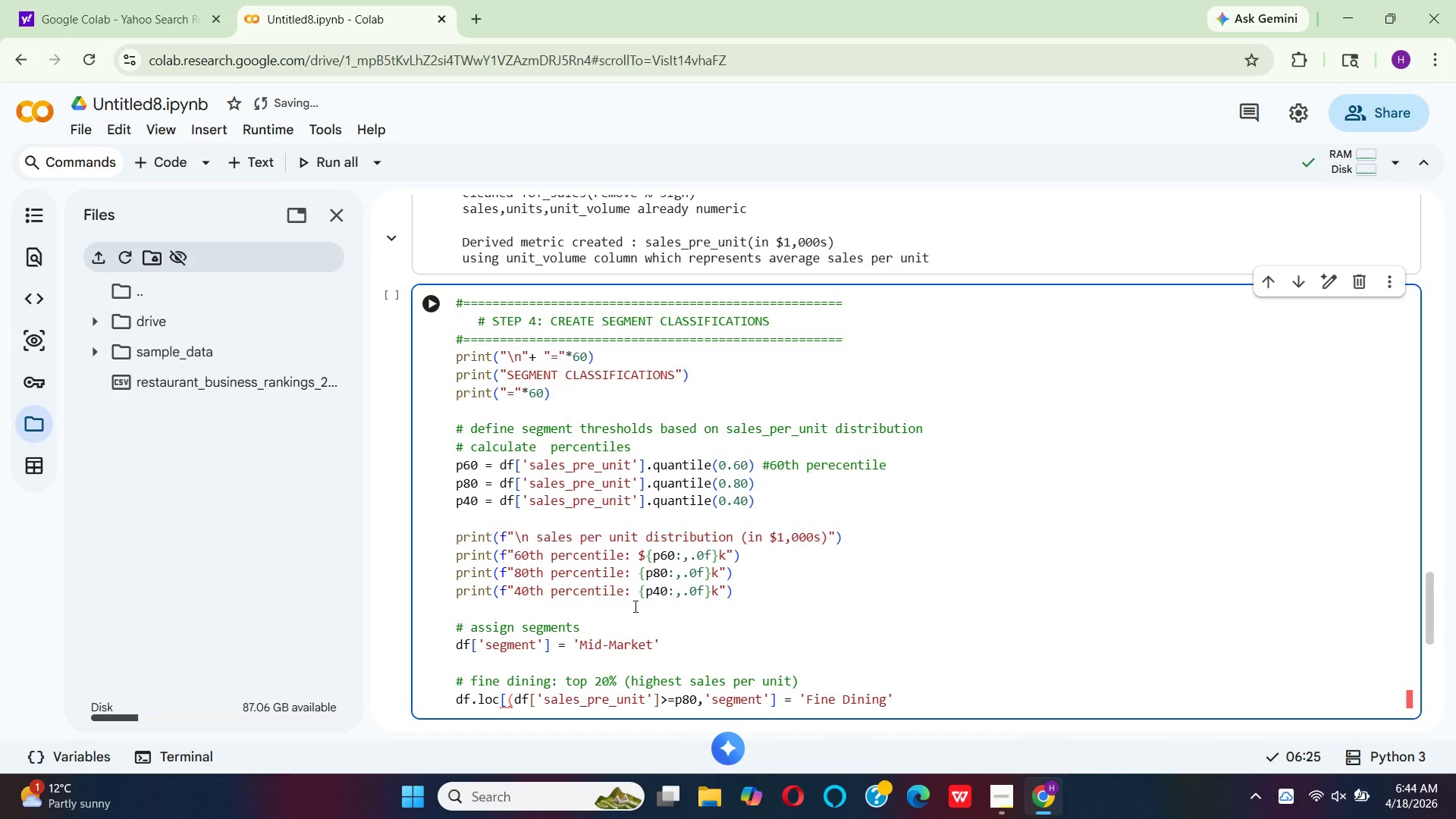 
left_click([512, 701])
 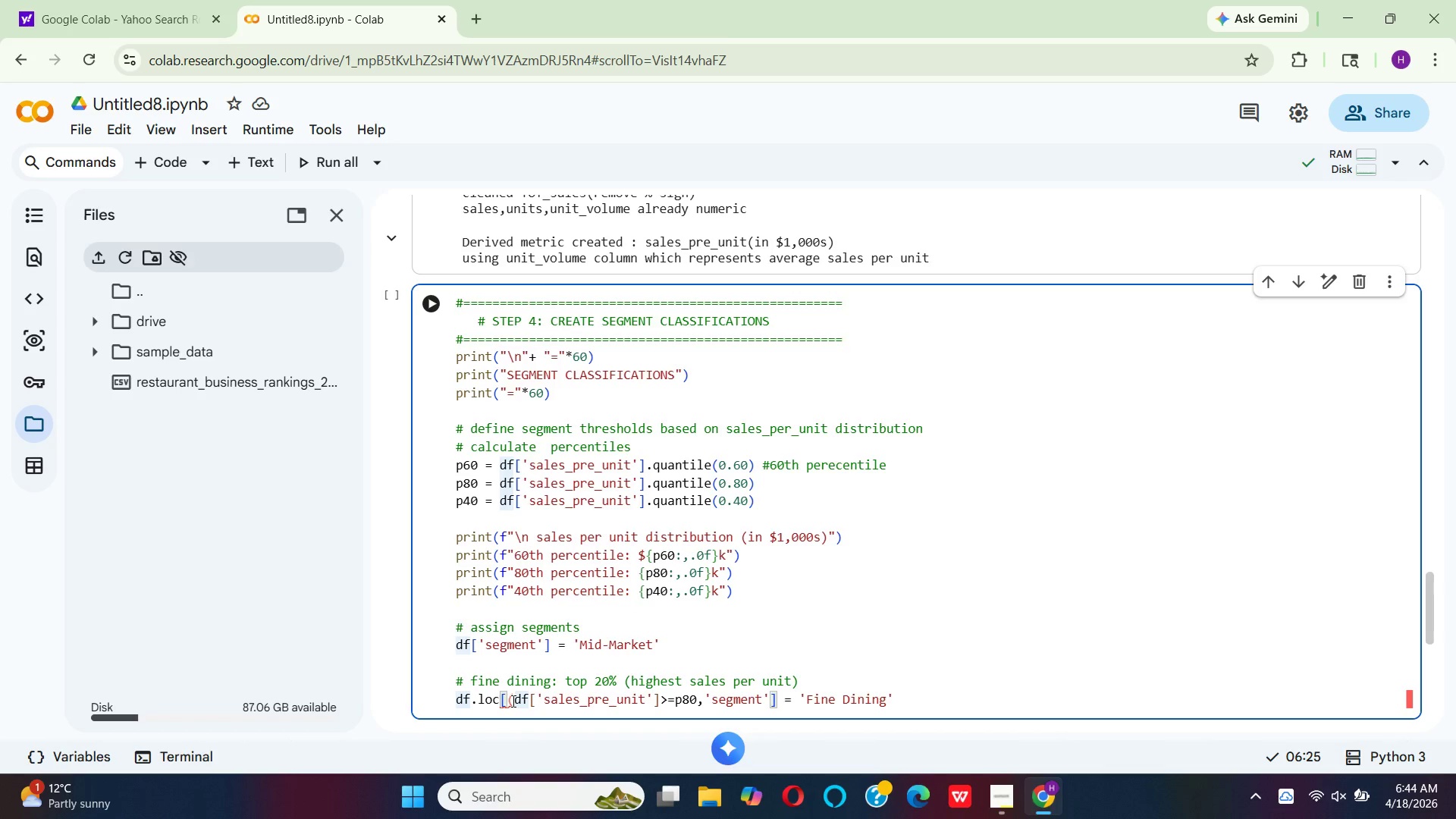 
key(Backspace)
 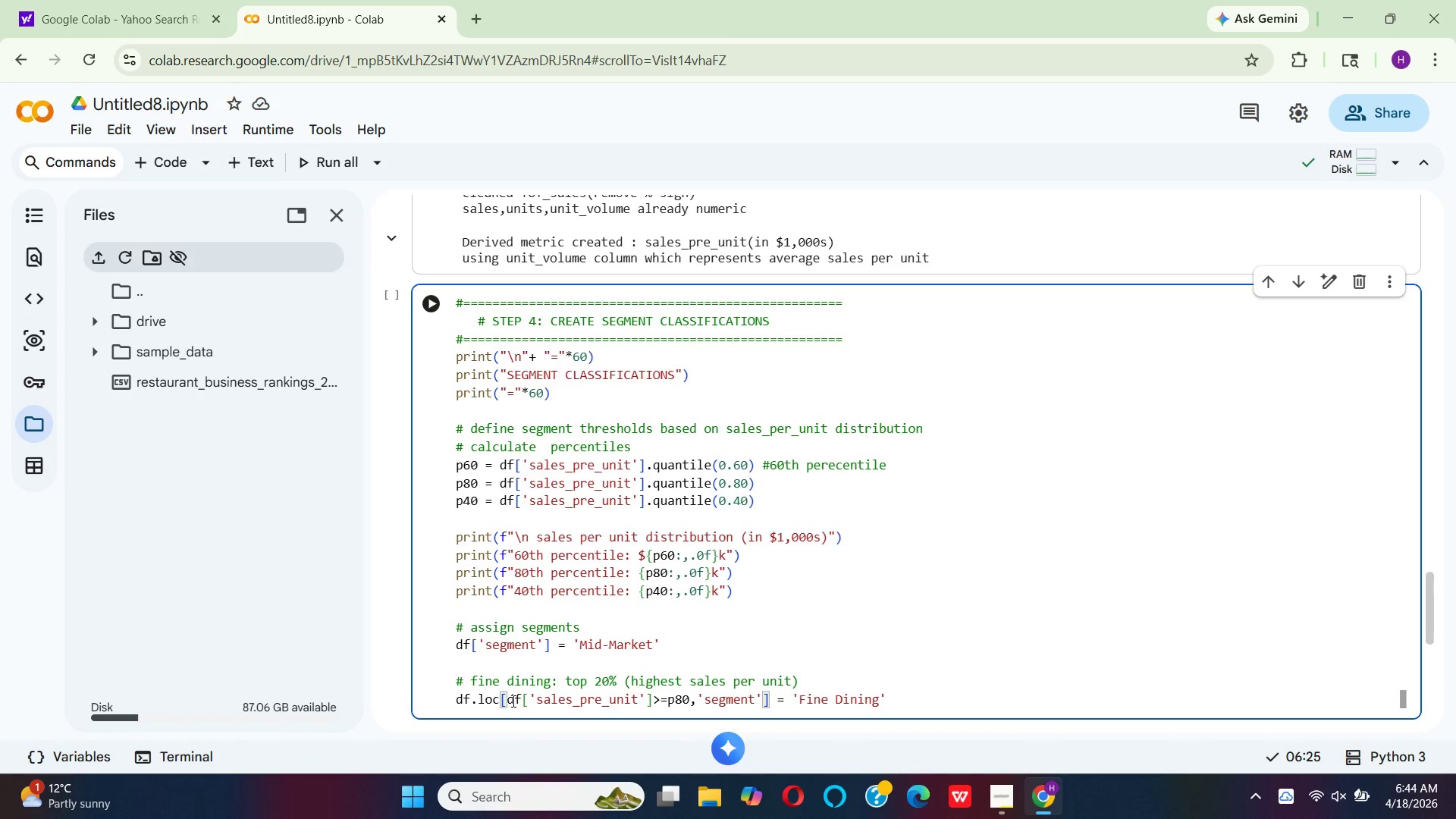 
wait(7.88)
 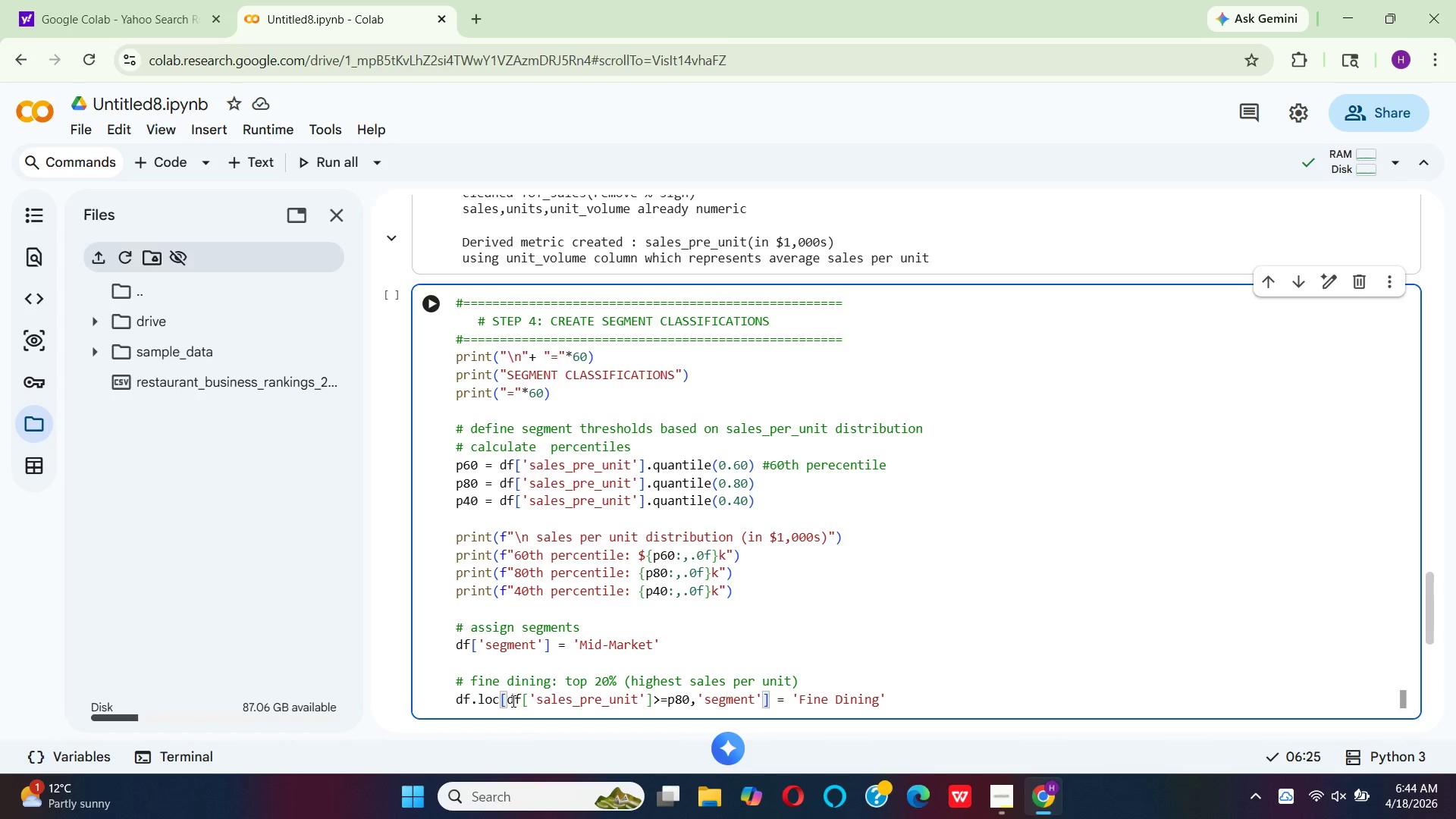 
left_click([893, 696])
 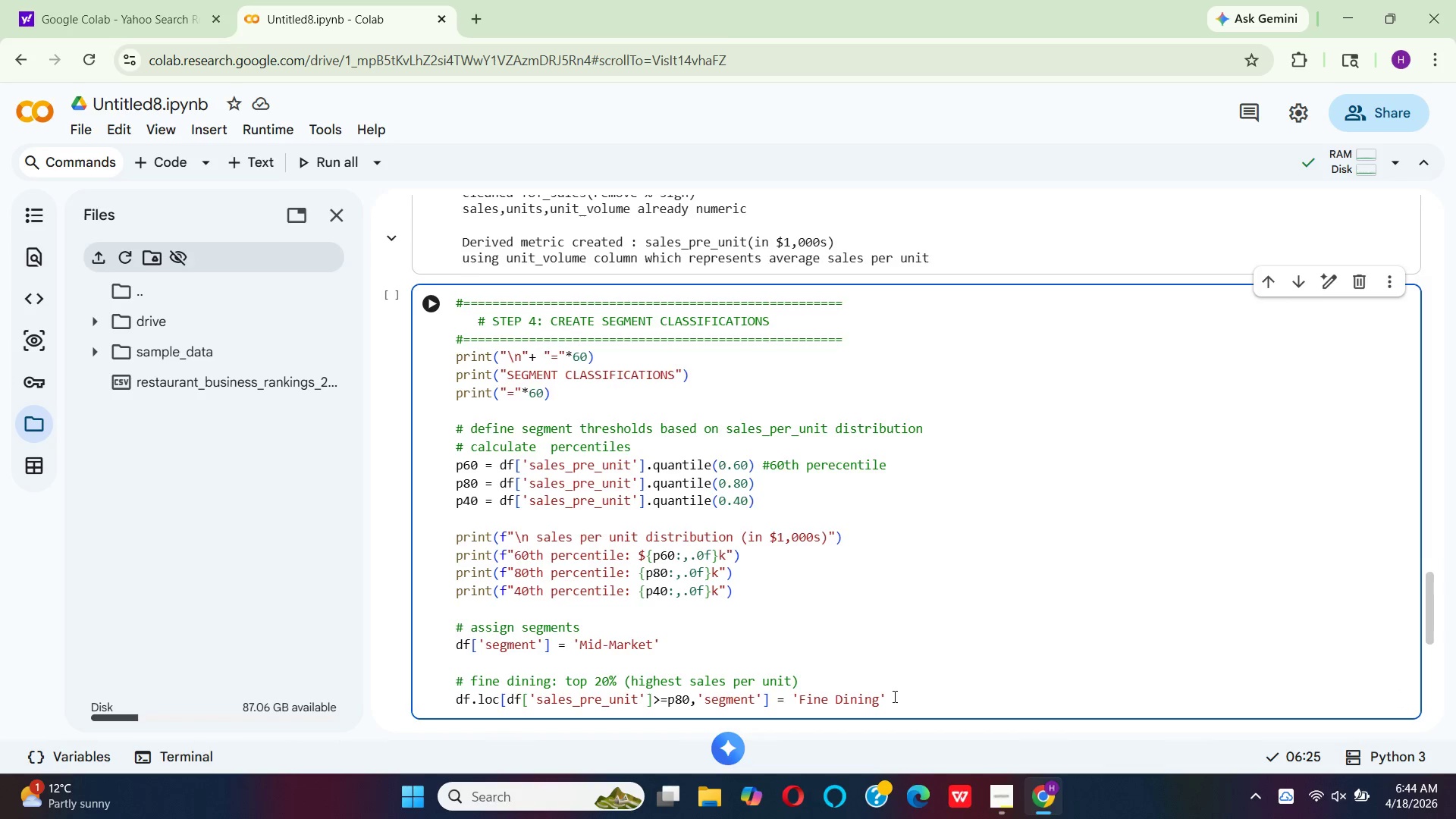 
hold_key(key=Enter, duration=0.31)
 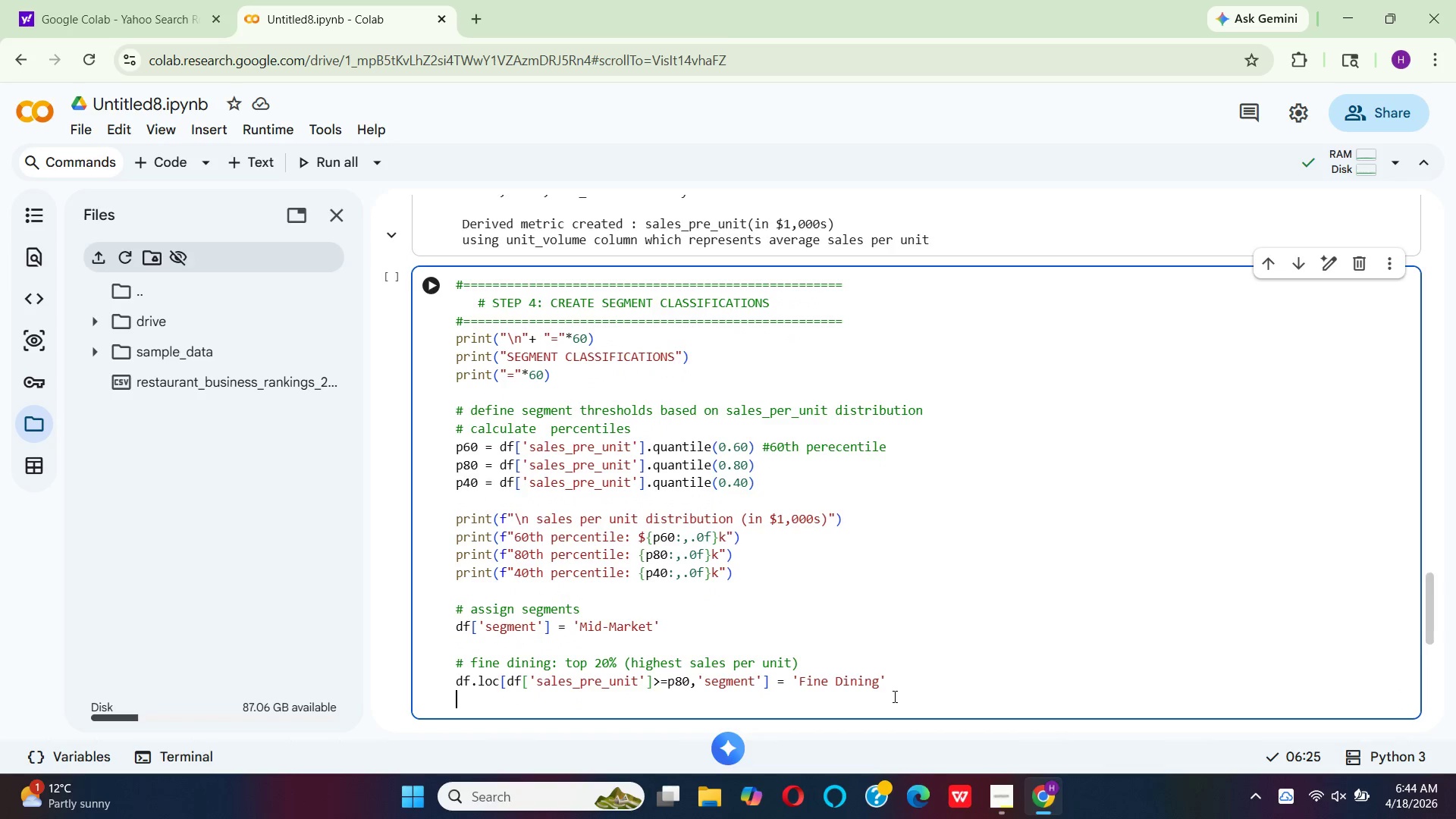 
key(Shift+3)
 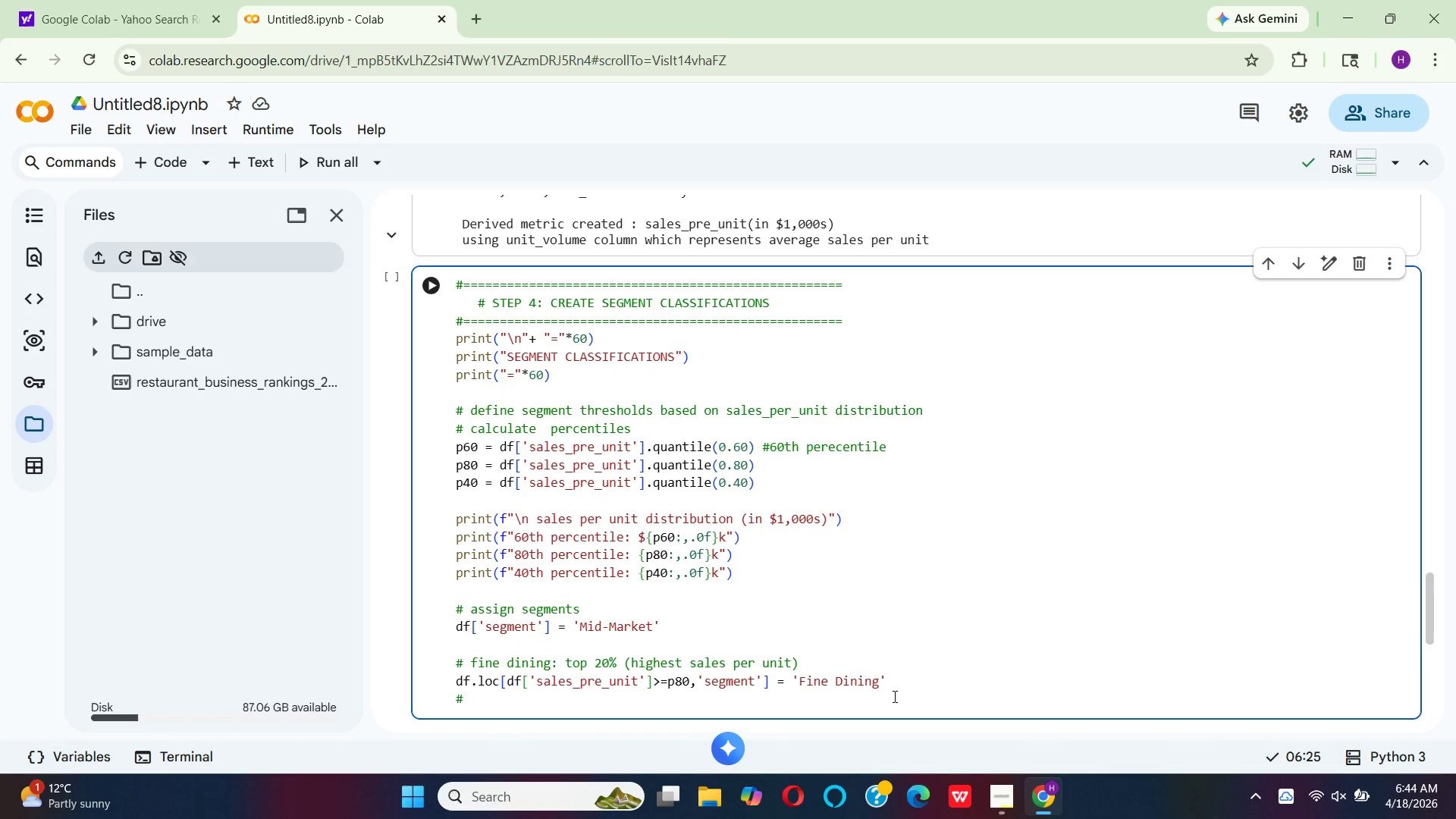 
wait(5.16)
 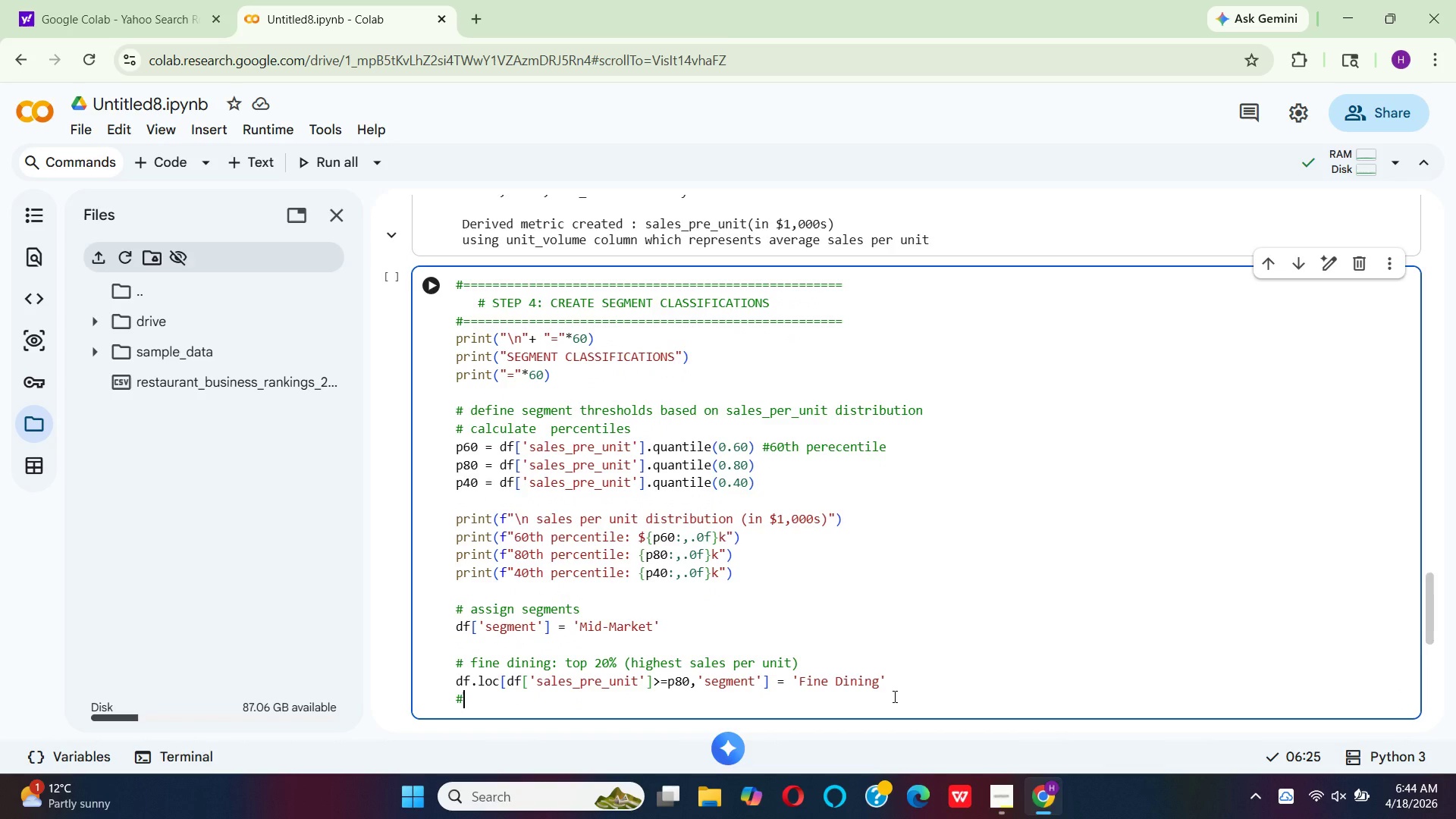 
type( up)
 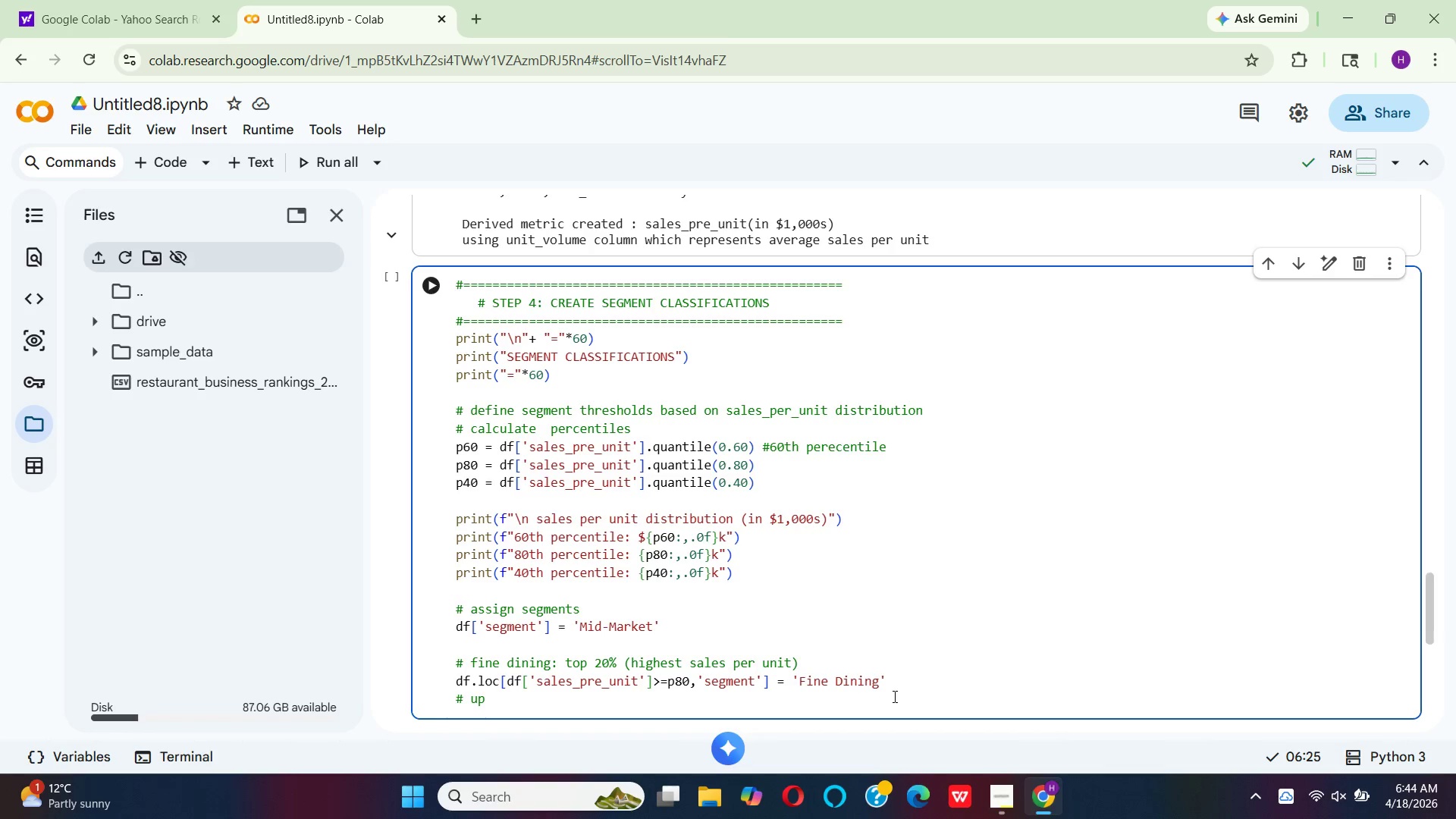 
type(scale )
 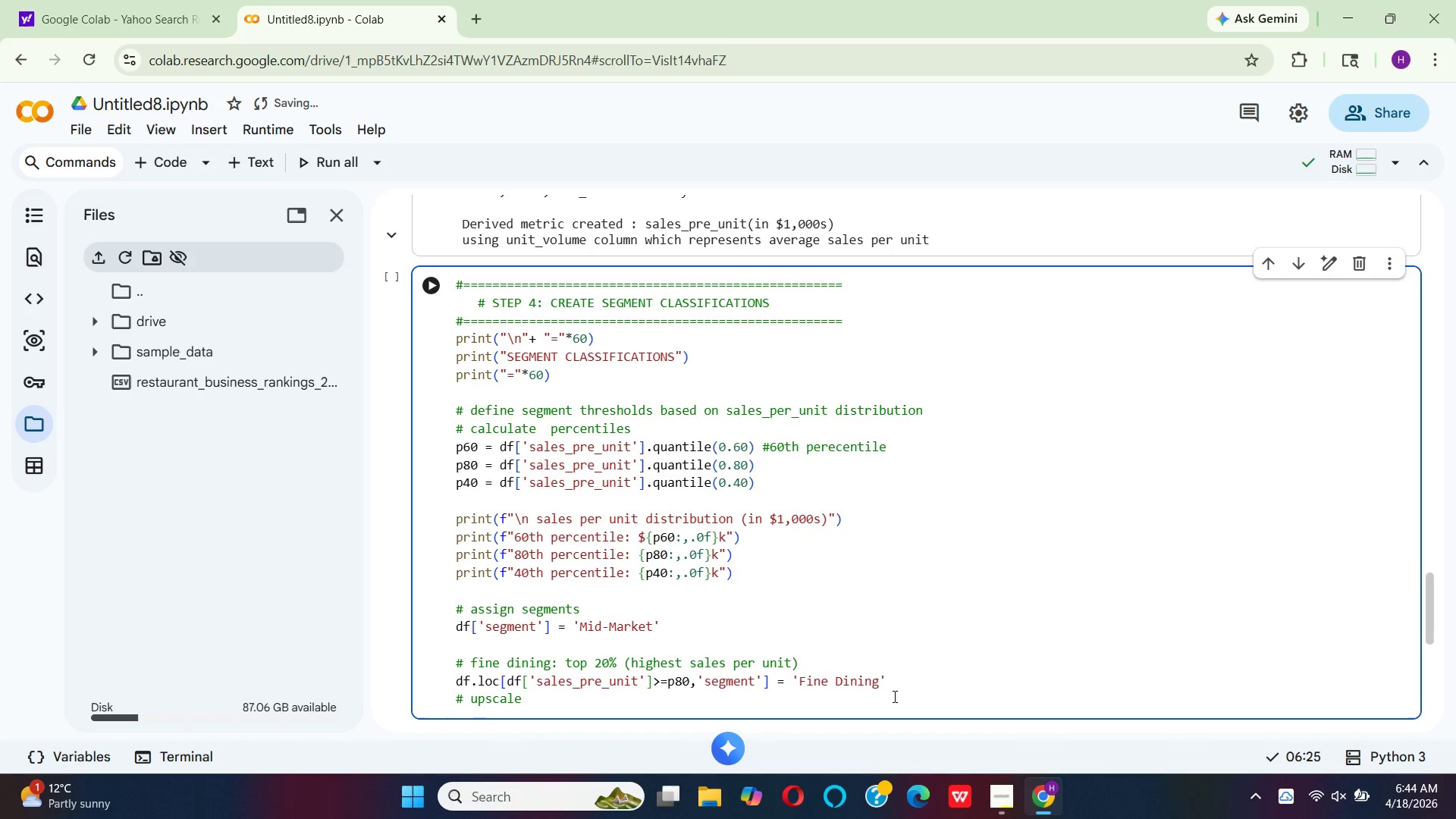 
type(casual: next)
 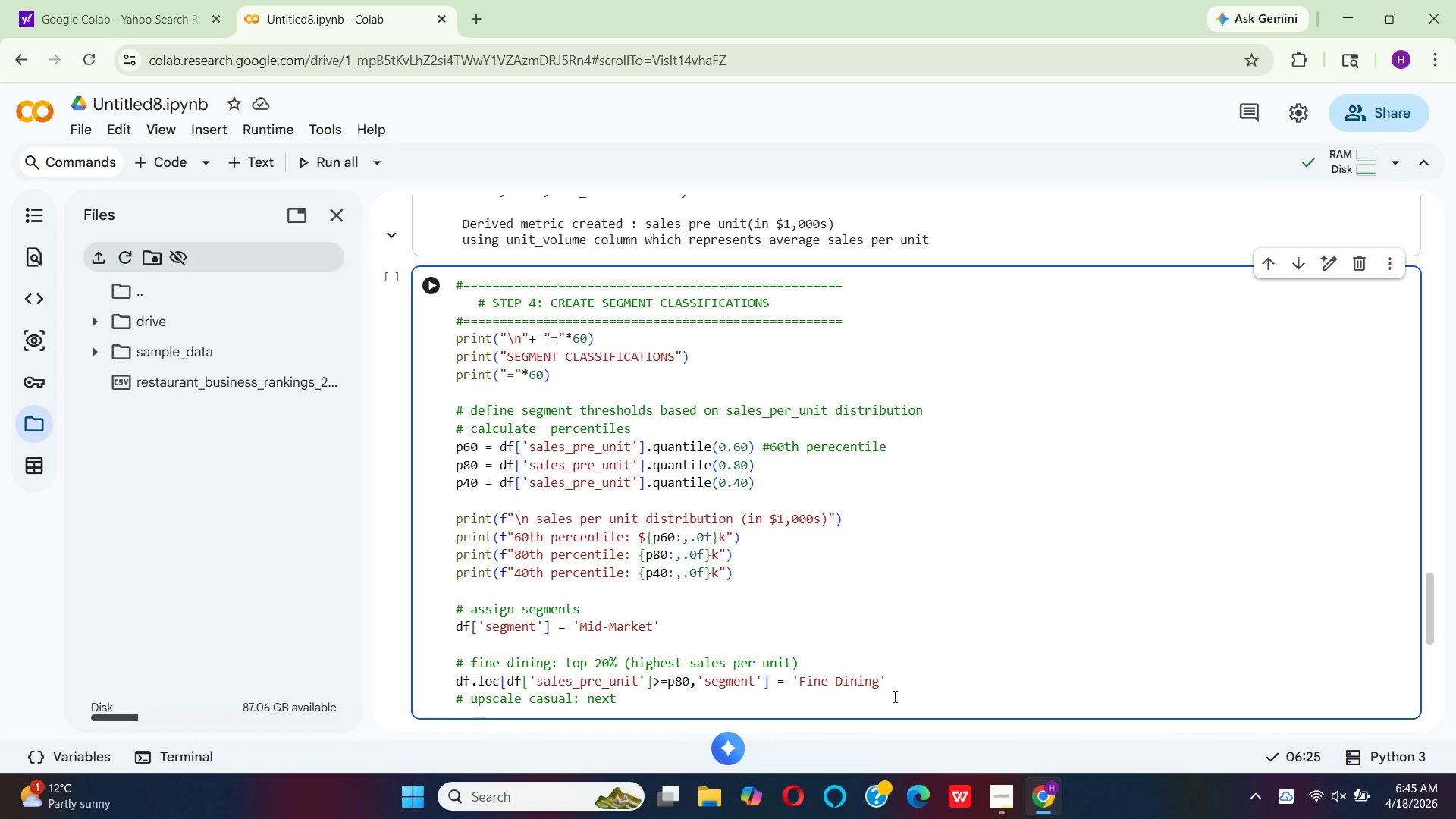 
type( 20% (60th-80th percentile)
 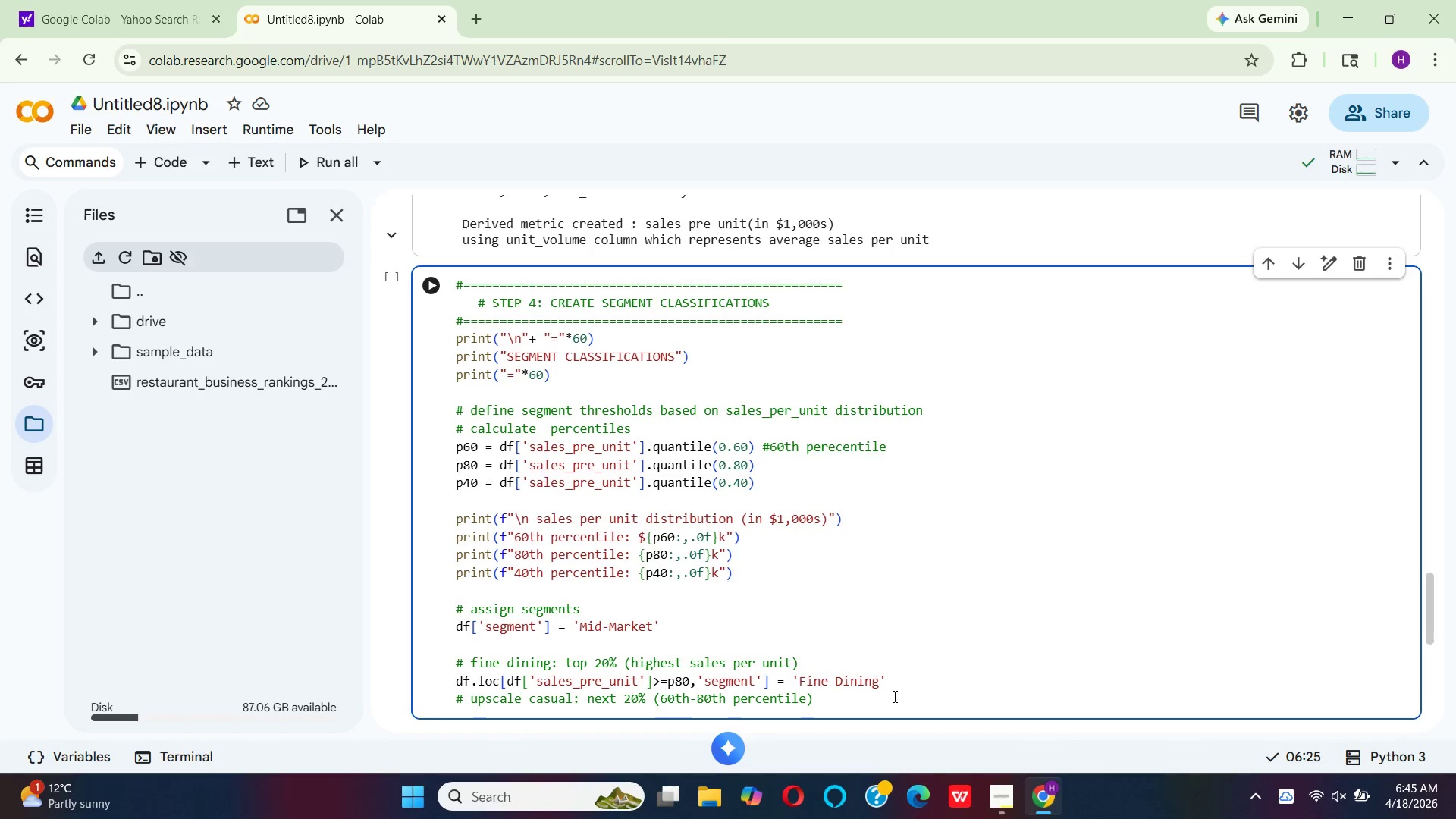 
key(ArrowRight)
 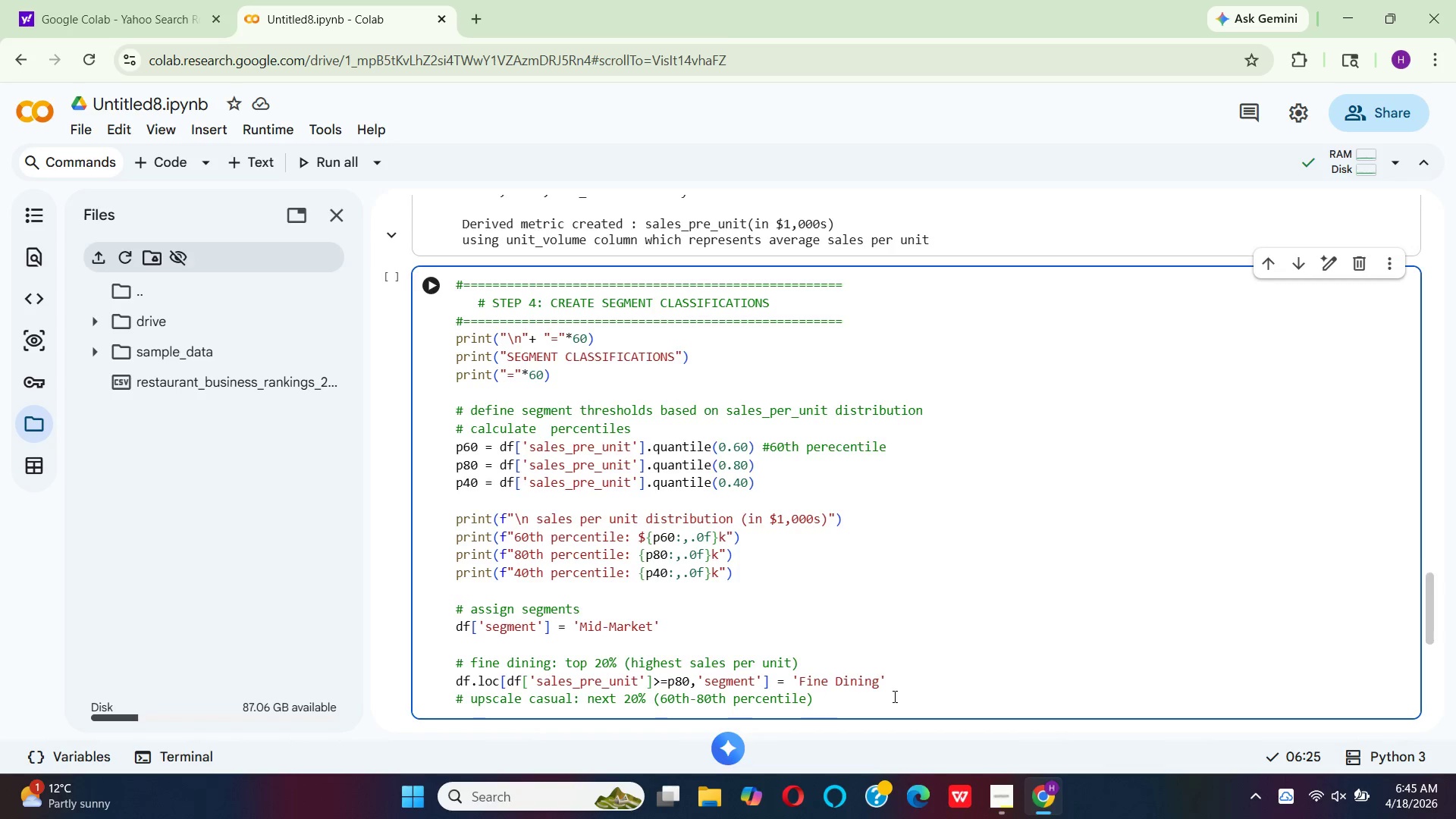 
key(Enter)
 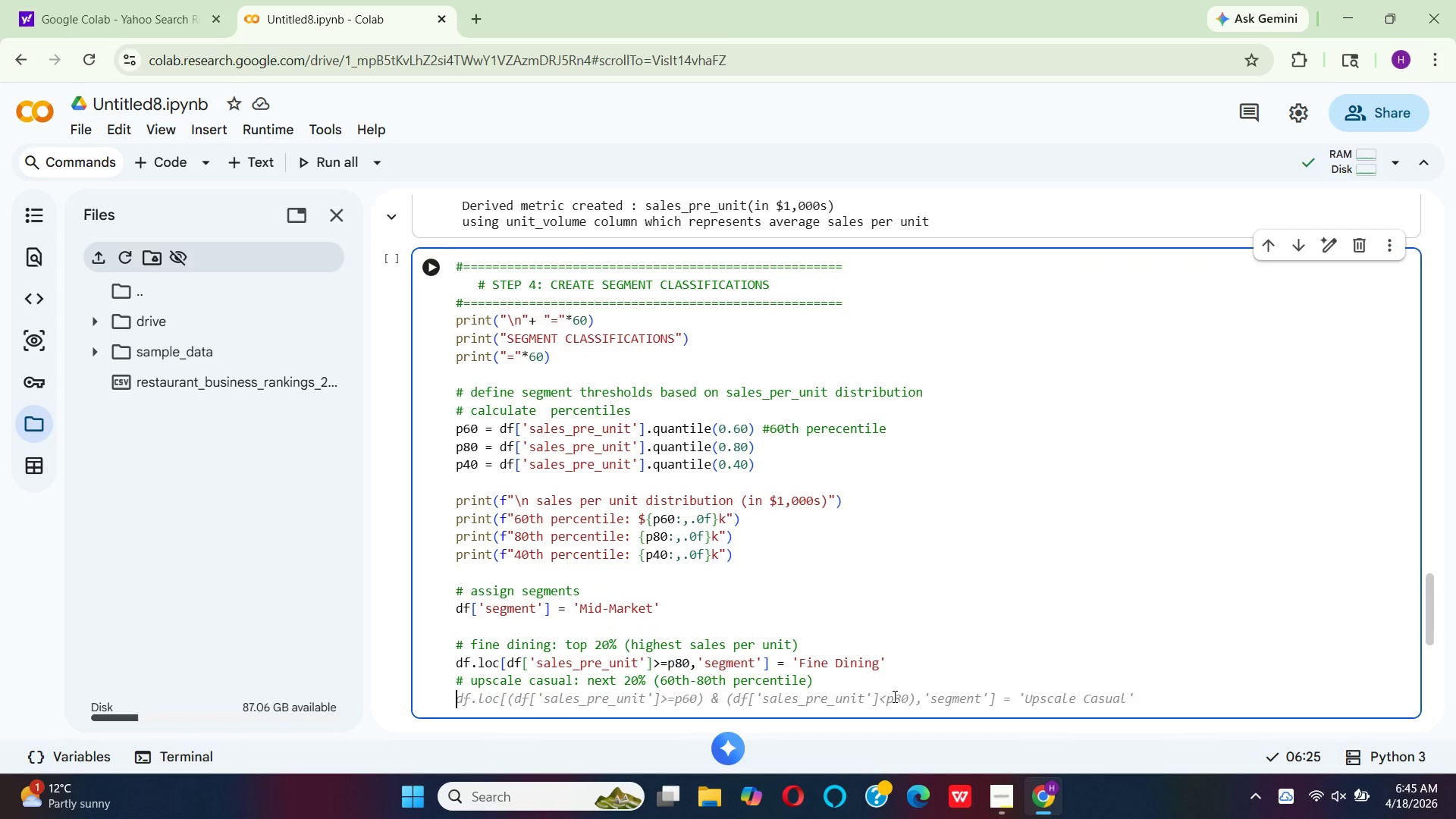 
type(df.loc[df)
 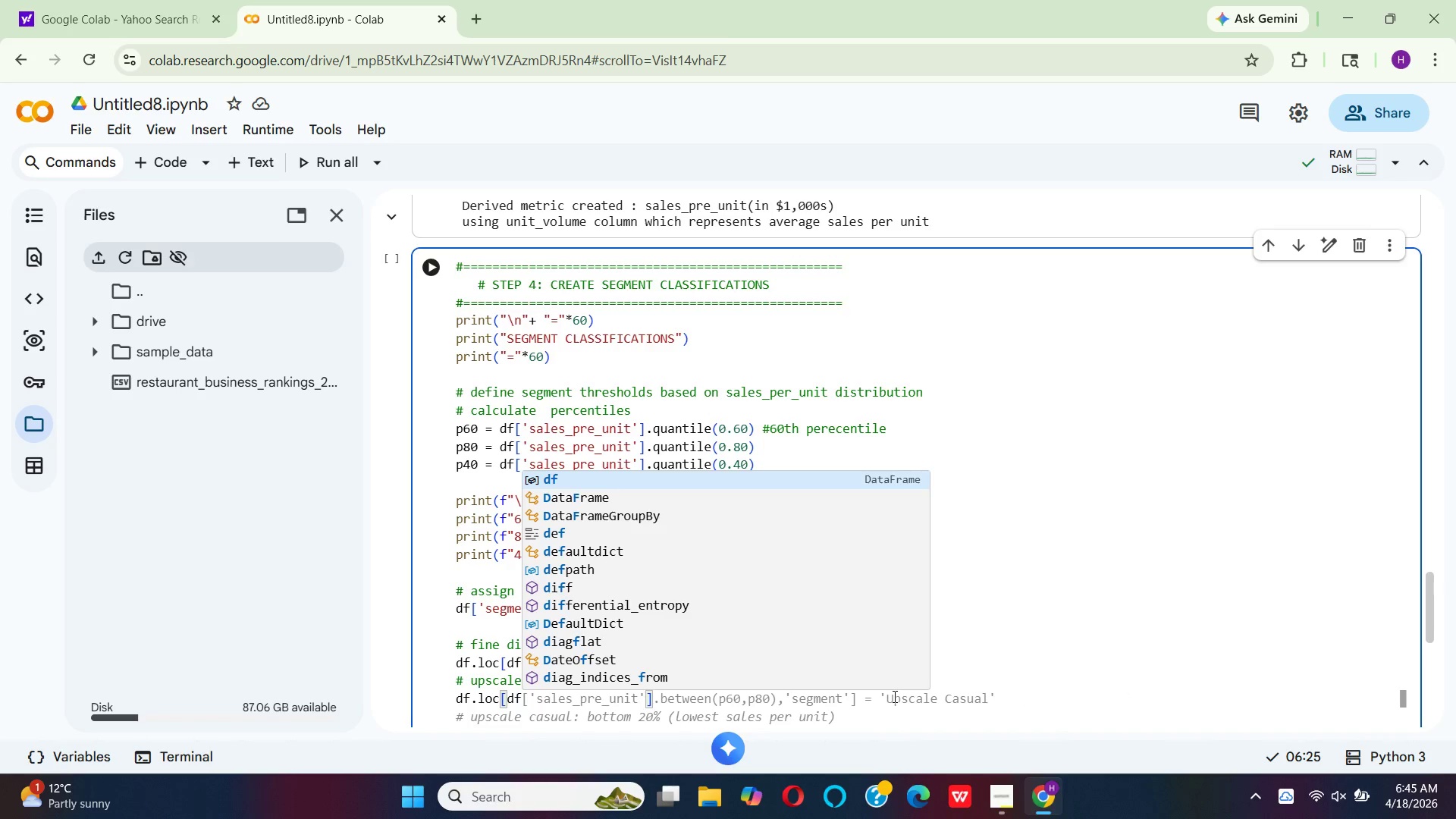 
type(['sa)
 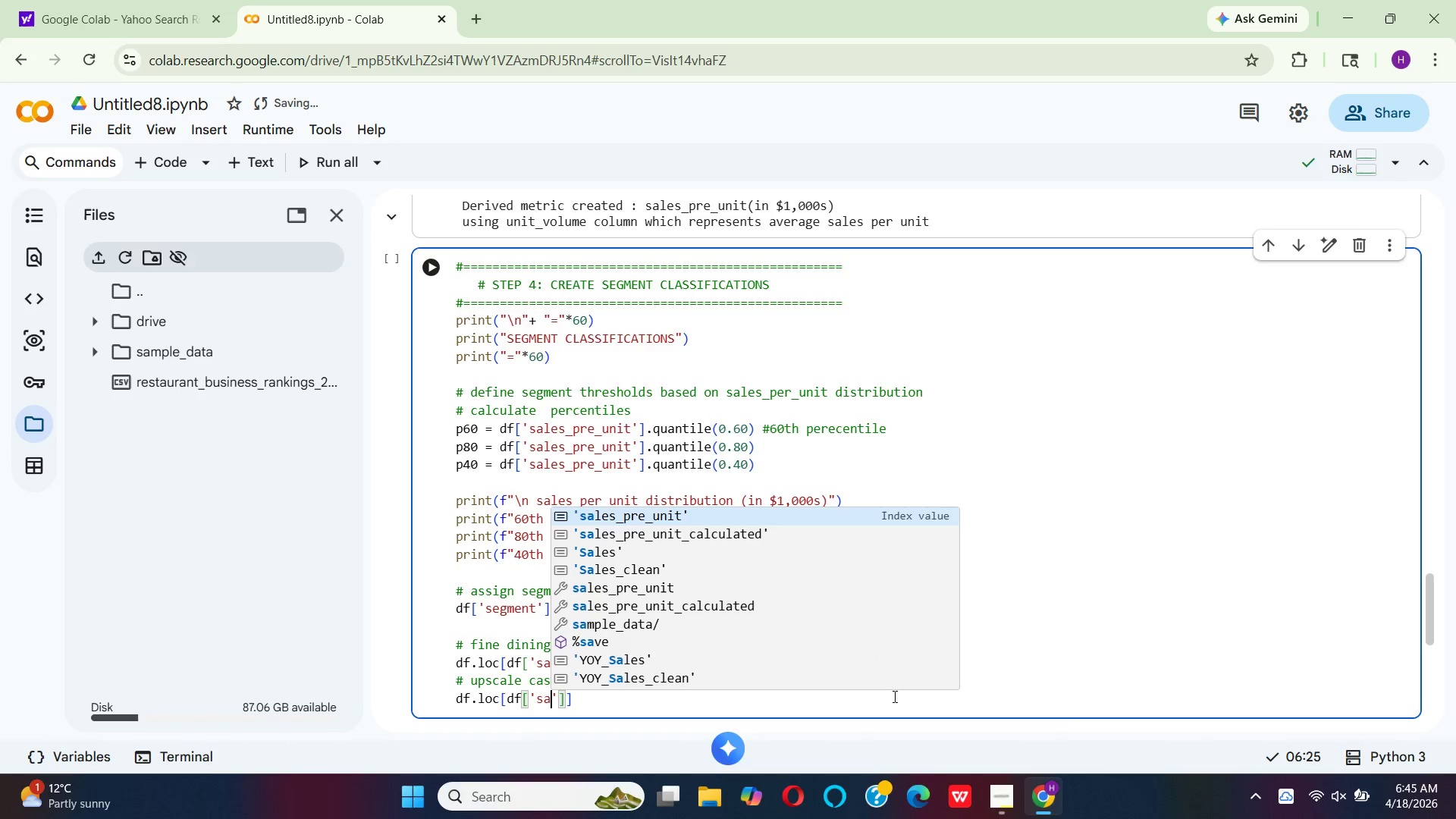 
key(Enter)
 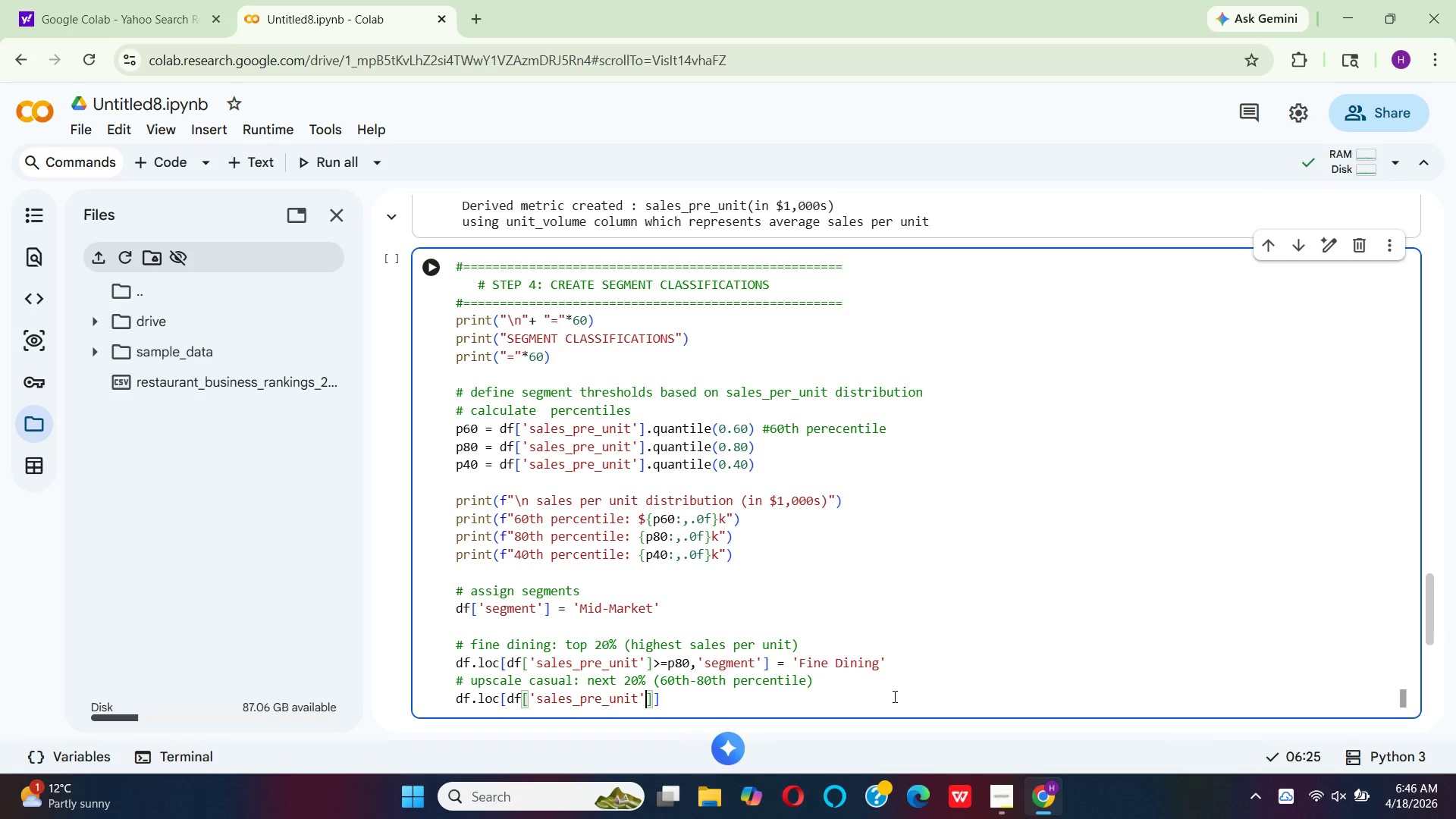 
key(ArrowRight)
 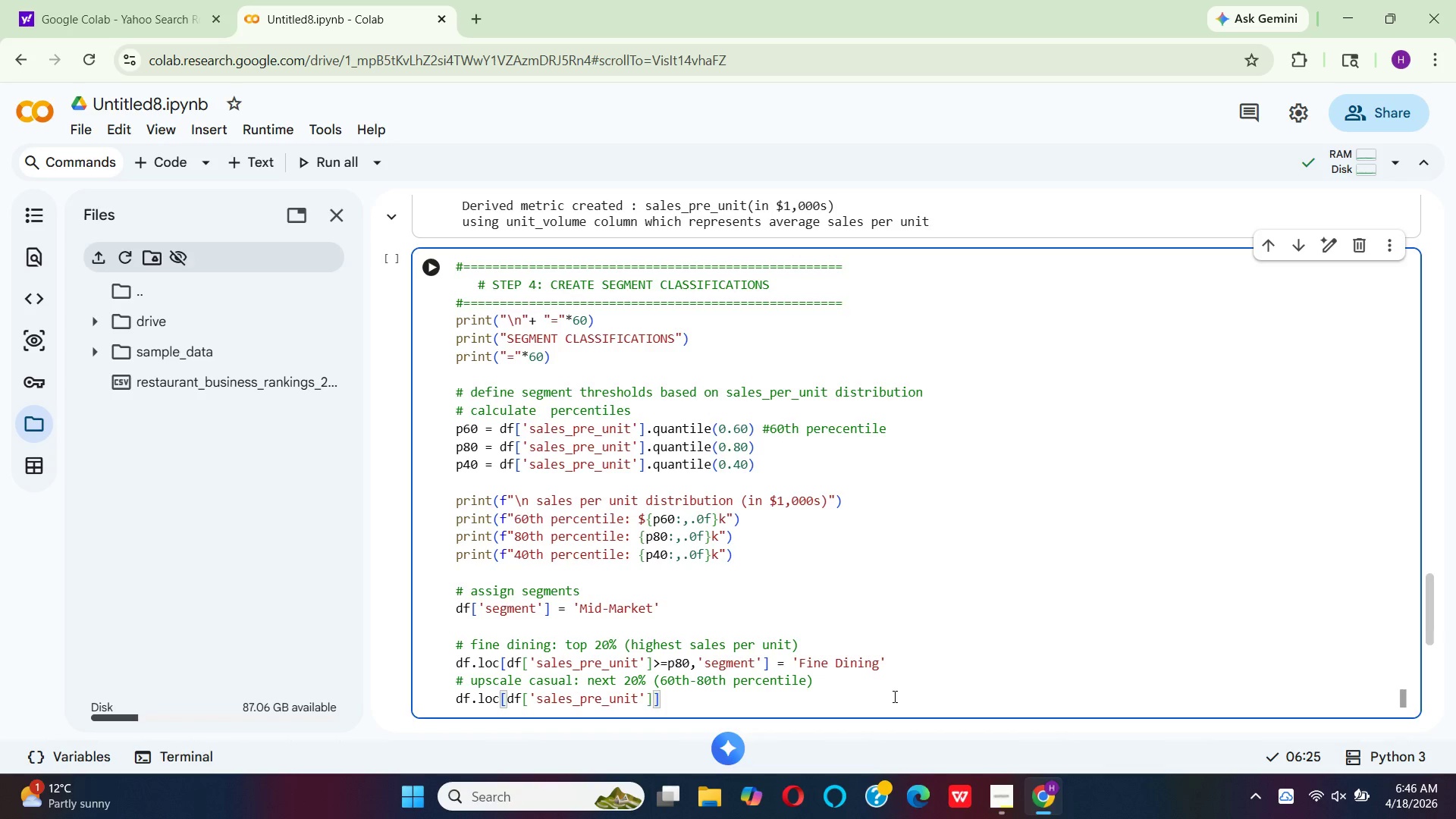 
key(Shift+Comma)
 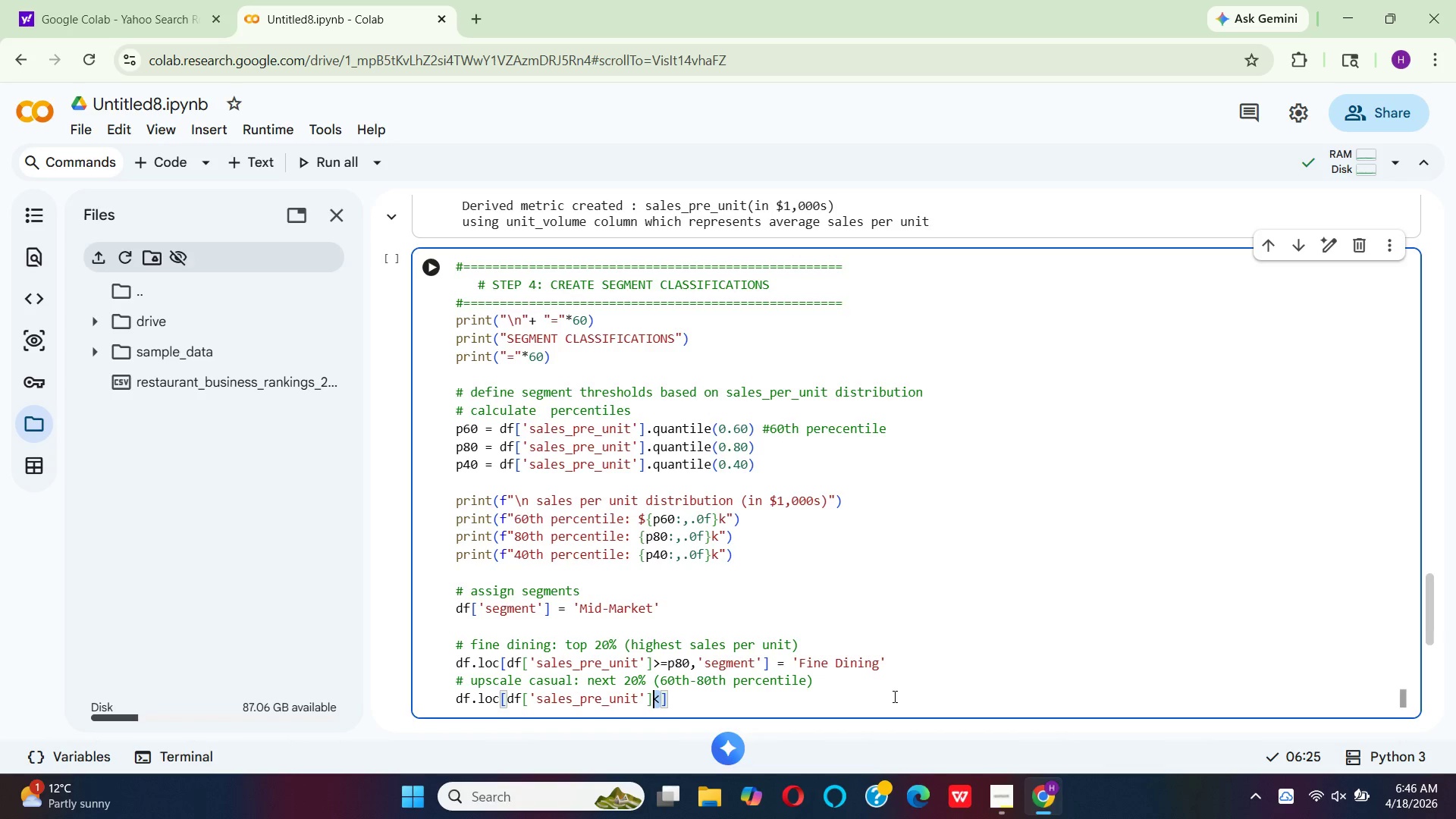 
key(Shift+ArrowLeft)
 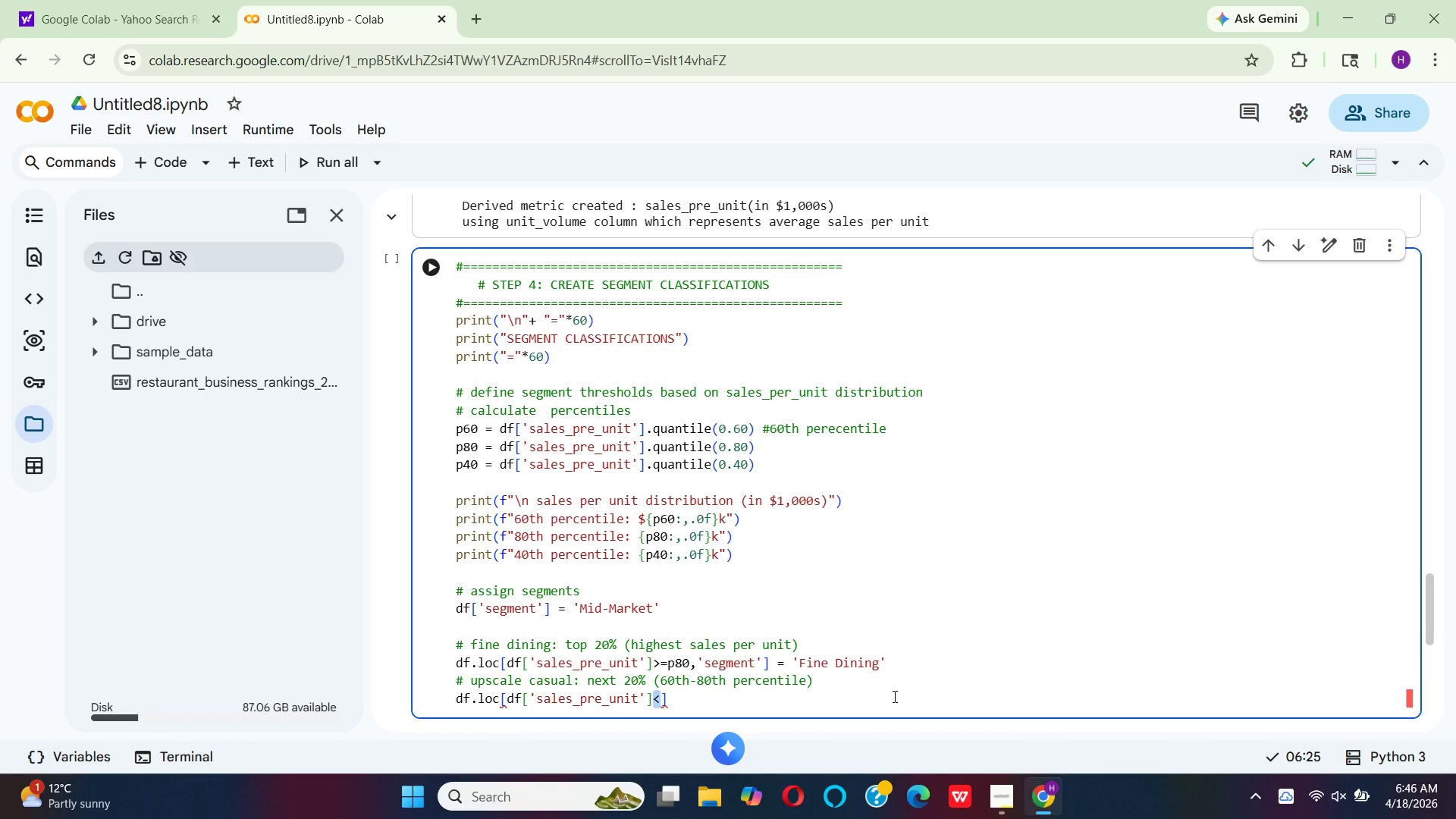 
key(Equal)
 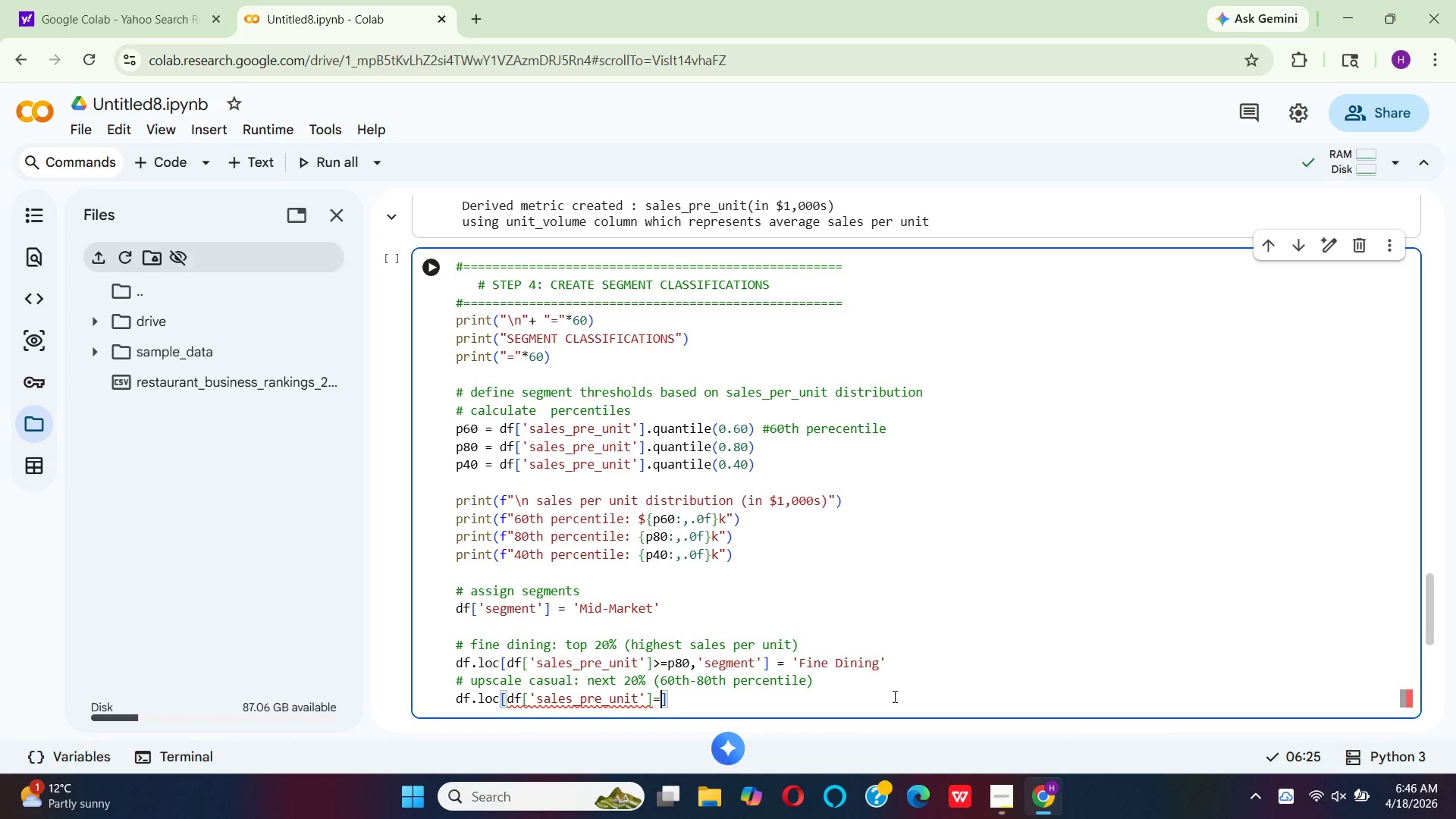 
key(Backspace)
 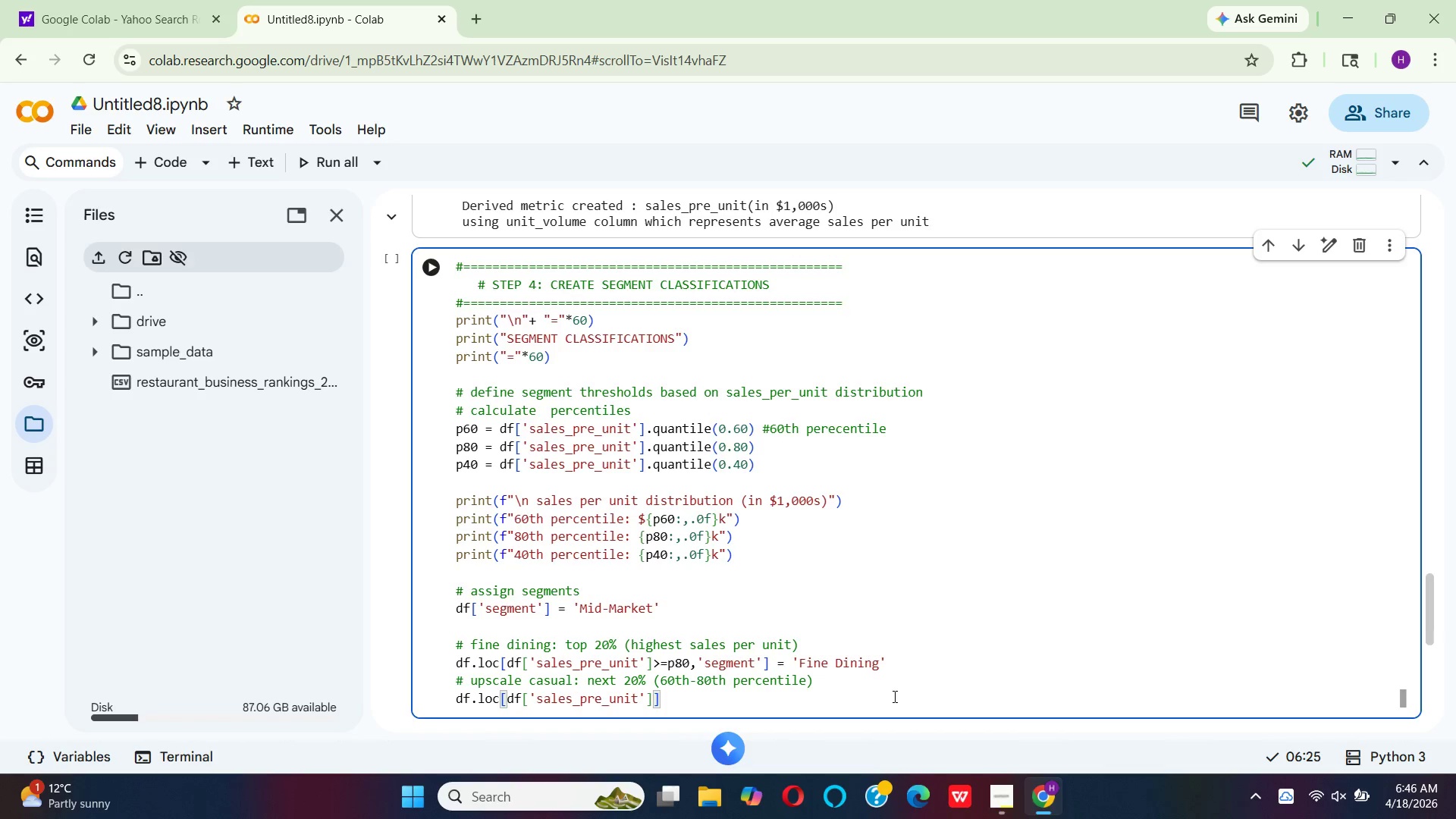 
hold_key(key=ShiftRight, duration=0.56)
 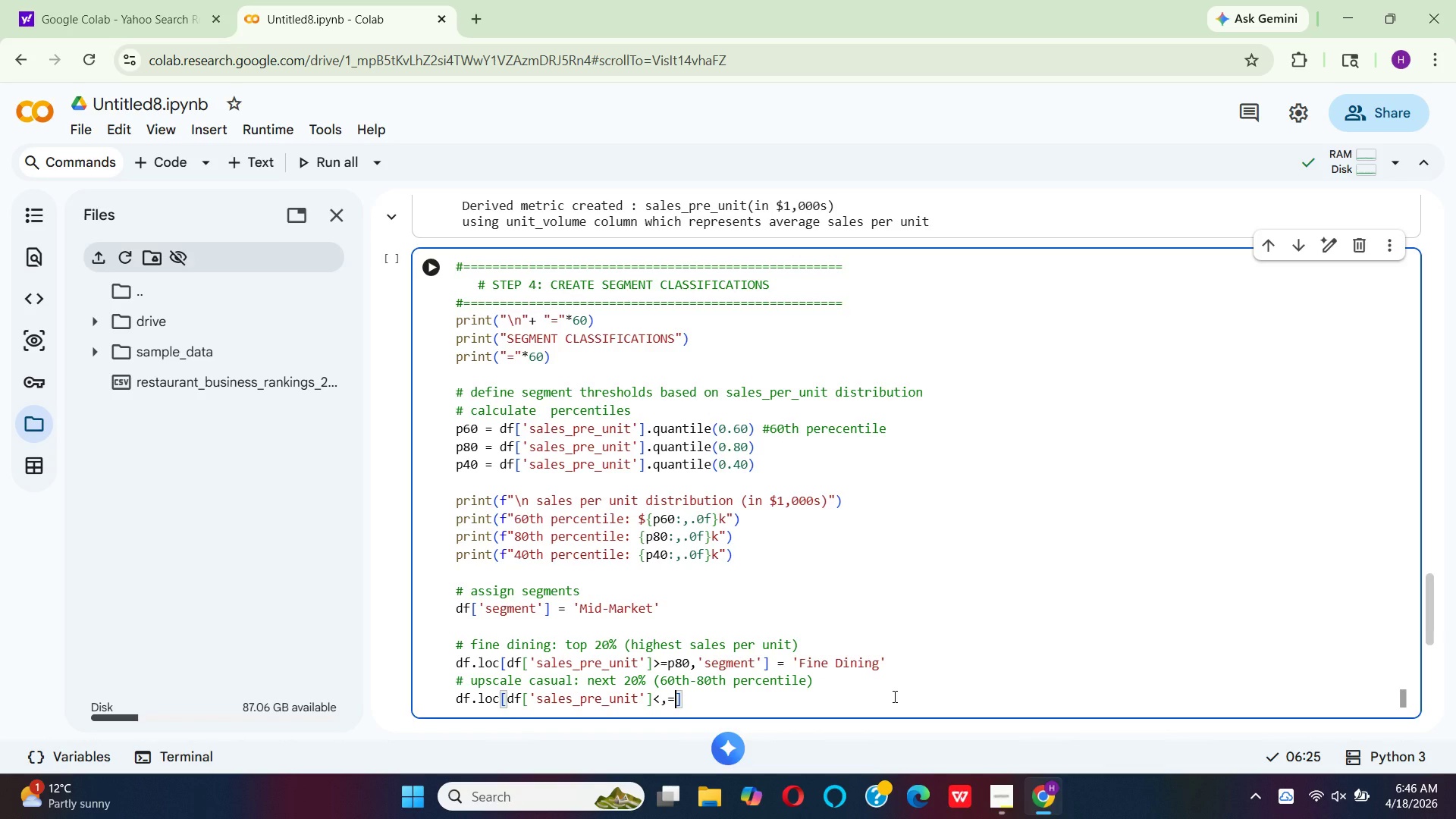 
hold_key(key=Comma, duration=0.59)
 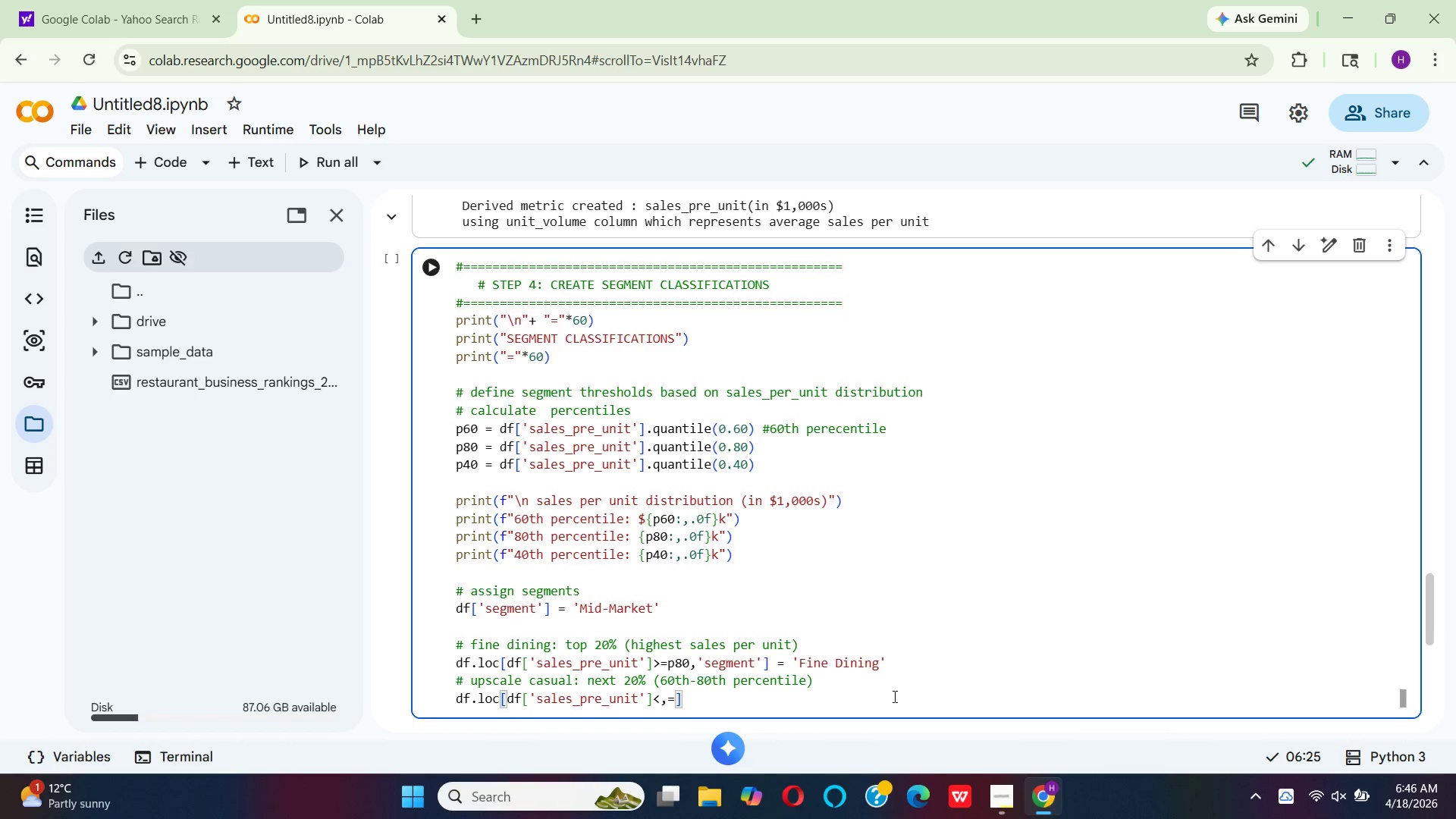 
key(Equal)
 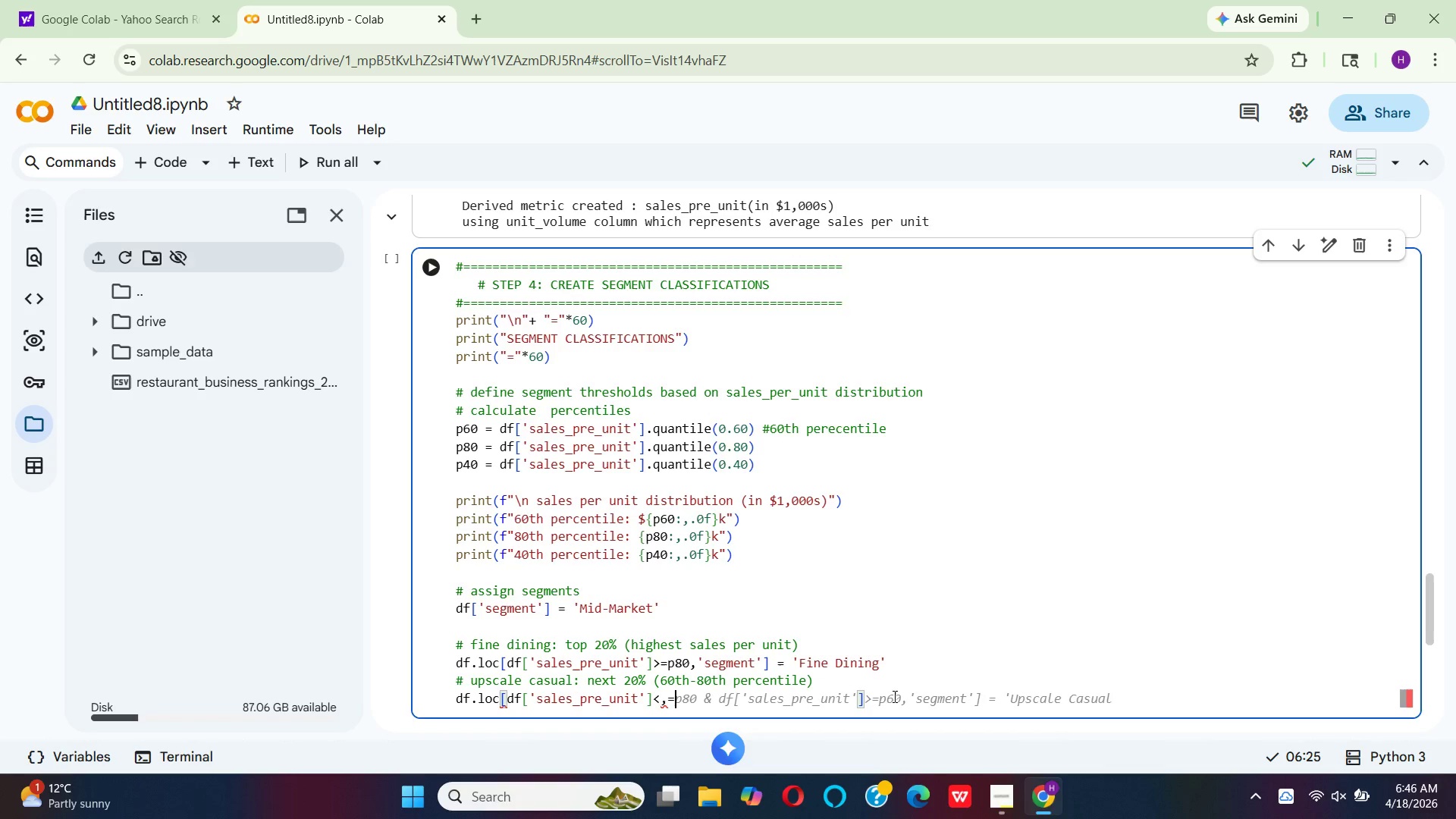 
key(Backspace)
 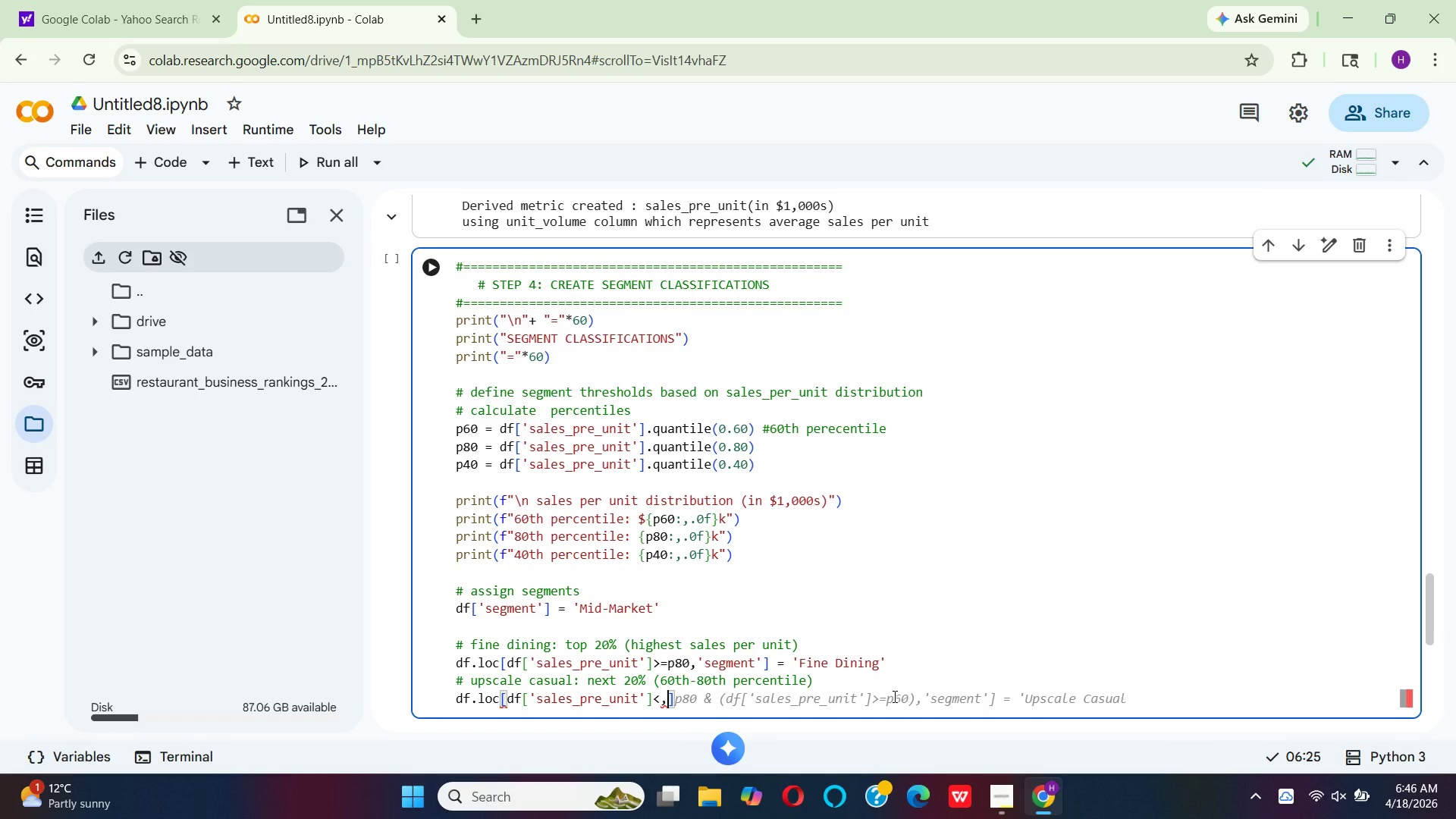 
key(Backspace)
 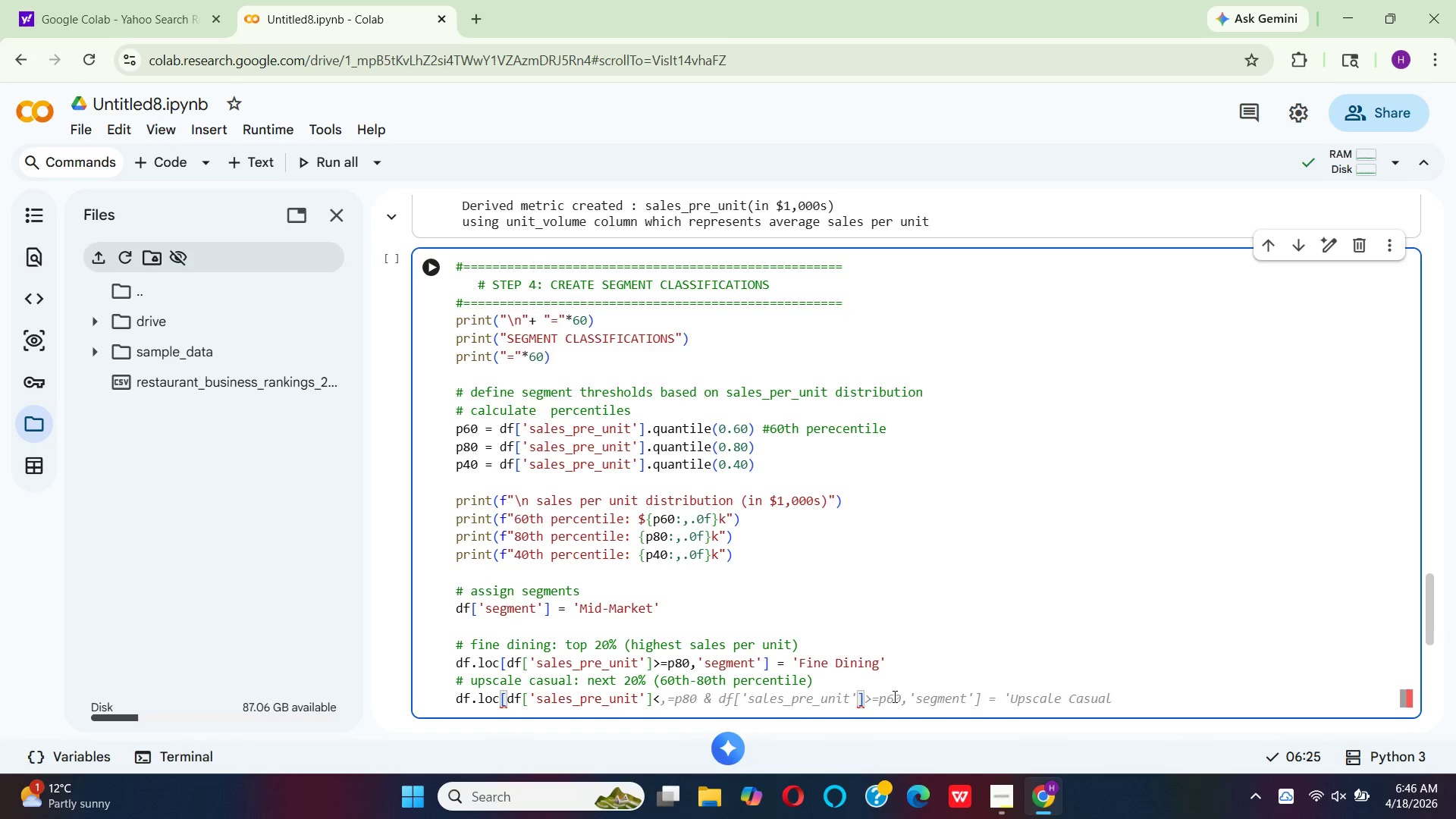 
key(Shift+Equal)
 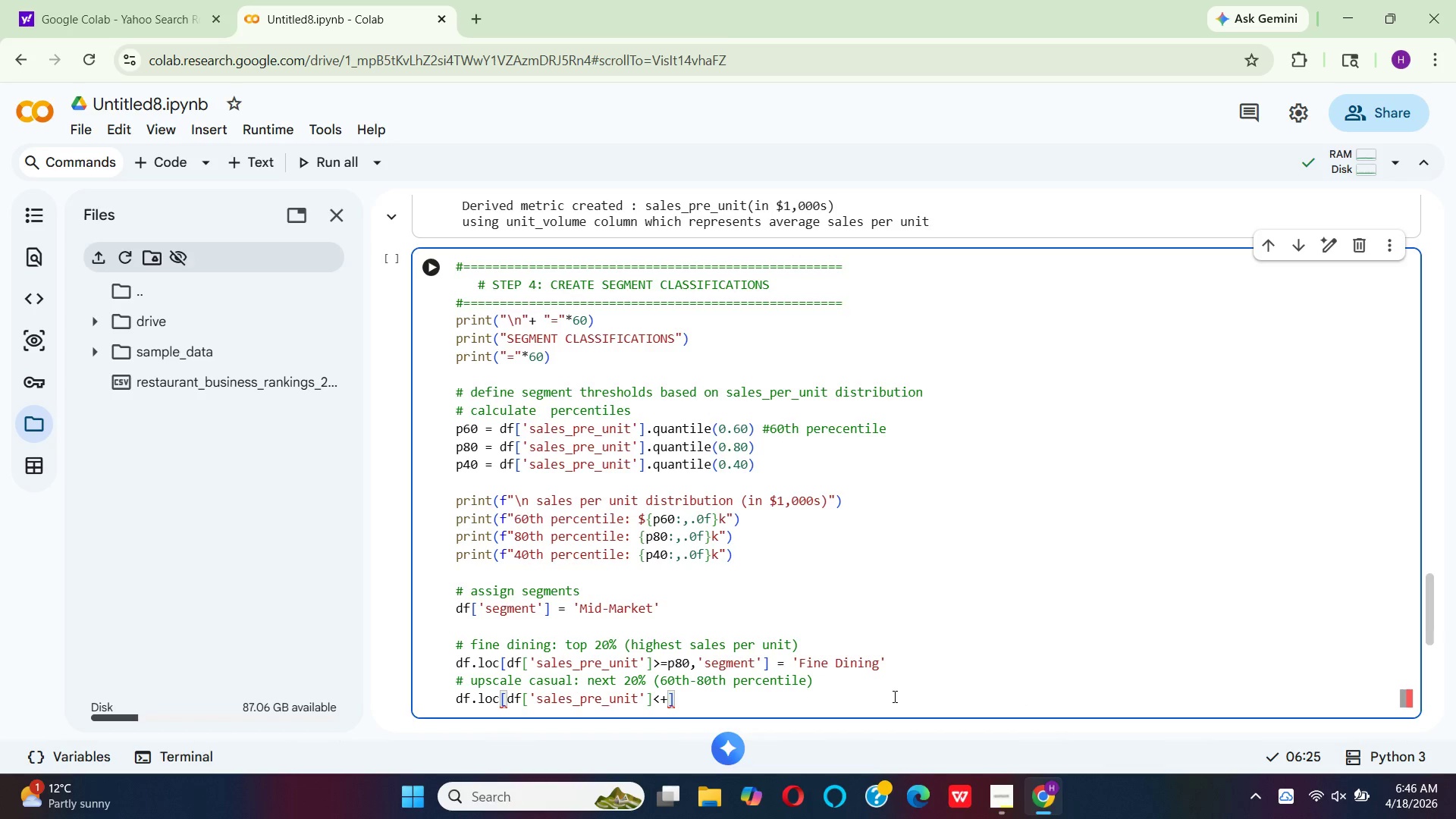 
key(Backspace)
 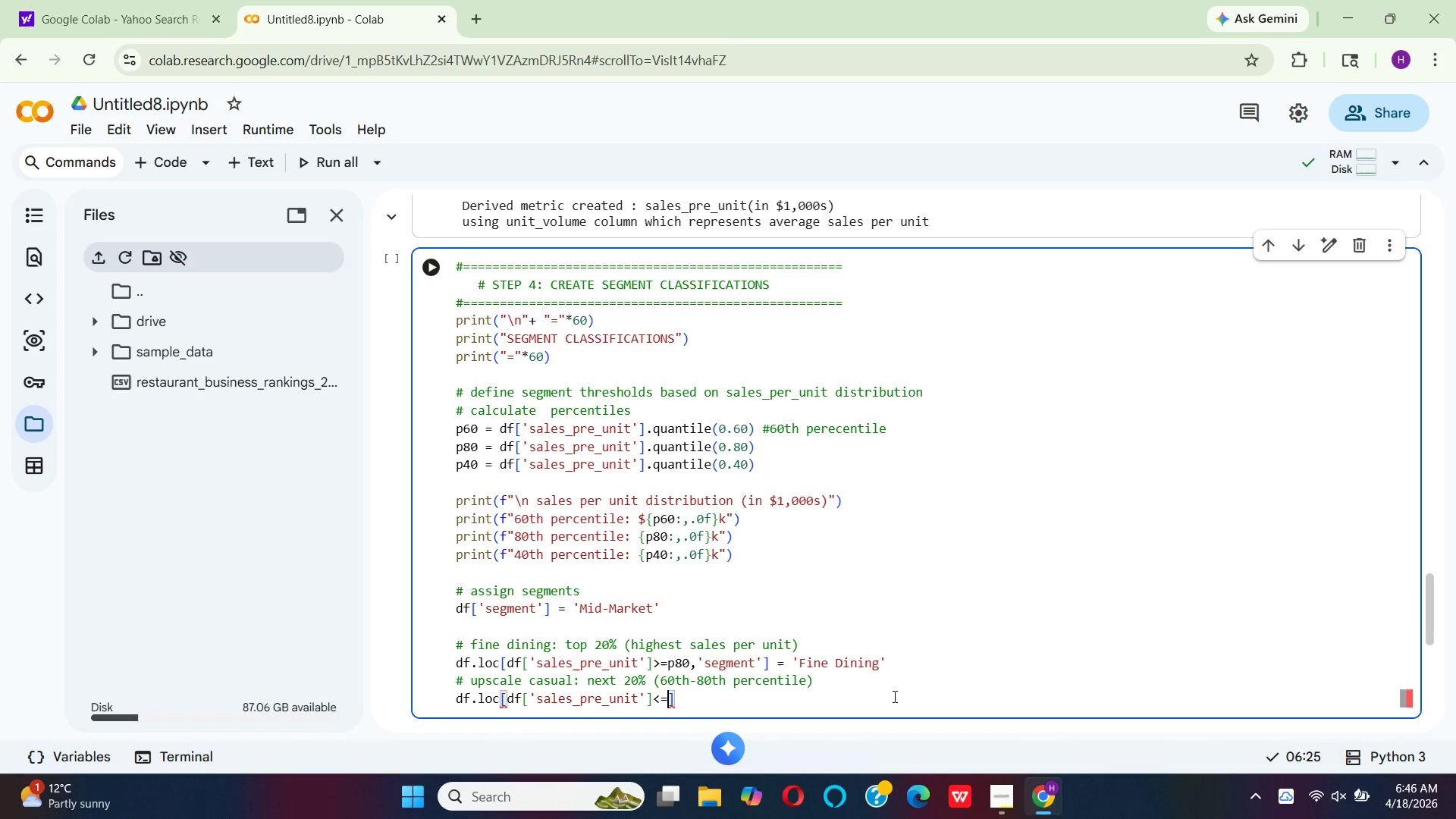 
key(Equal)
 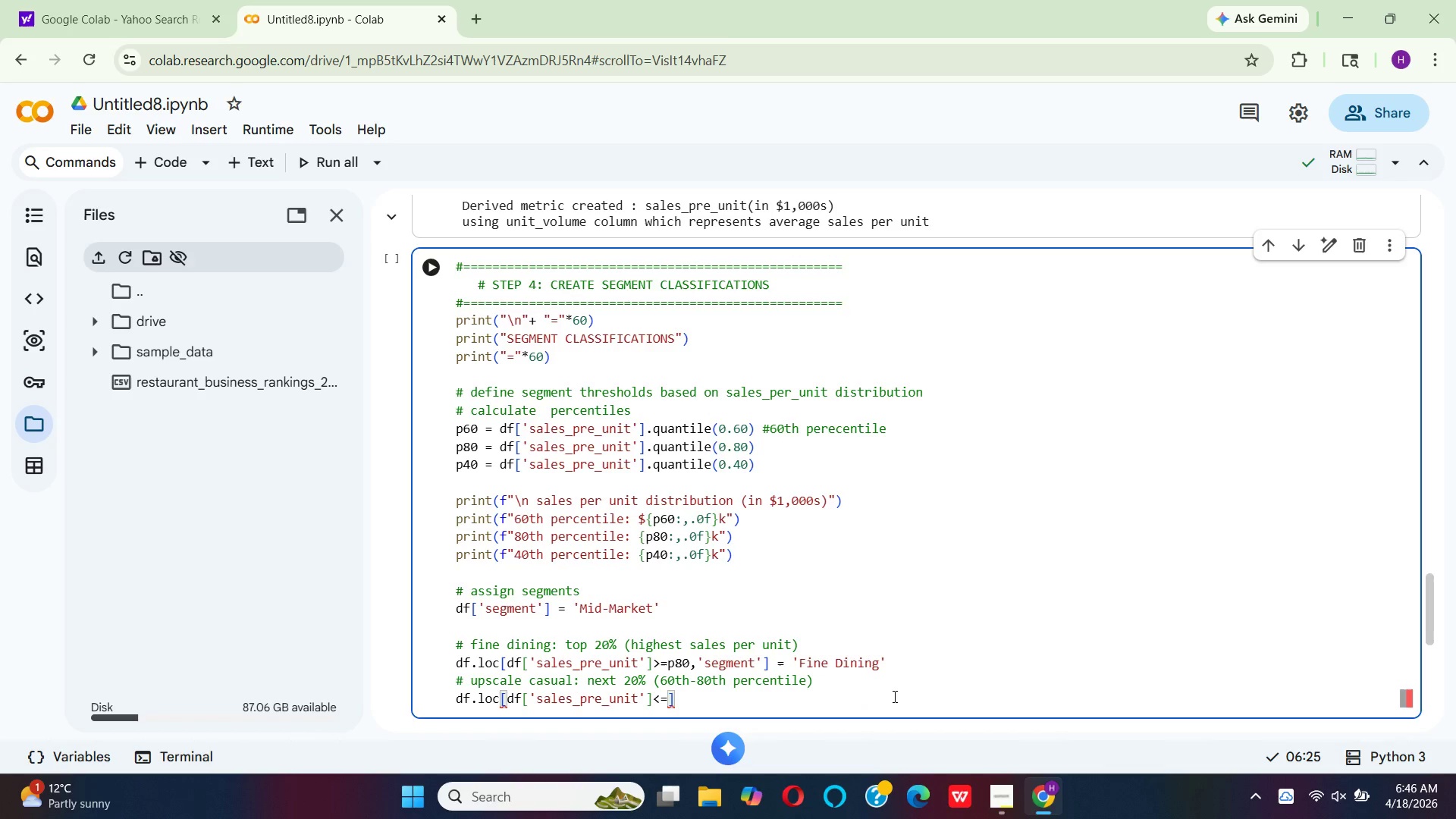 
key(Space)
 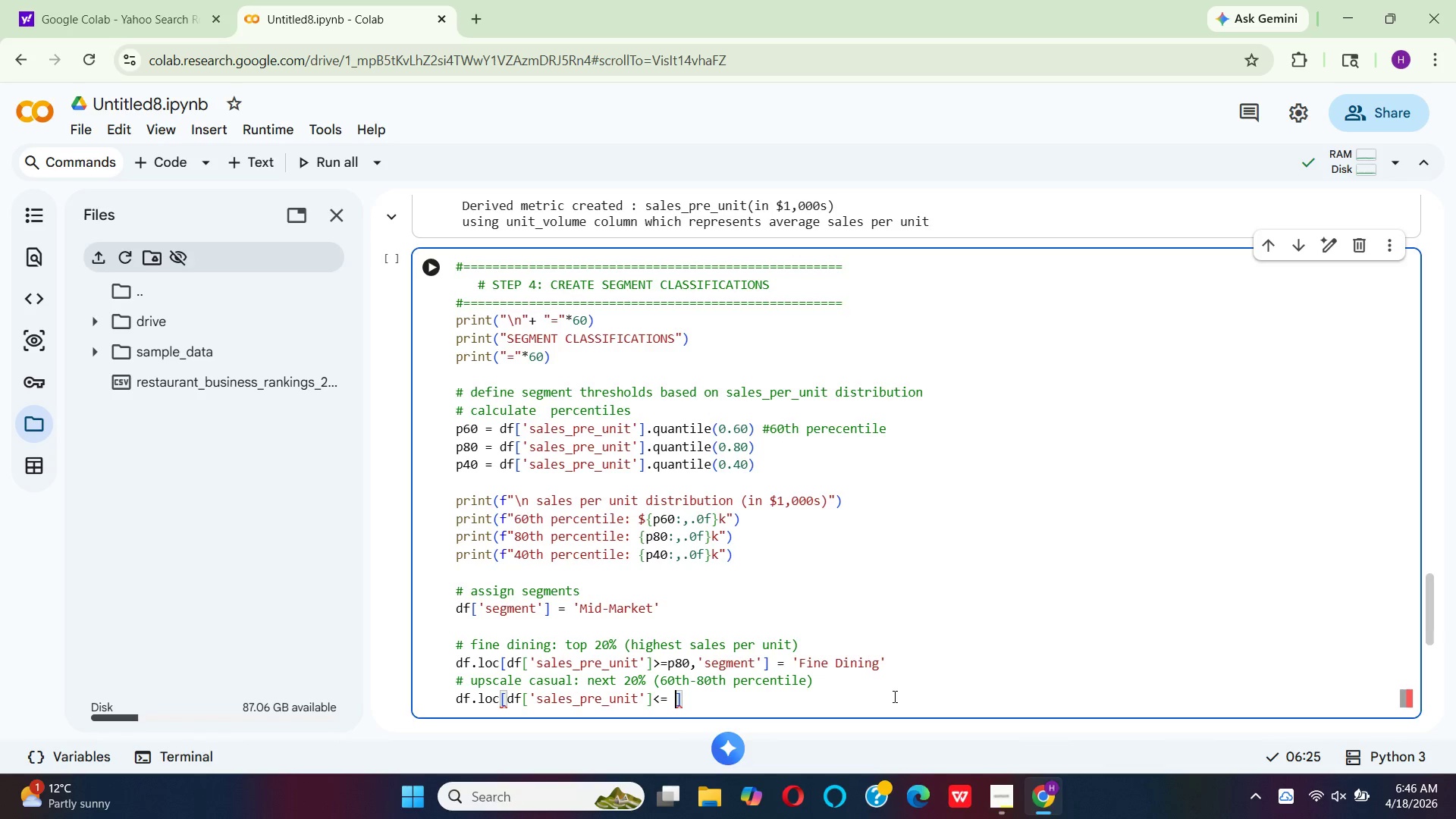 
wait(12.11)
 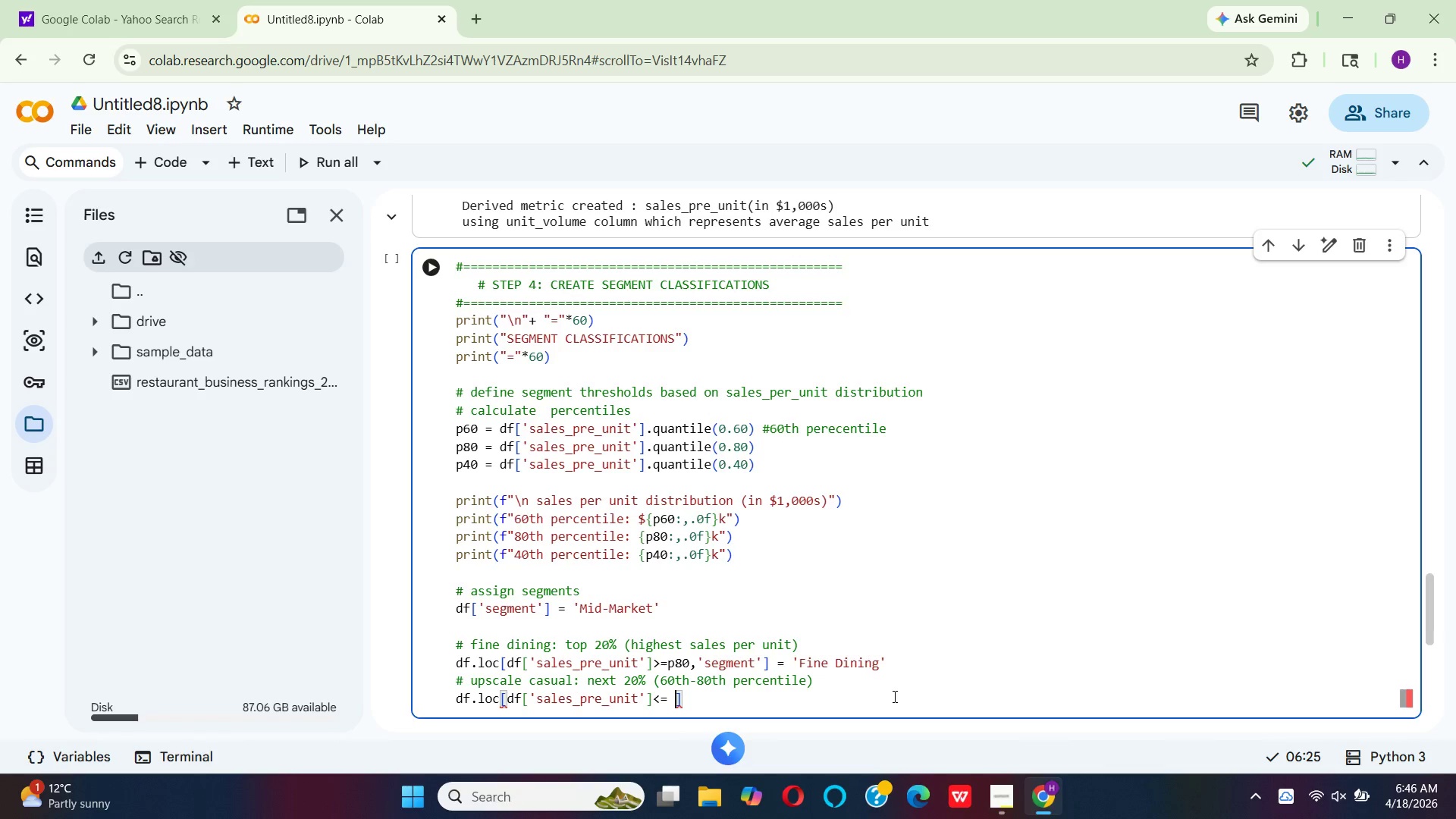 
key(Backspace)
 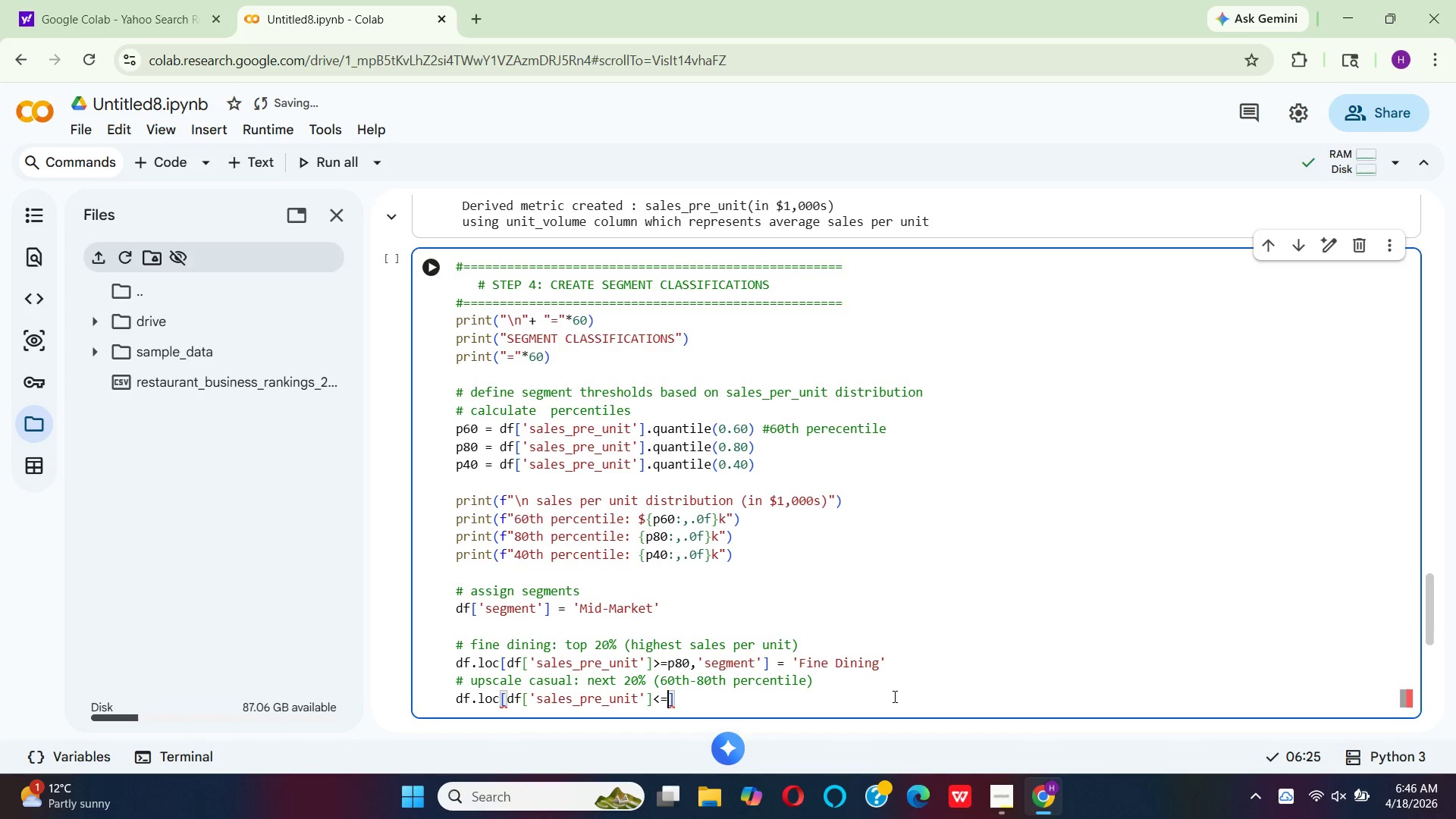 
key(Backspace)
 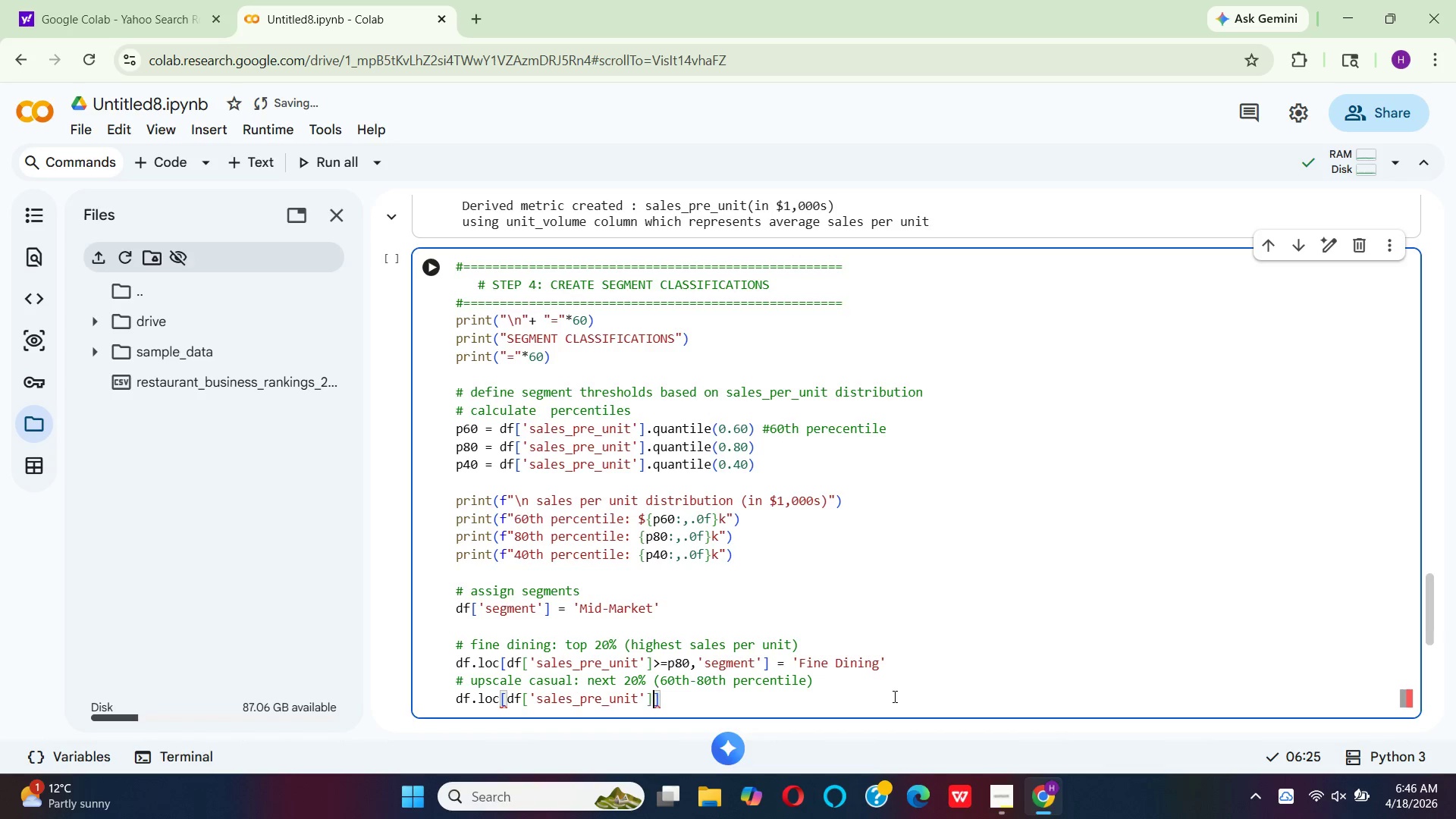 
key(Backspace)
 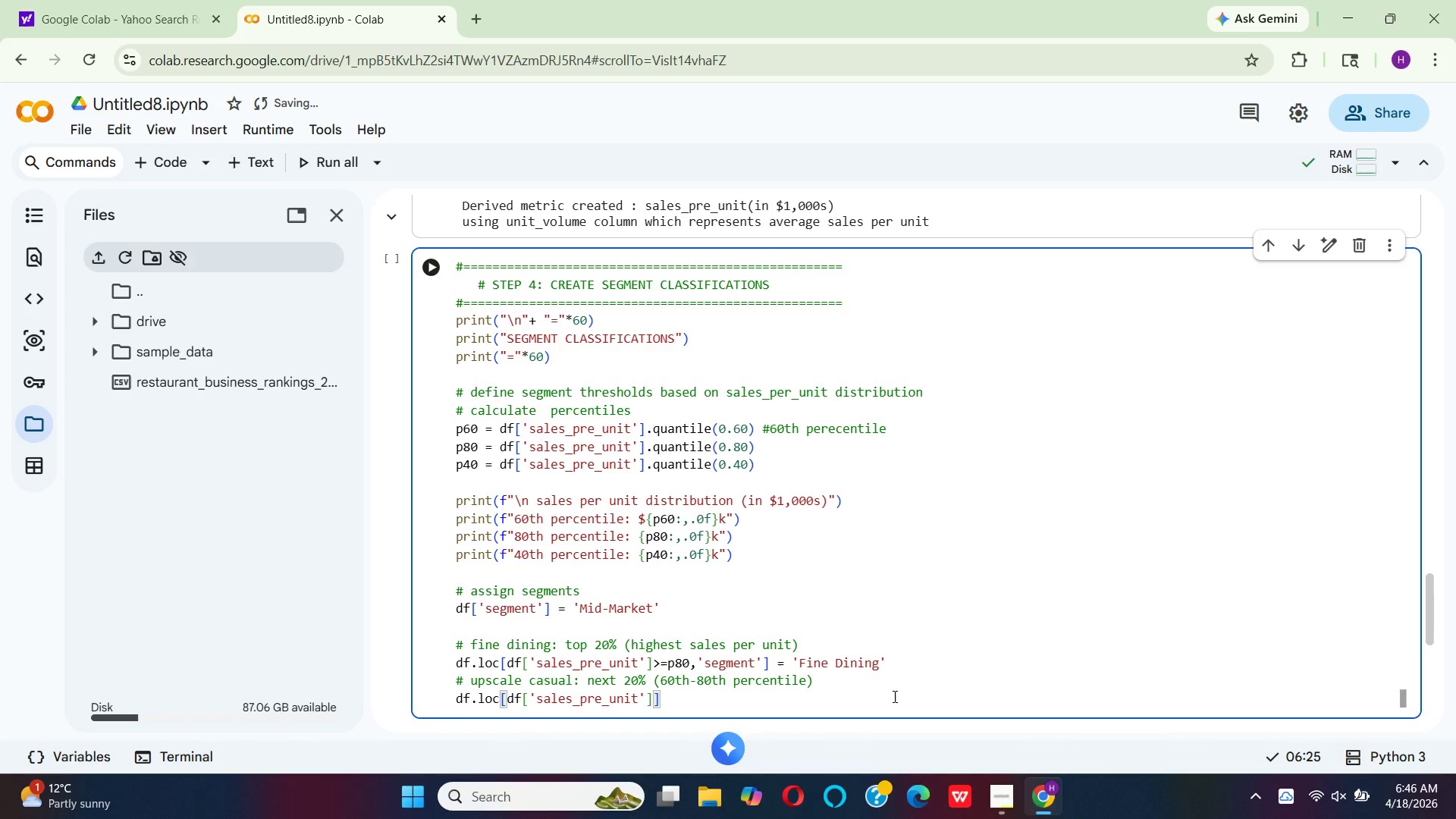 
key(Shift+Period)
 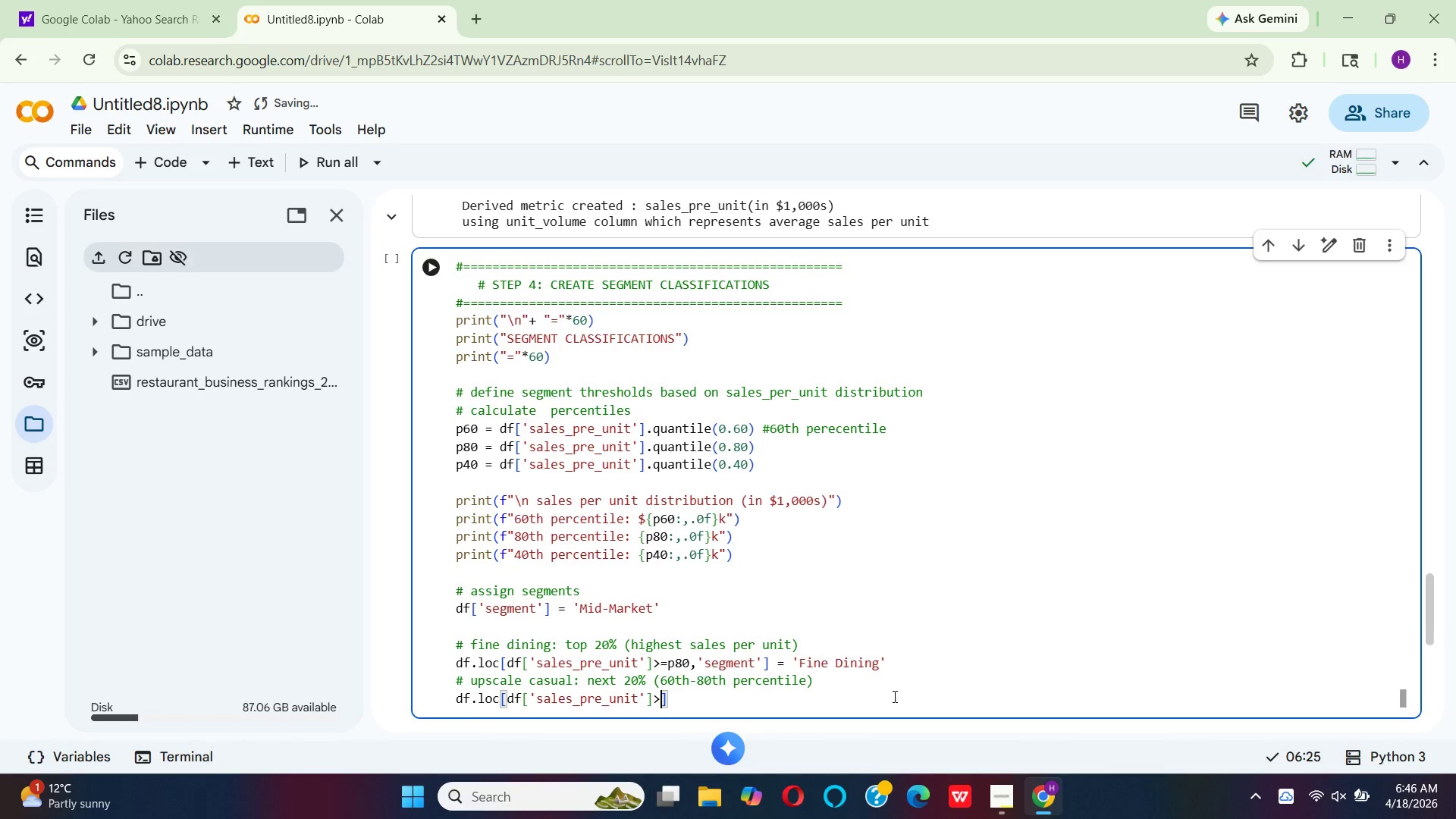 
key(Equal)
 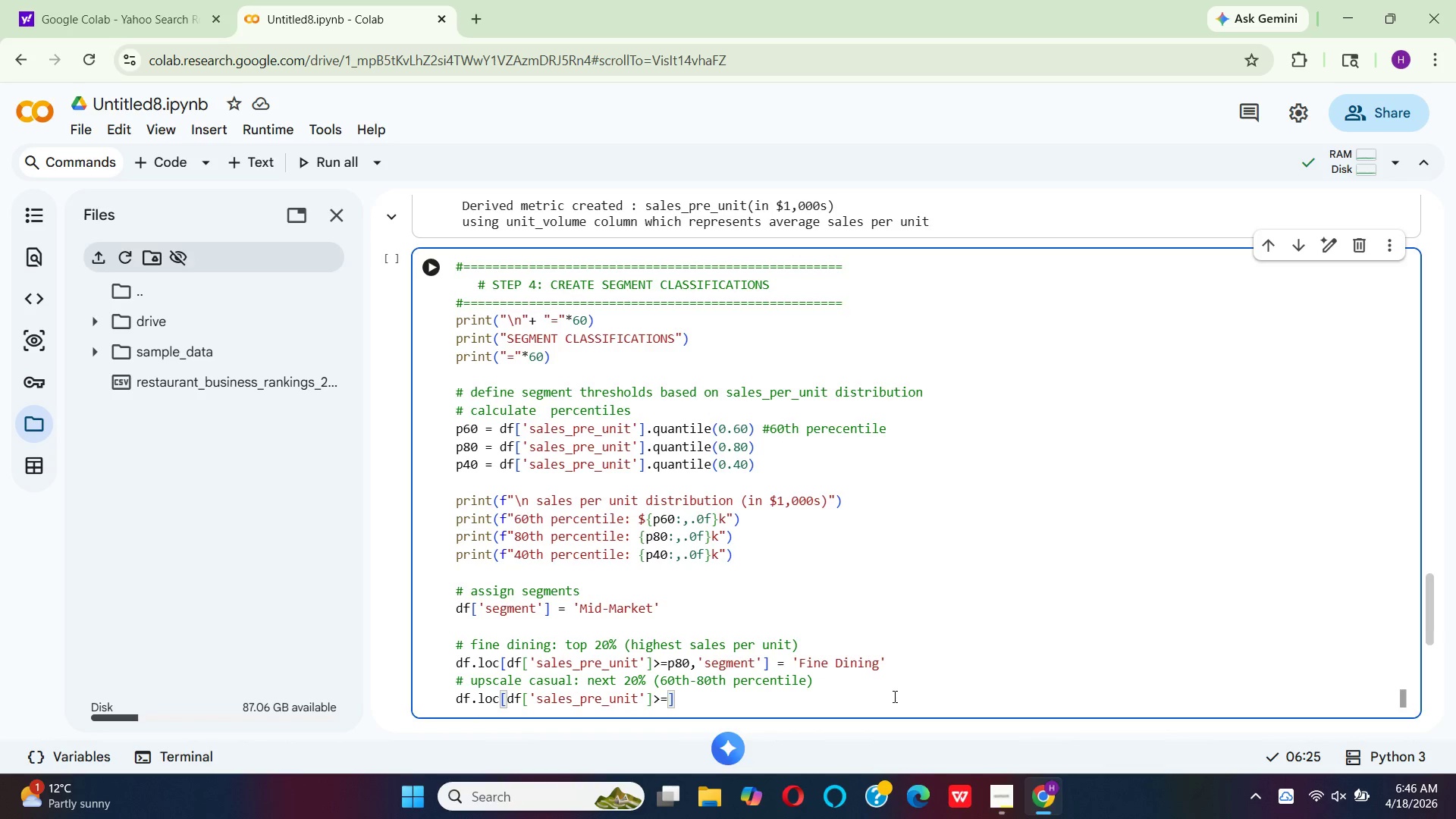 
key(Space)
 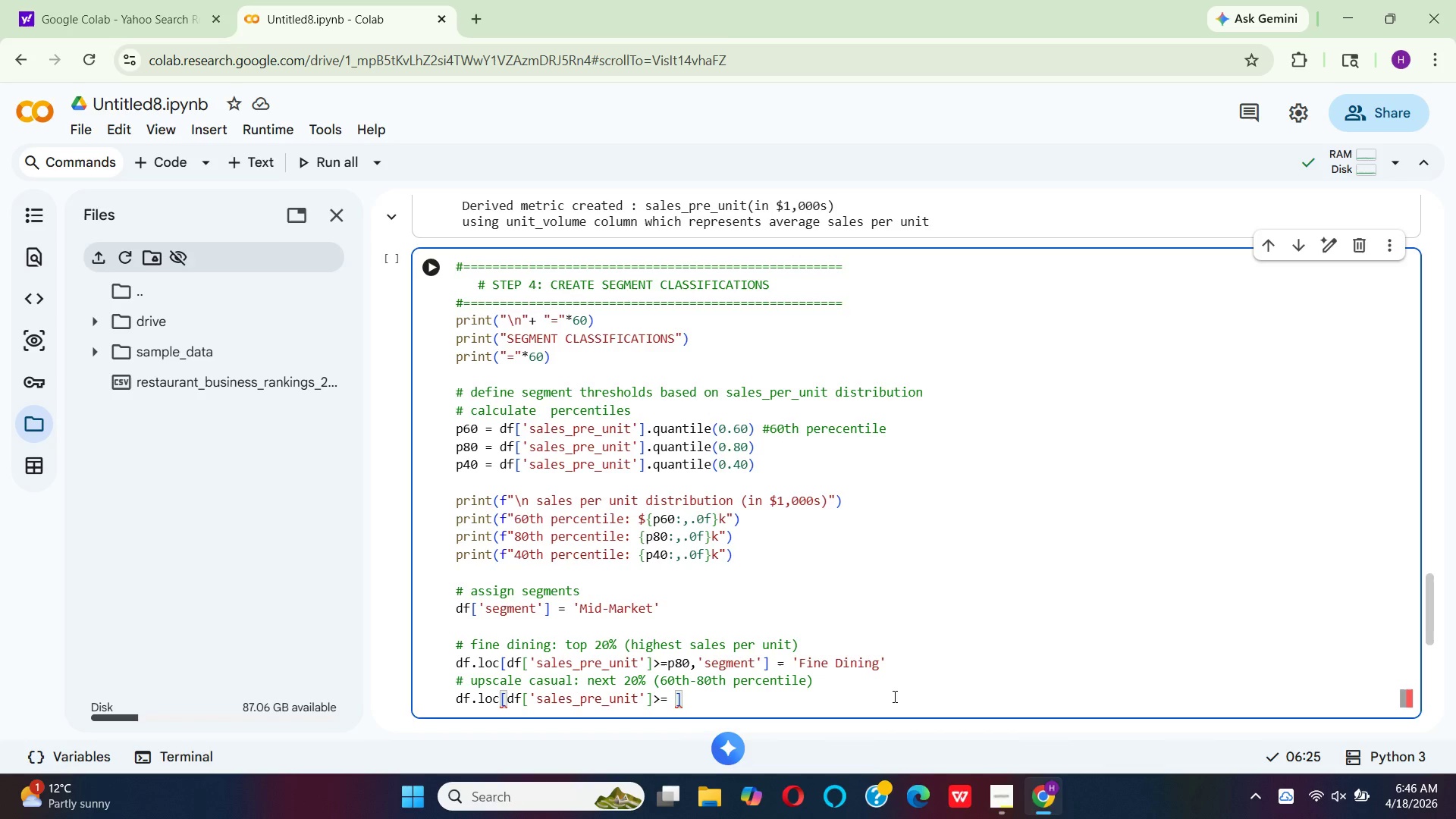 
type(p60)
 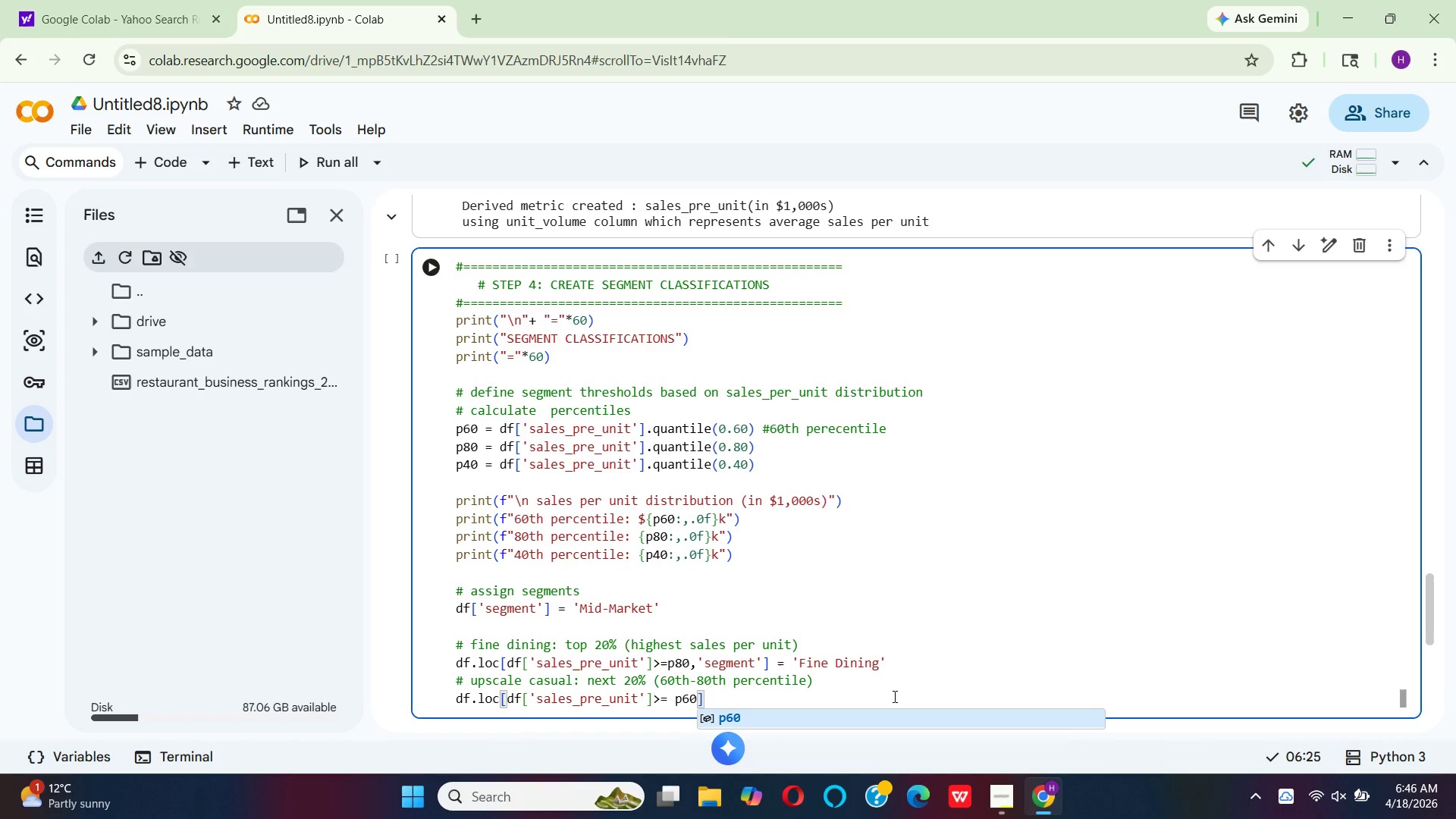 
wait(10.33)
 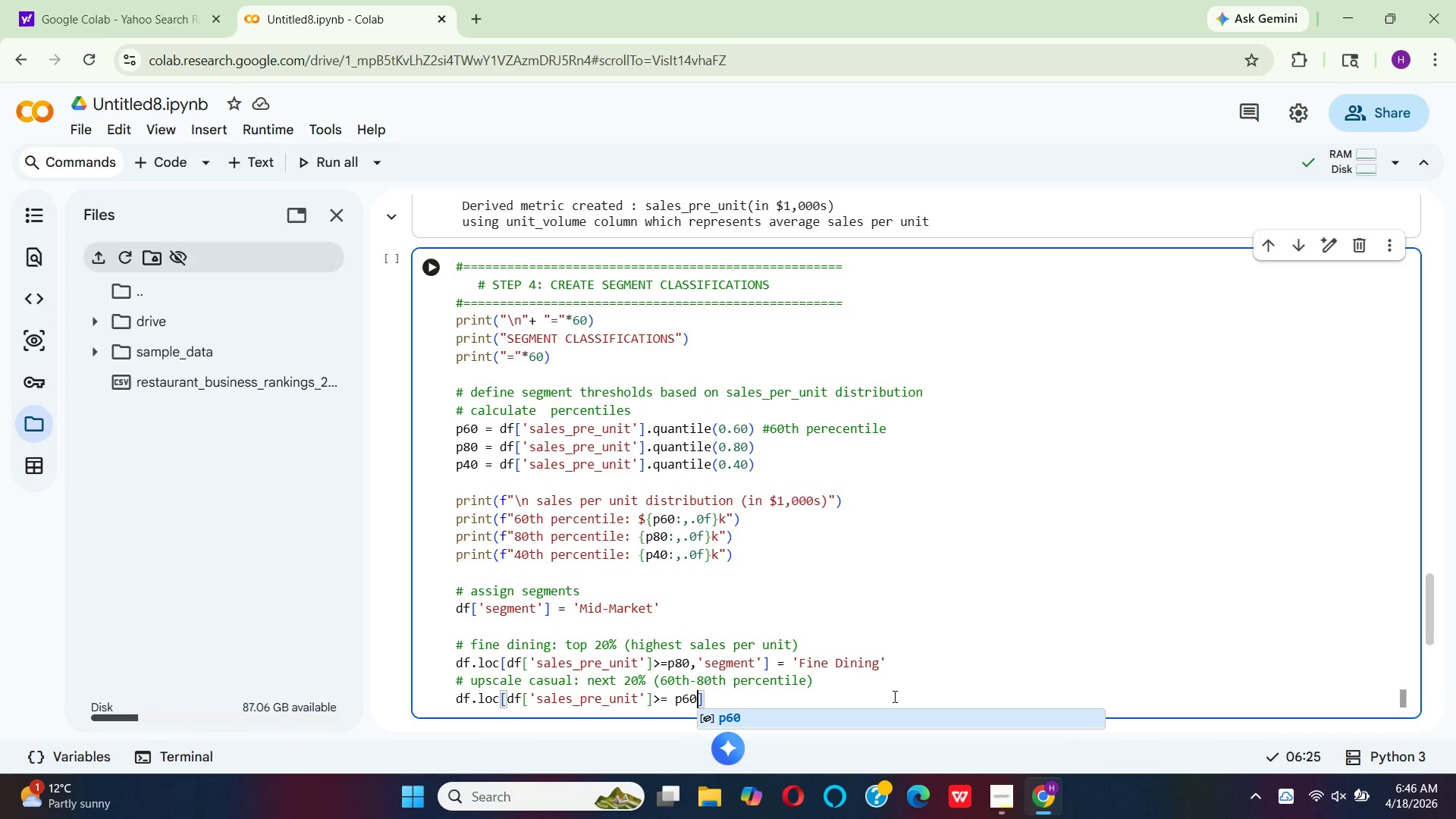 
key(Shift+0)
 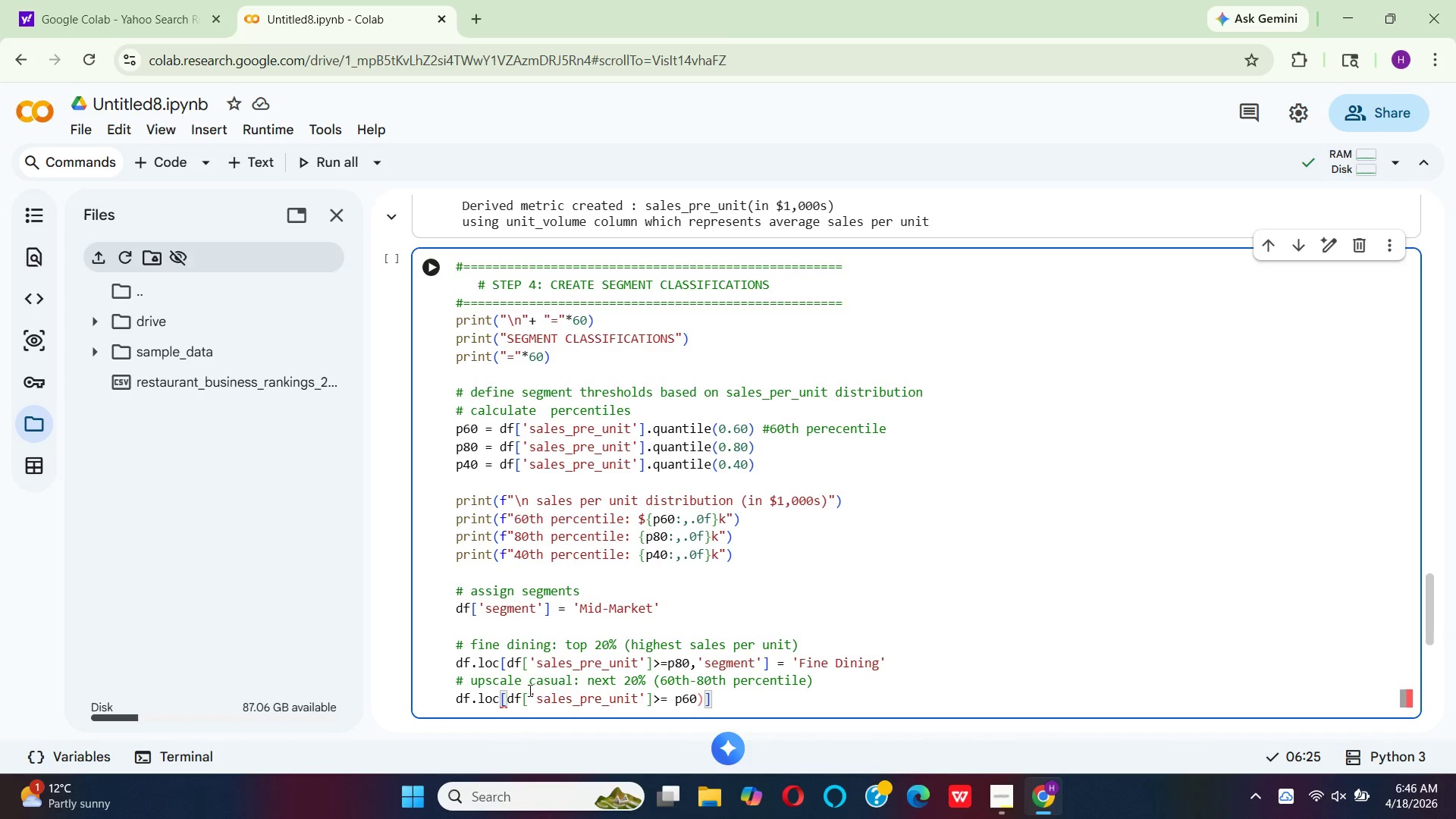 
left_click([504, 694])
 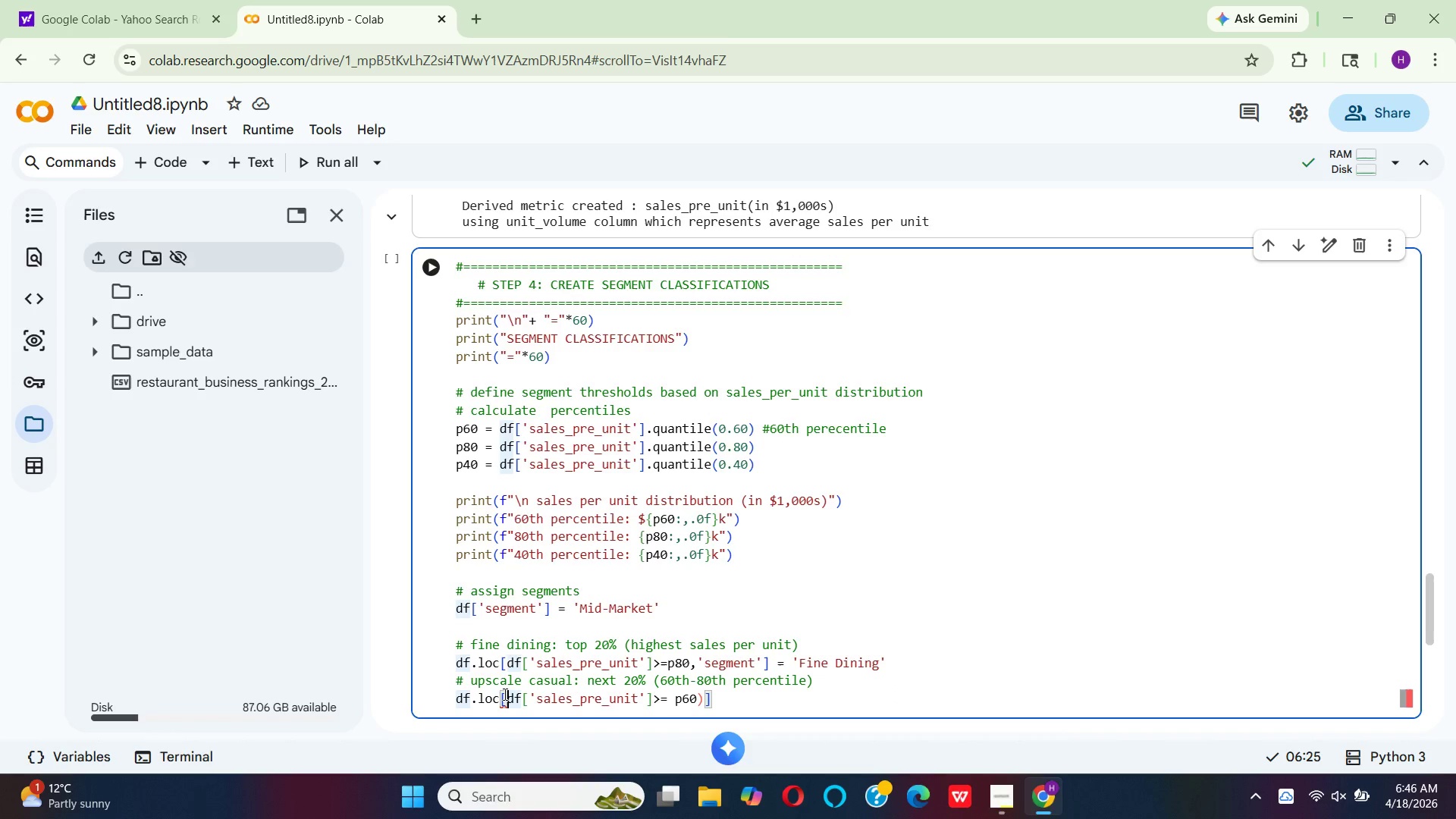 
key(Shift+9)
 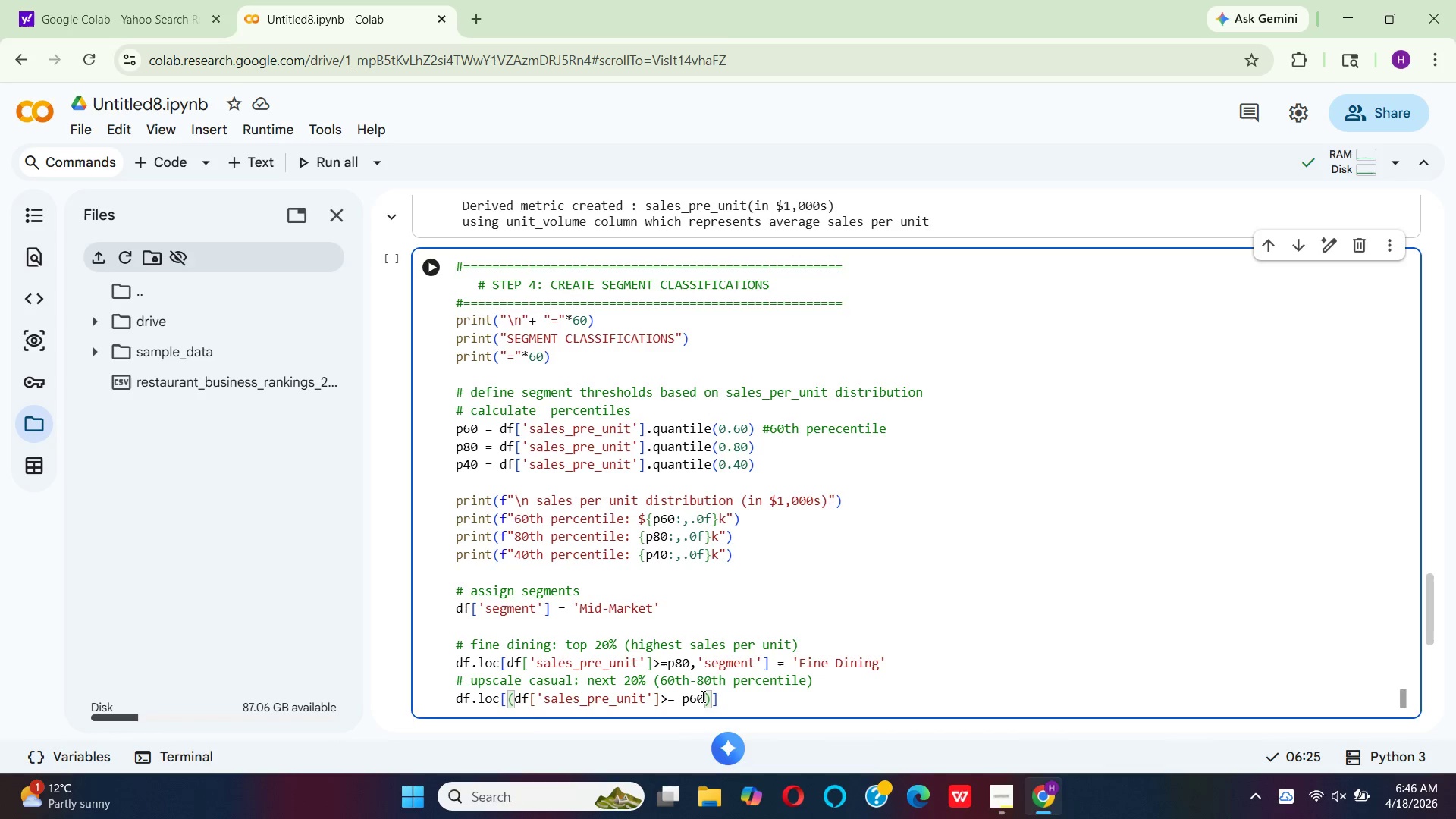 
left_click([712, 697])
 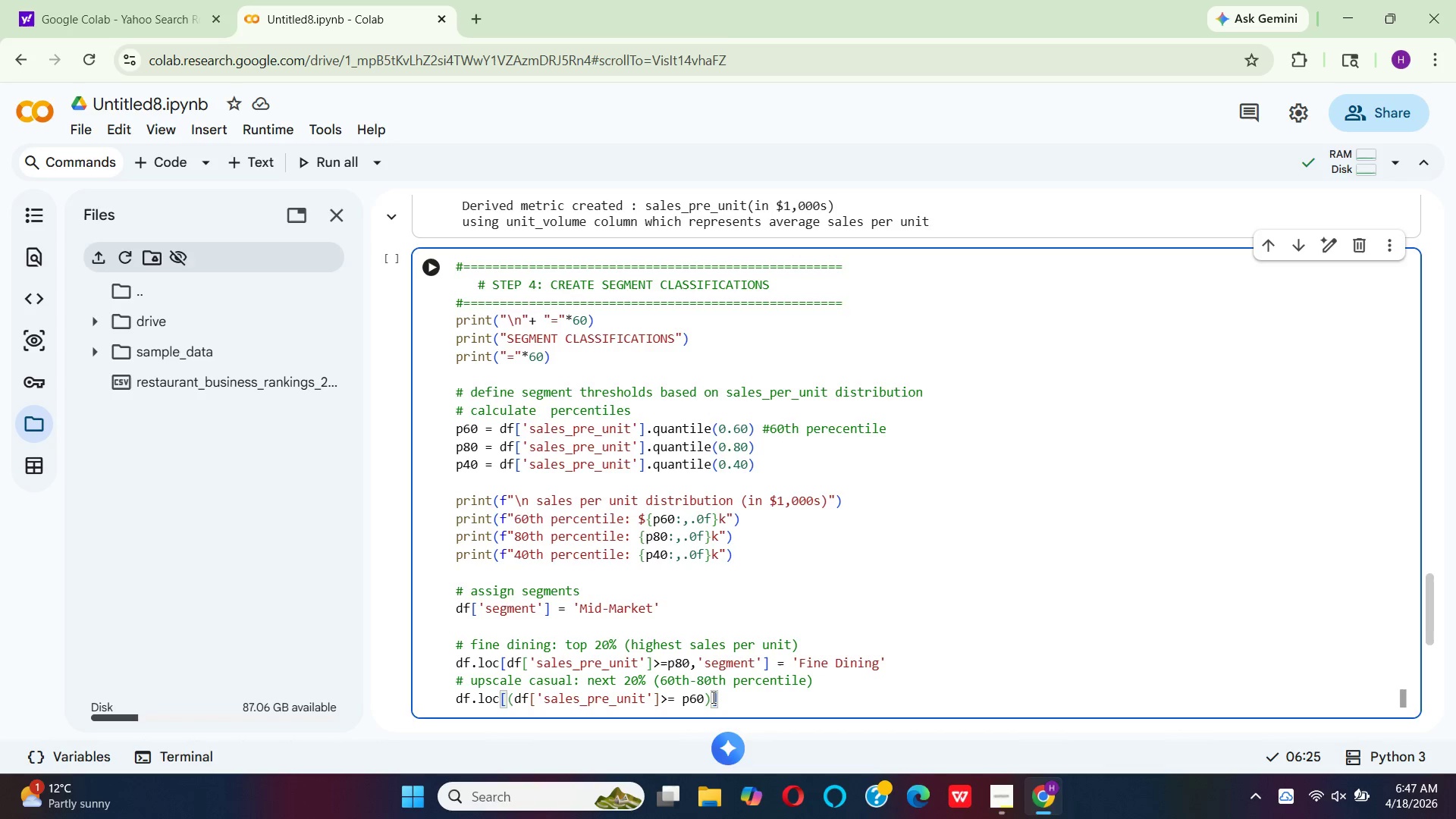 
wait(21.5)
 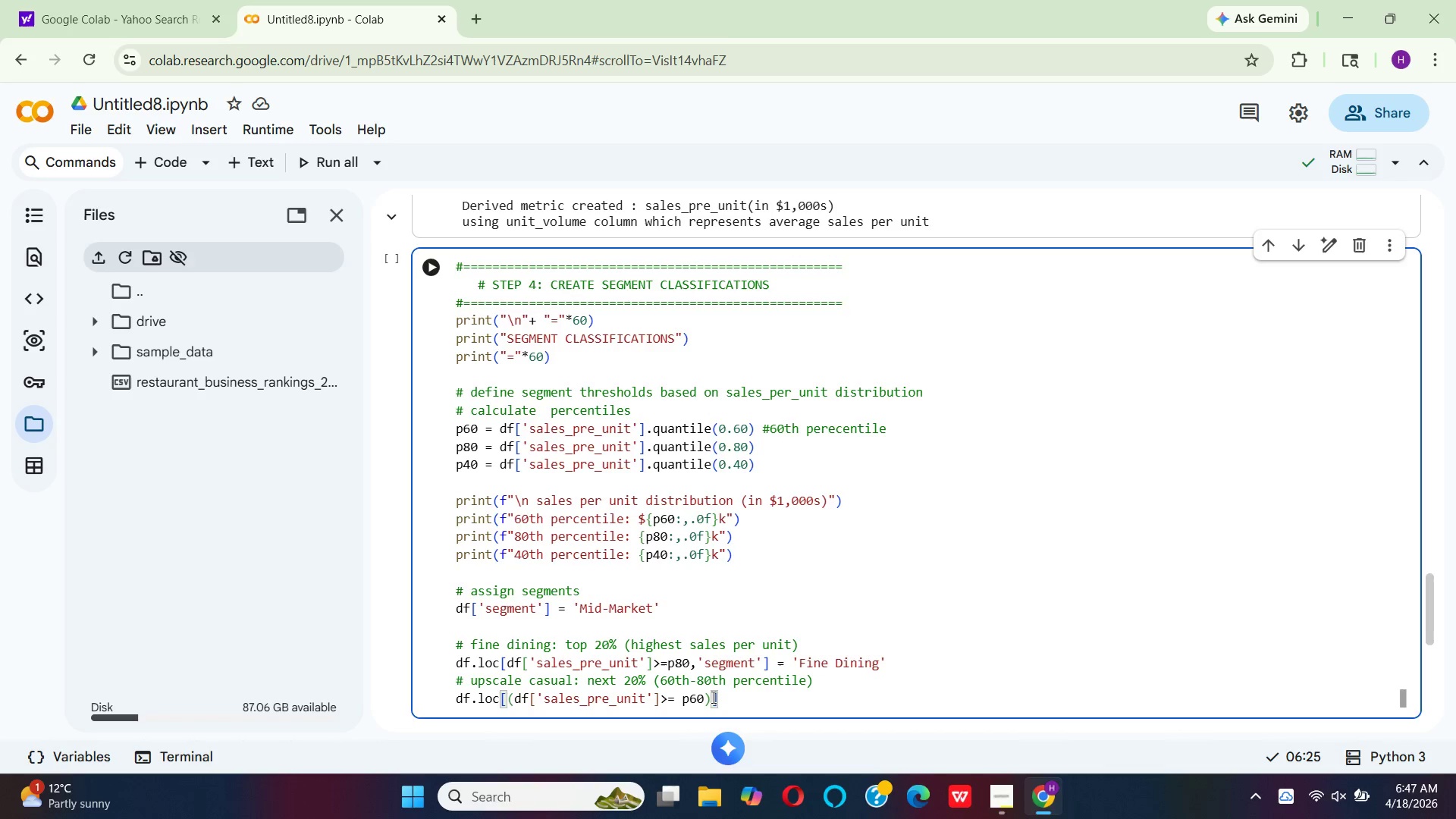 
key(Space)
 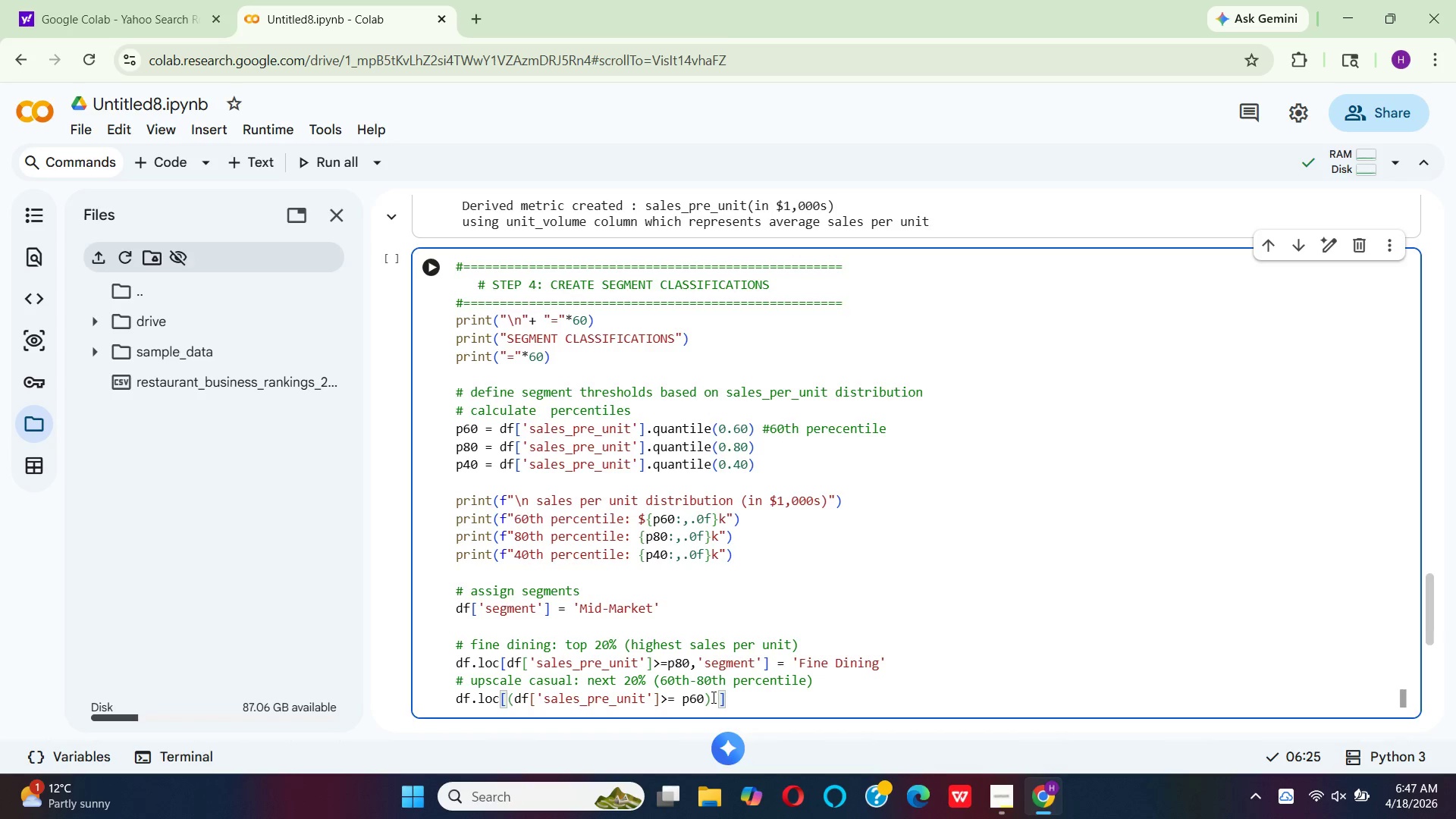 
key(Control+7)
 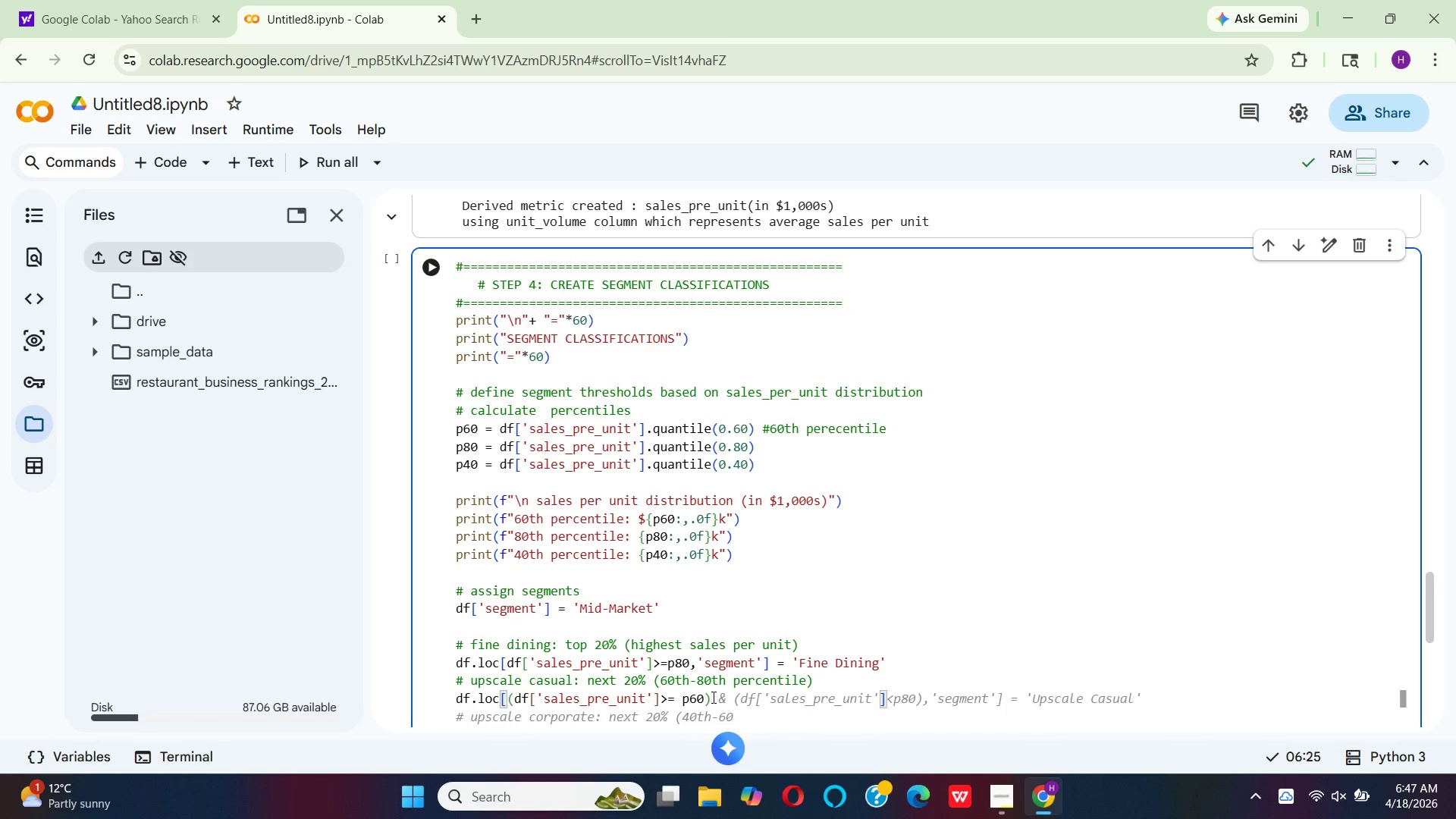 
key(Space)
 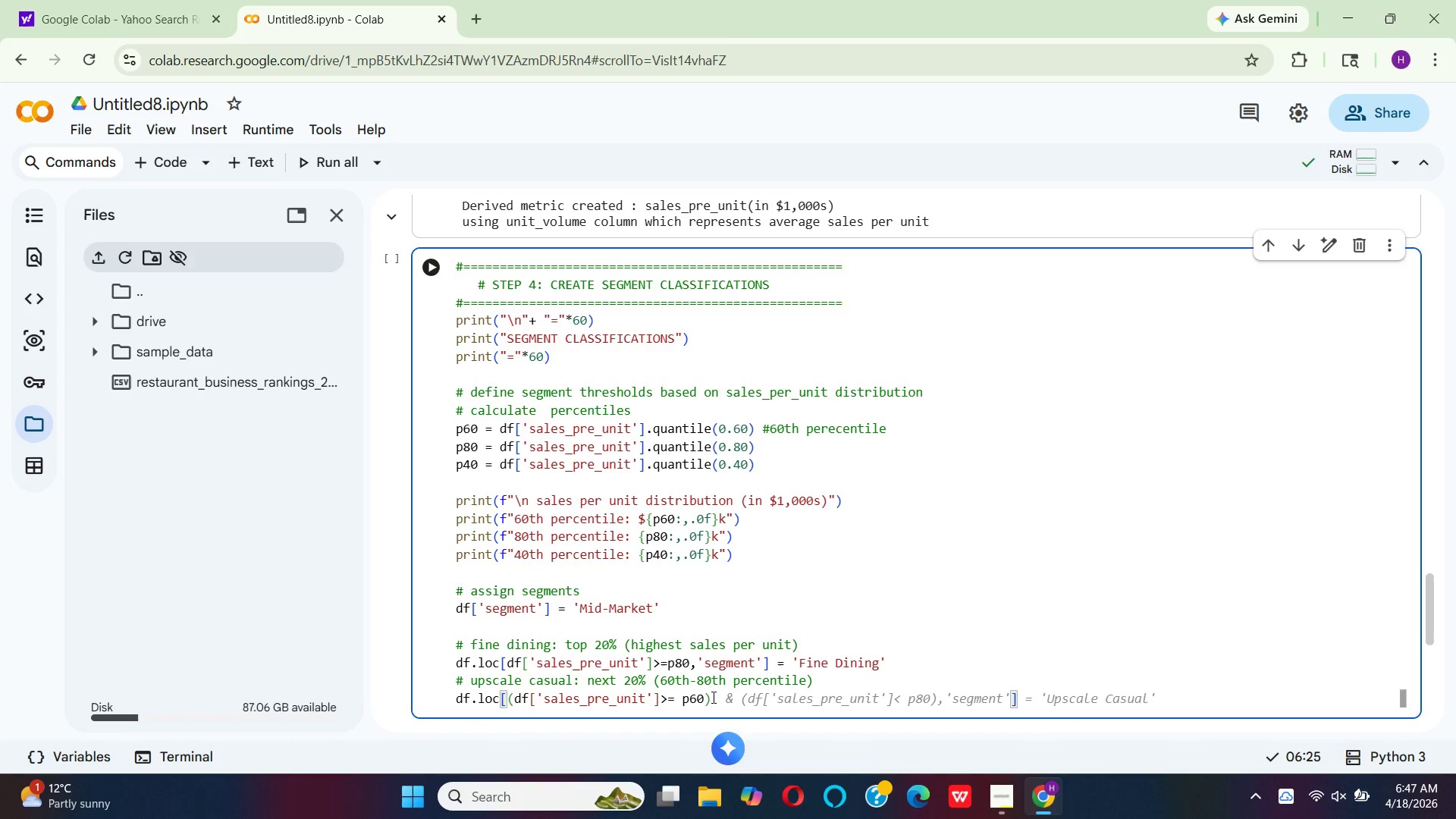 
key(Backspace)
 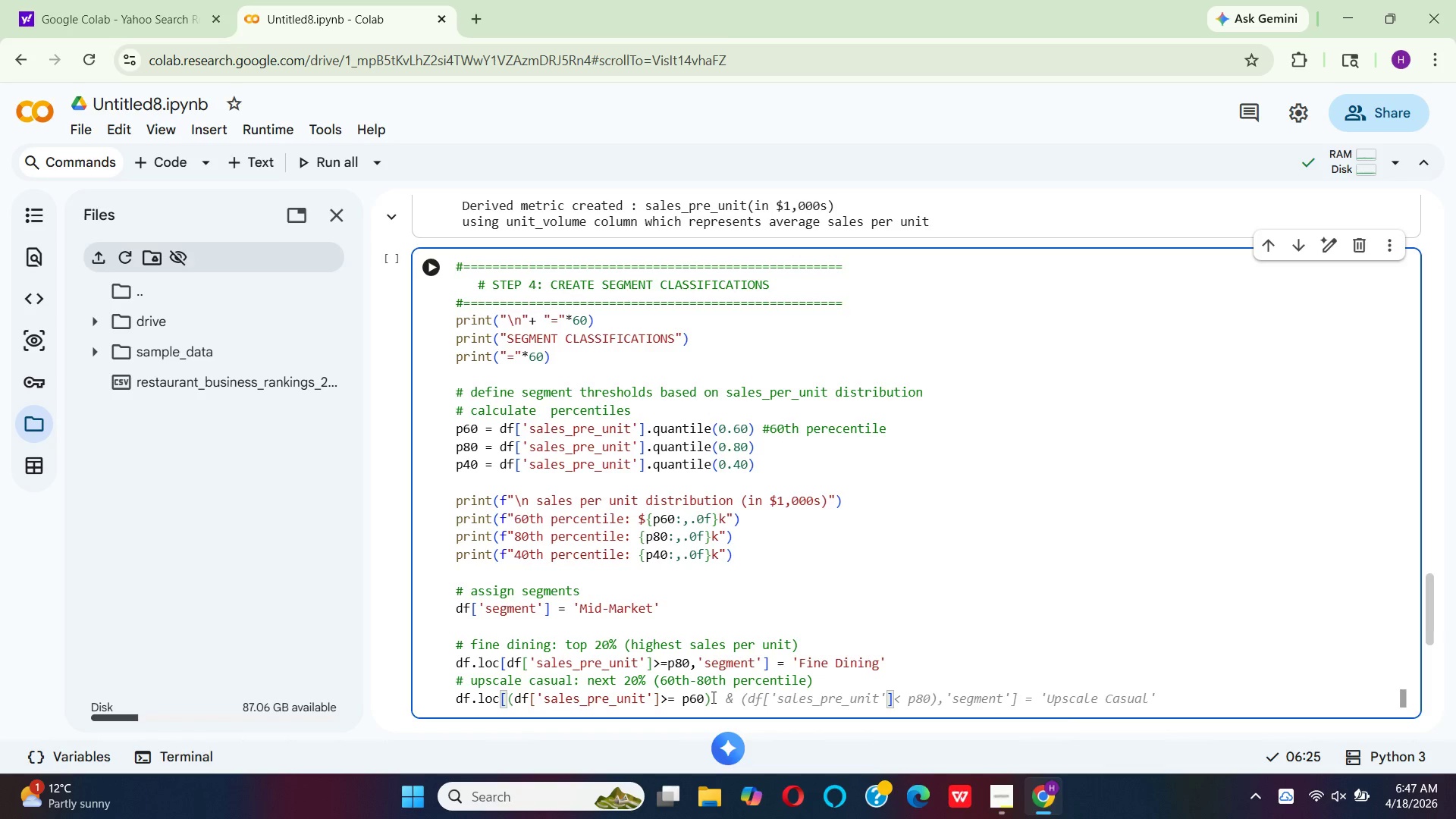 
hold_key(key=ShiftLeft, duration=1.14)
 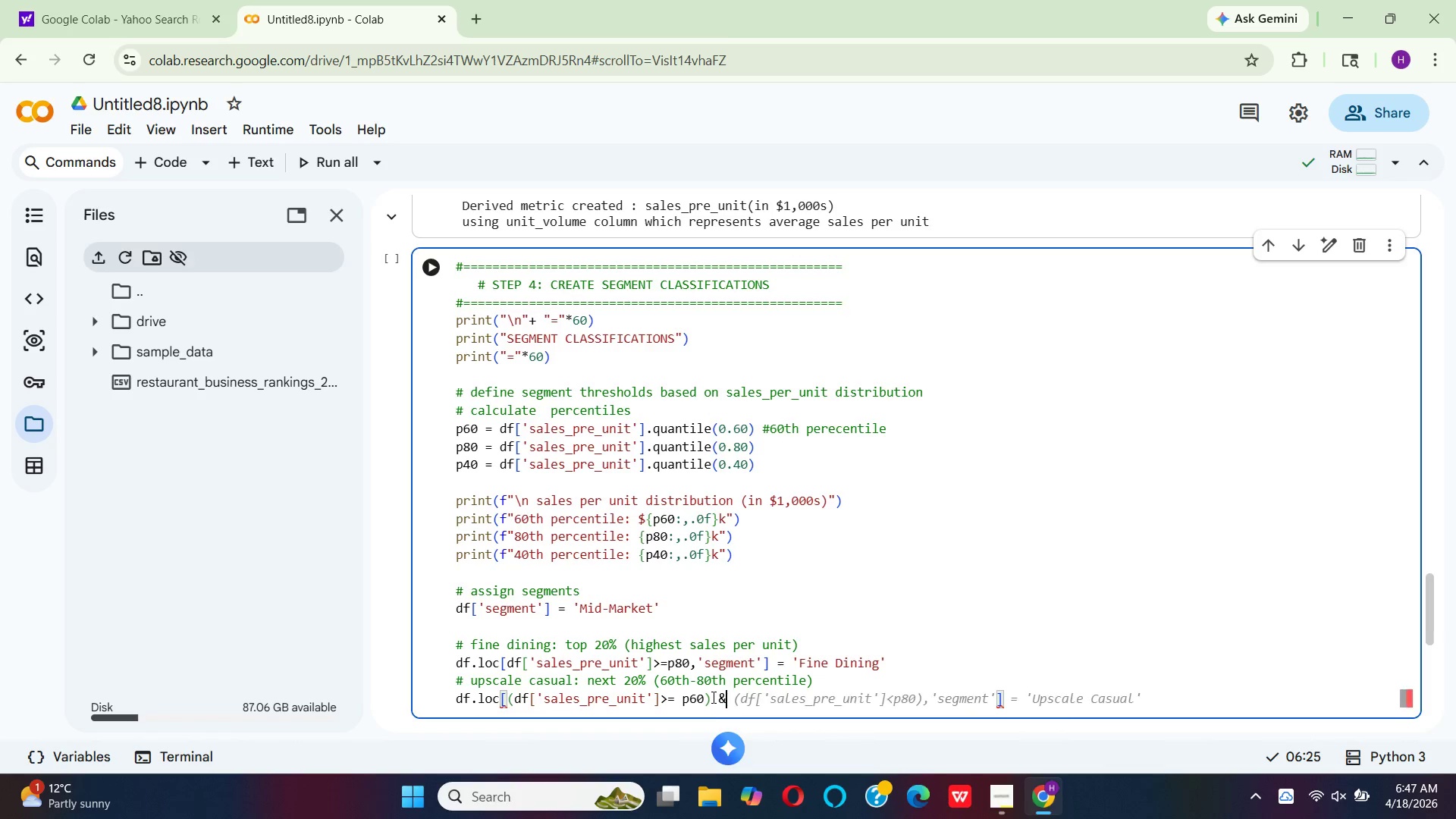 
hold_key(key=7, duration=0.33)
 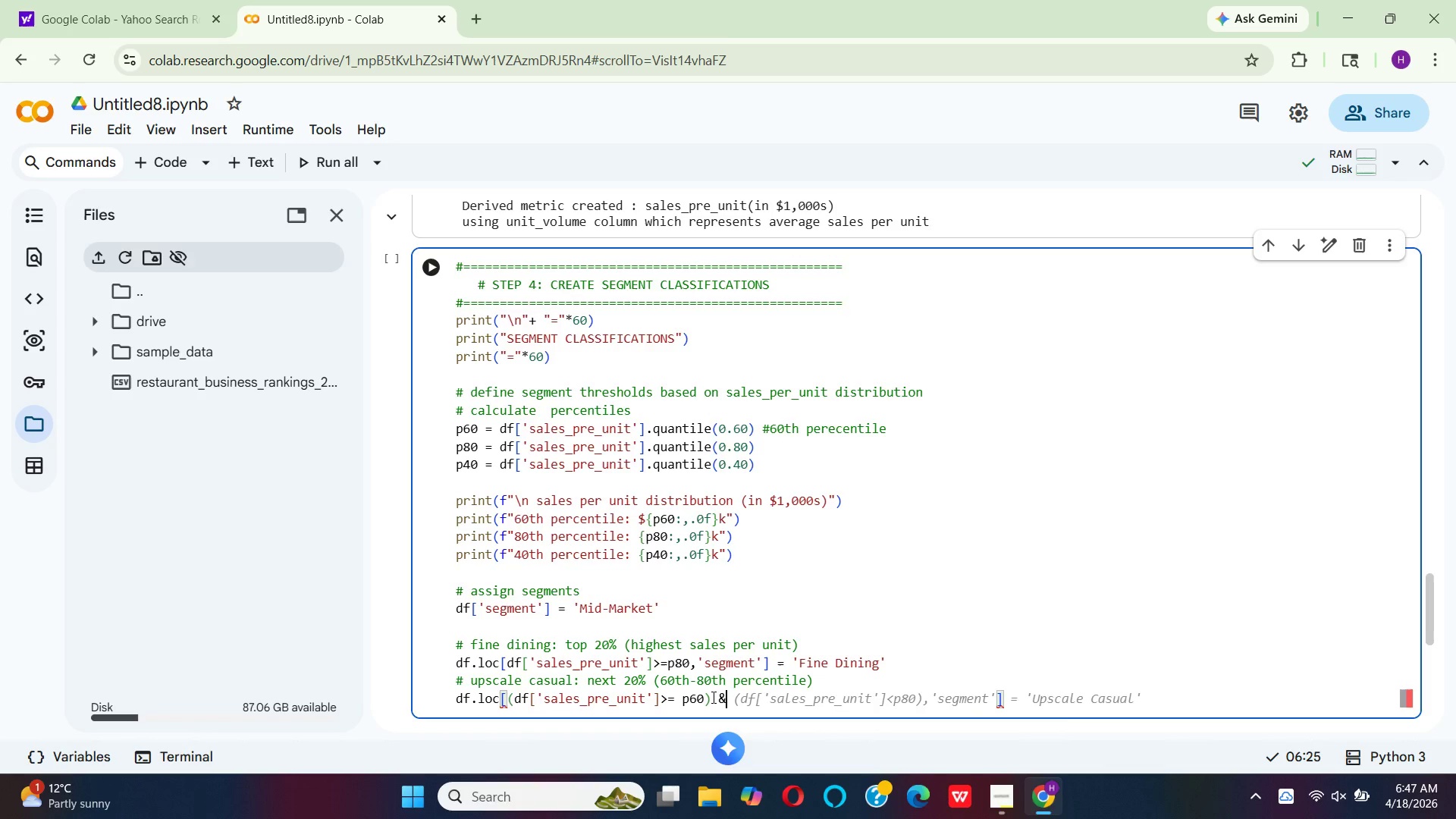 
type( (df[)
 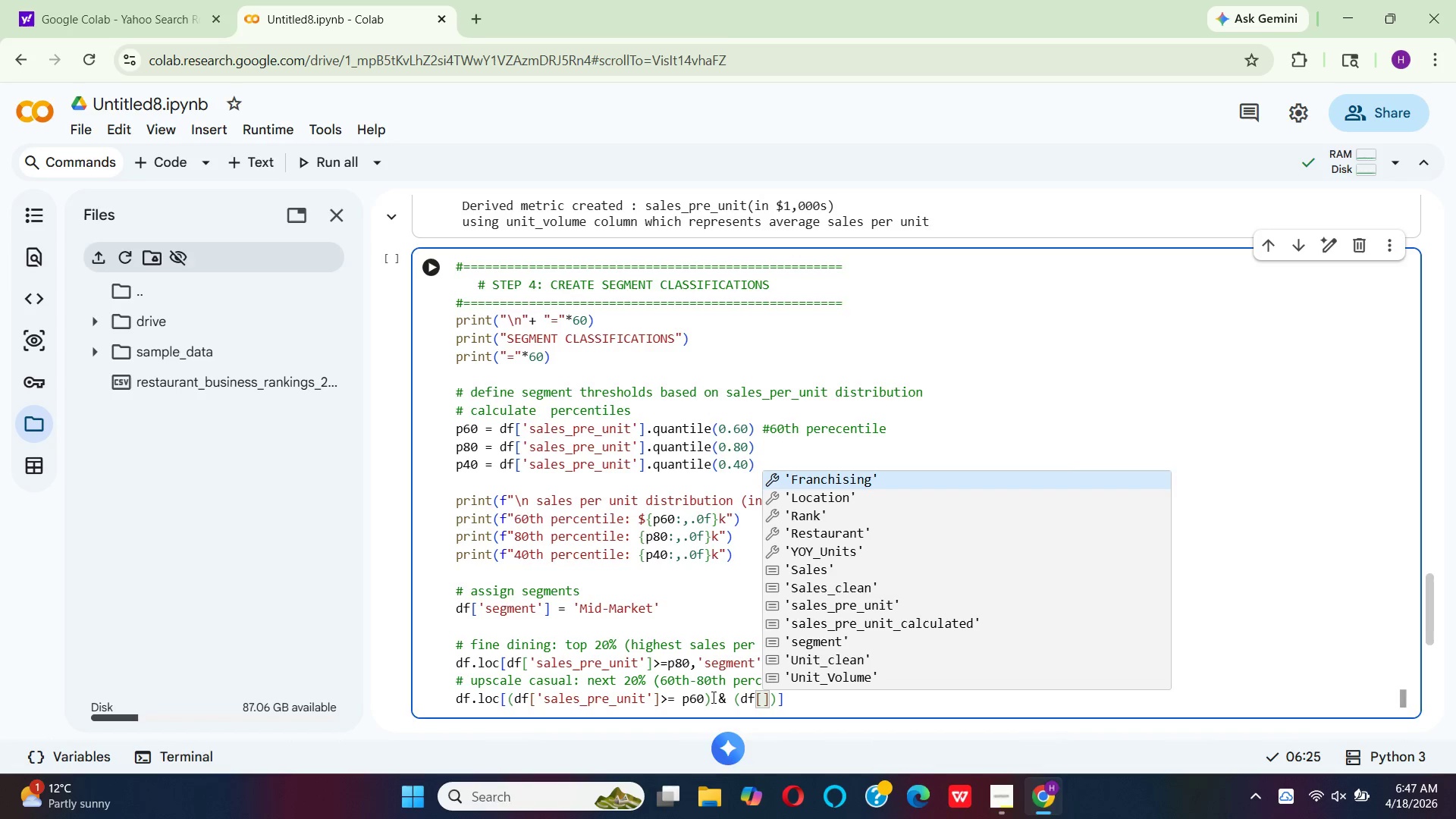 
key(Quote)
 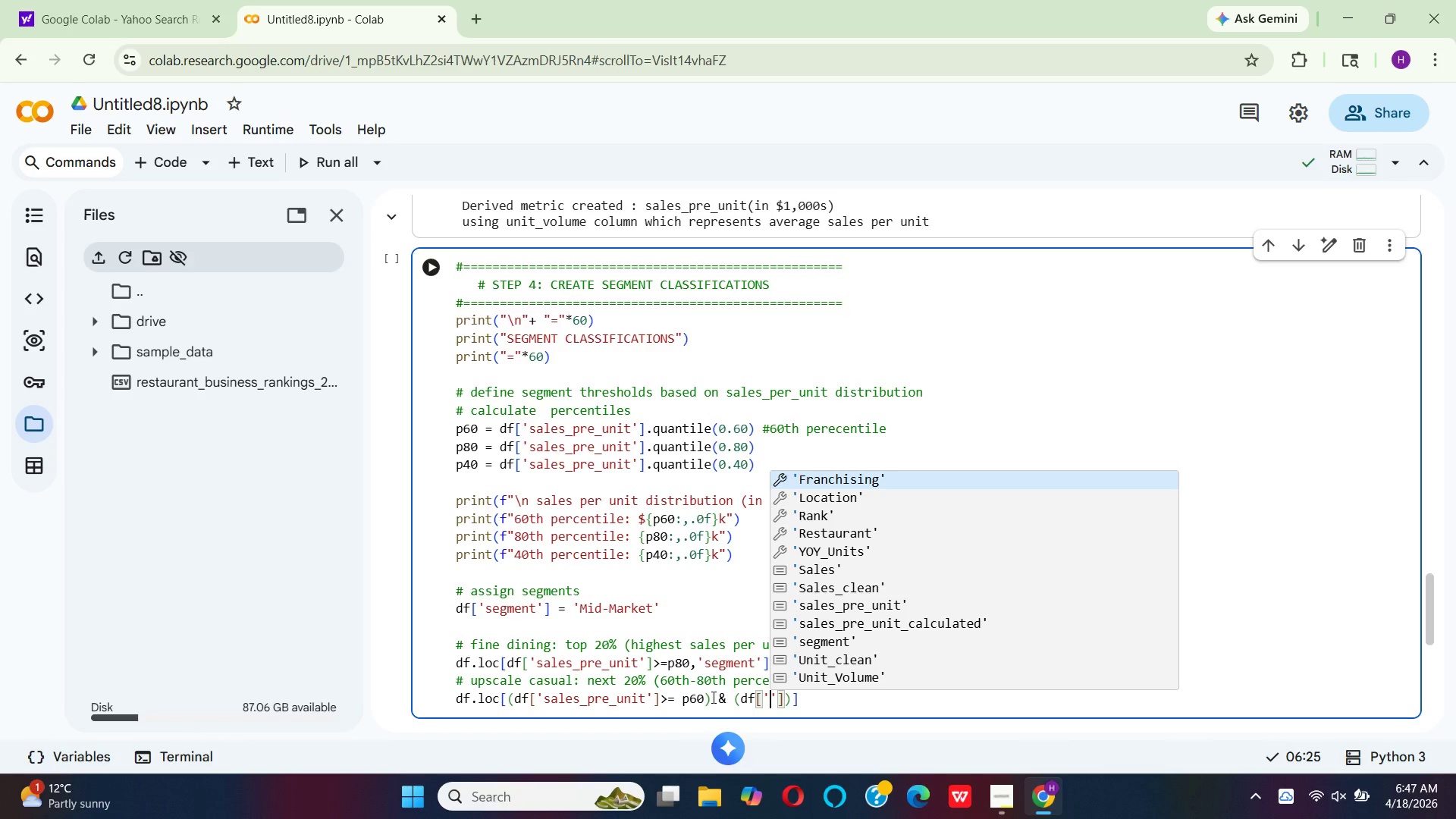 
key(S)
 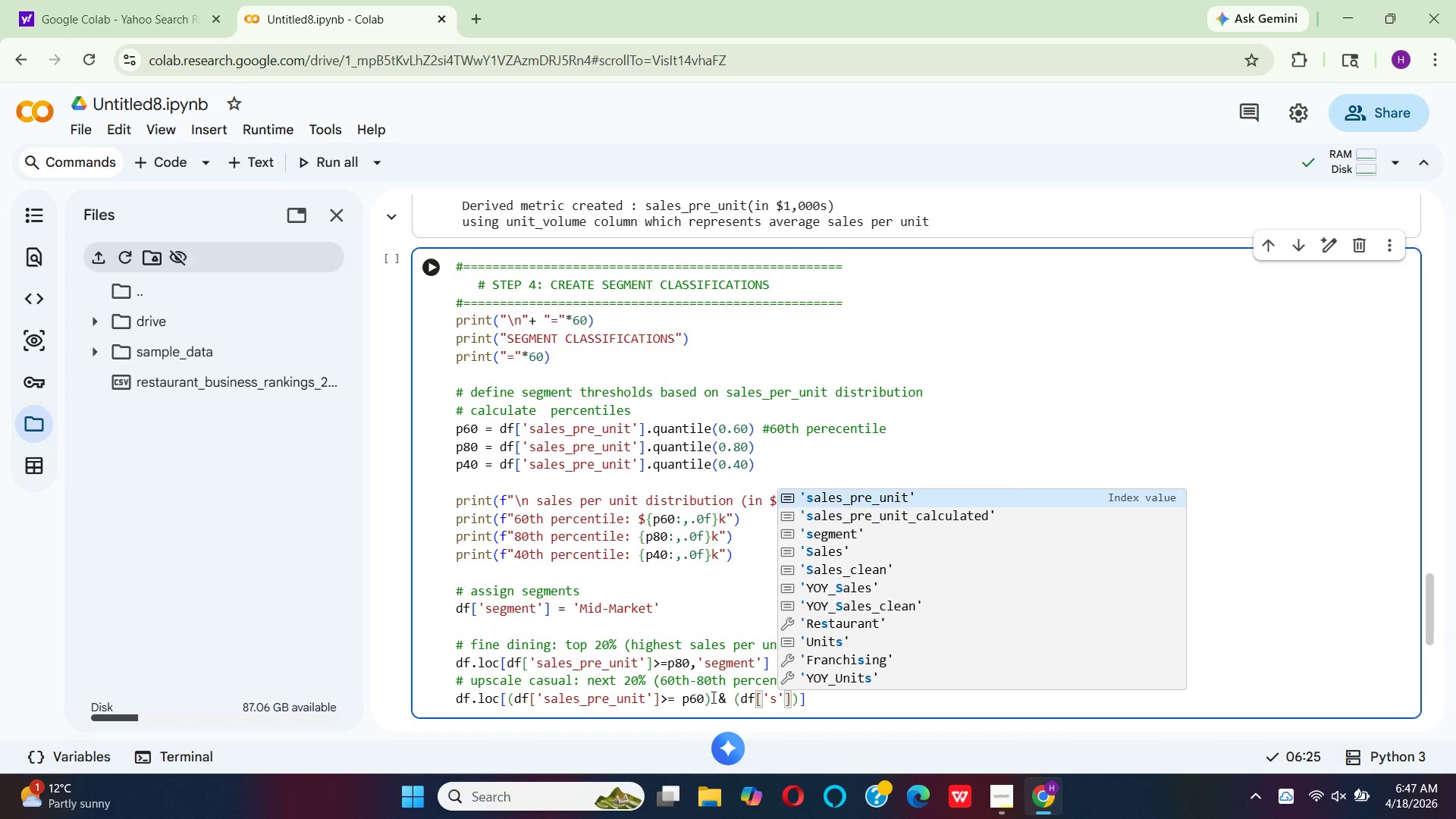 
key(Enter)
 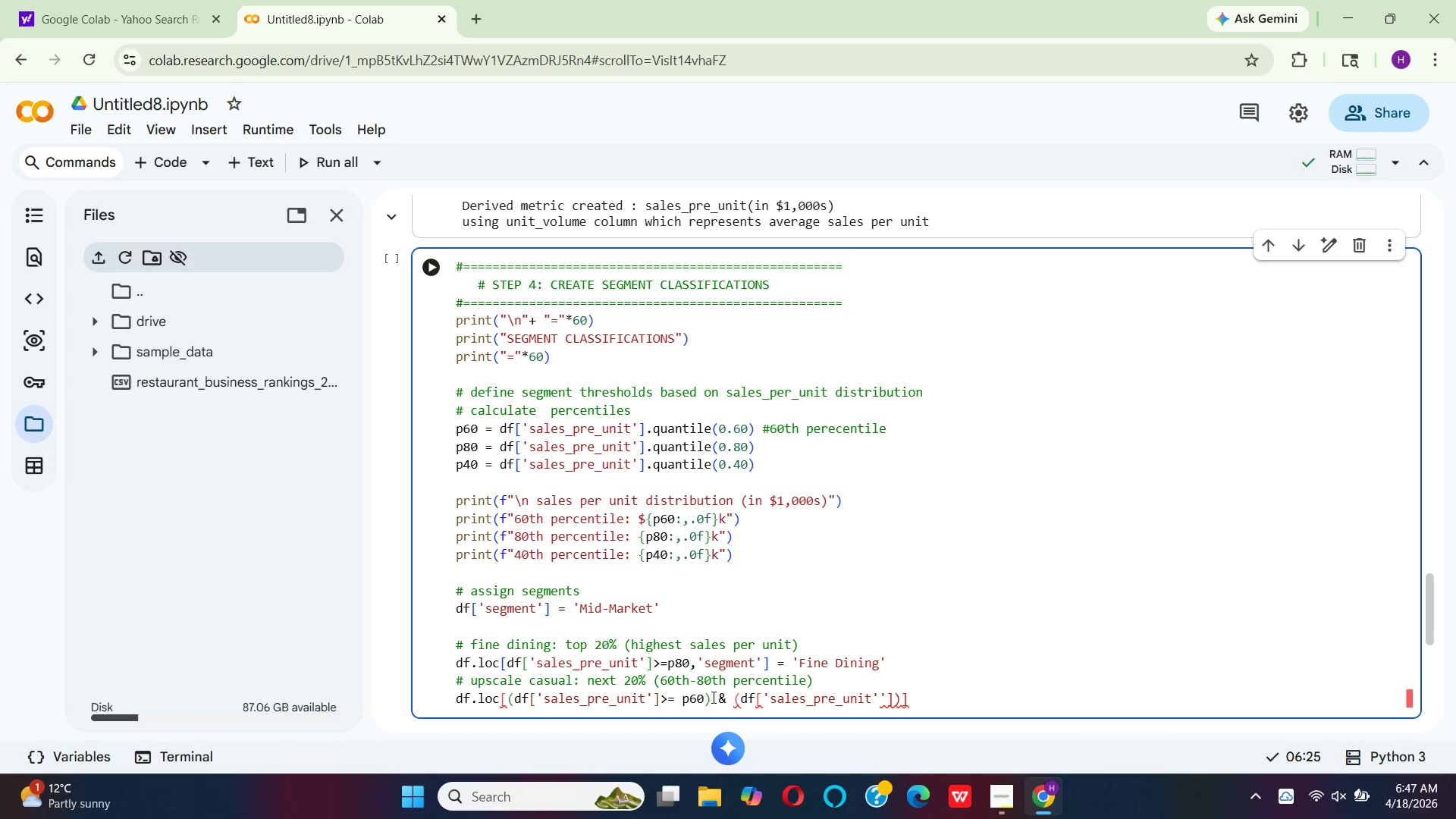 
key(ArrowRight)
 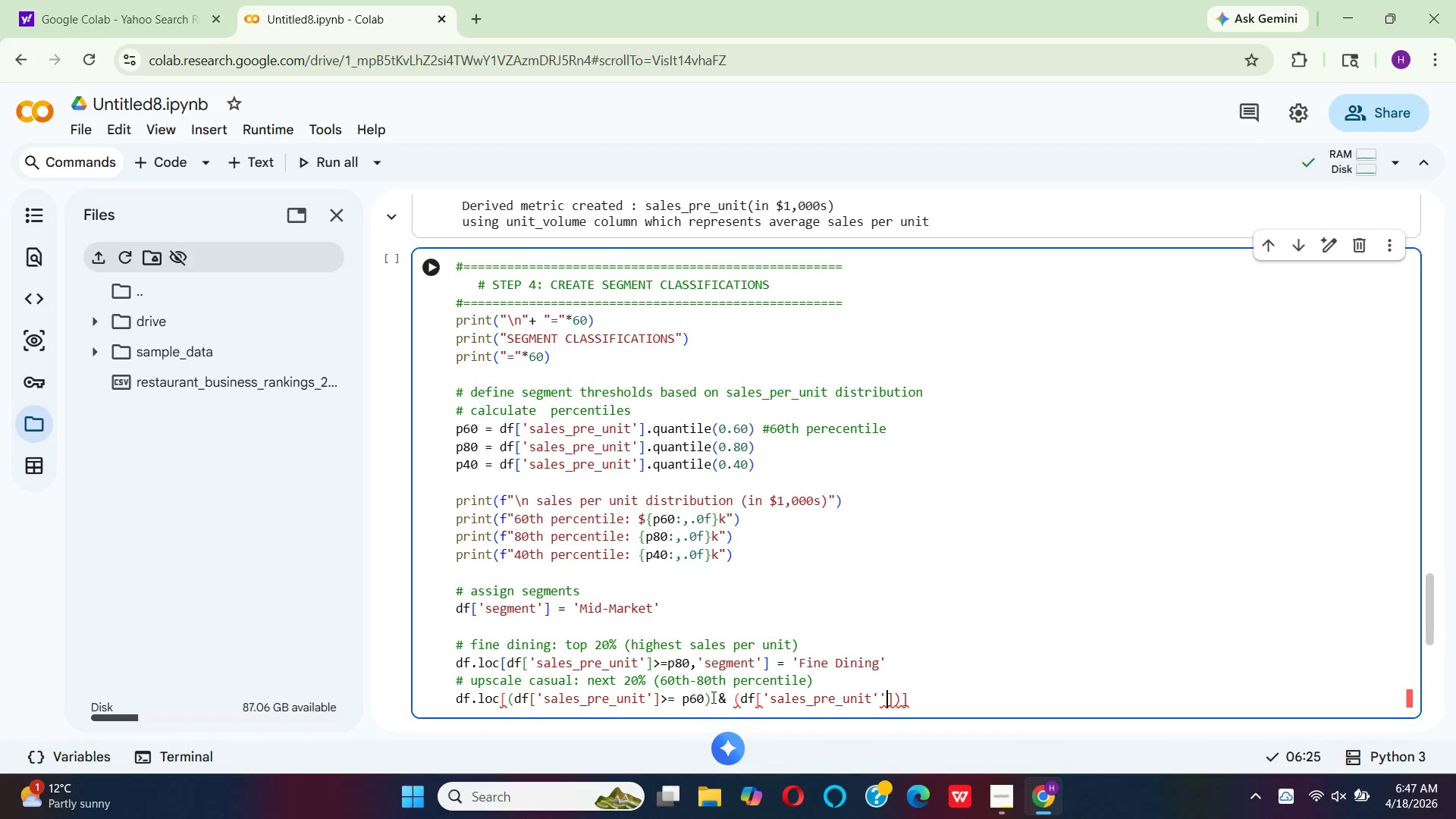 
key(Backspace)
 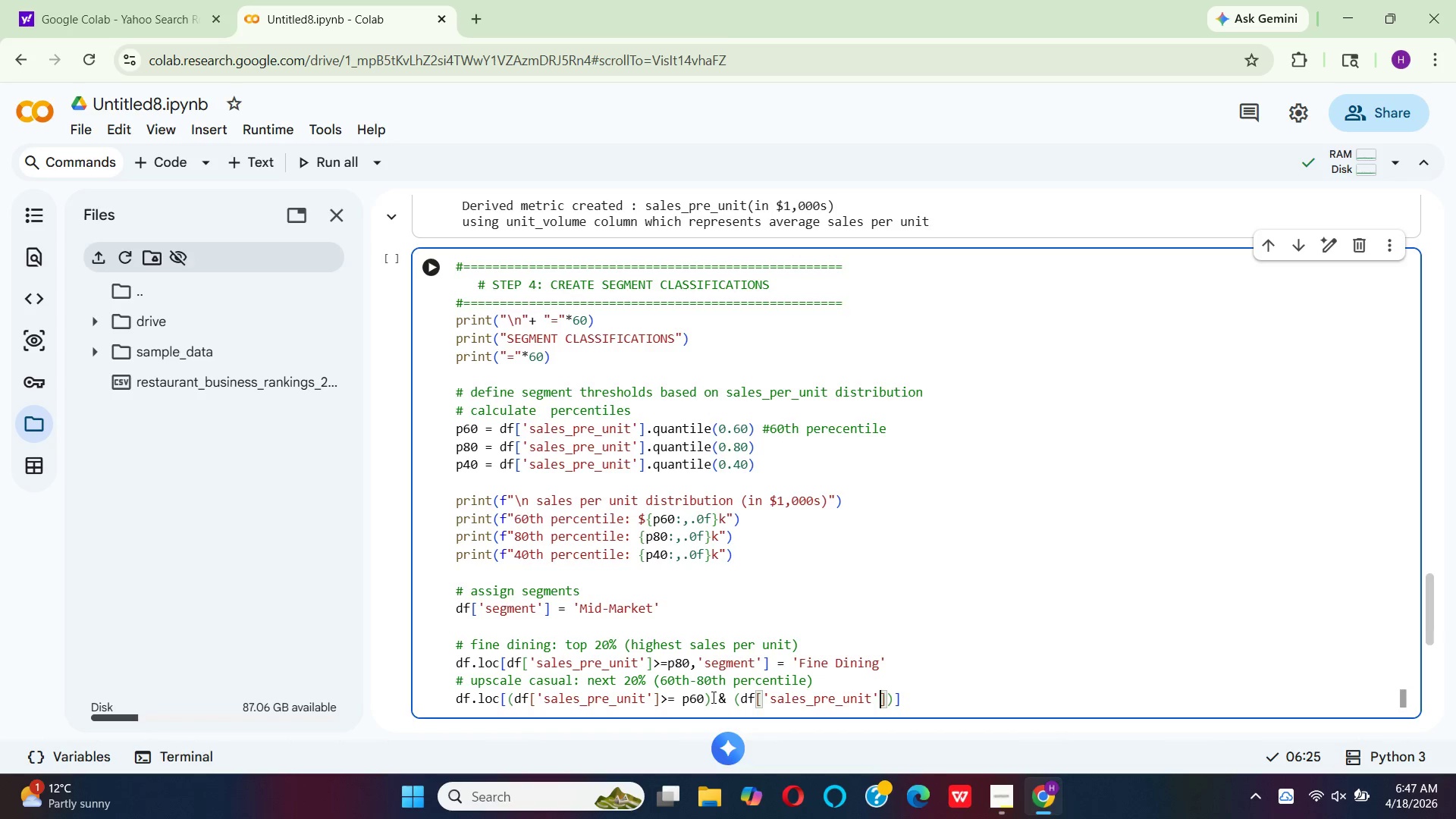 
wait(5.39)
 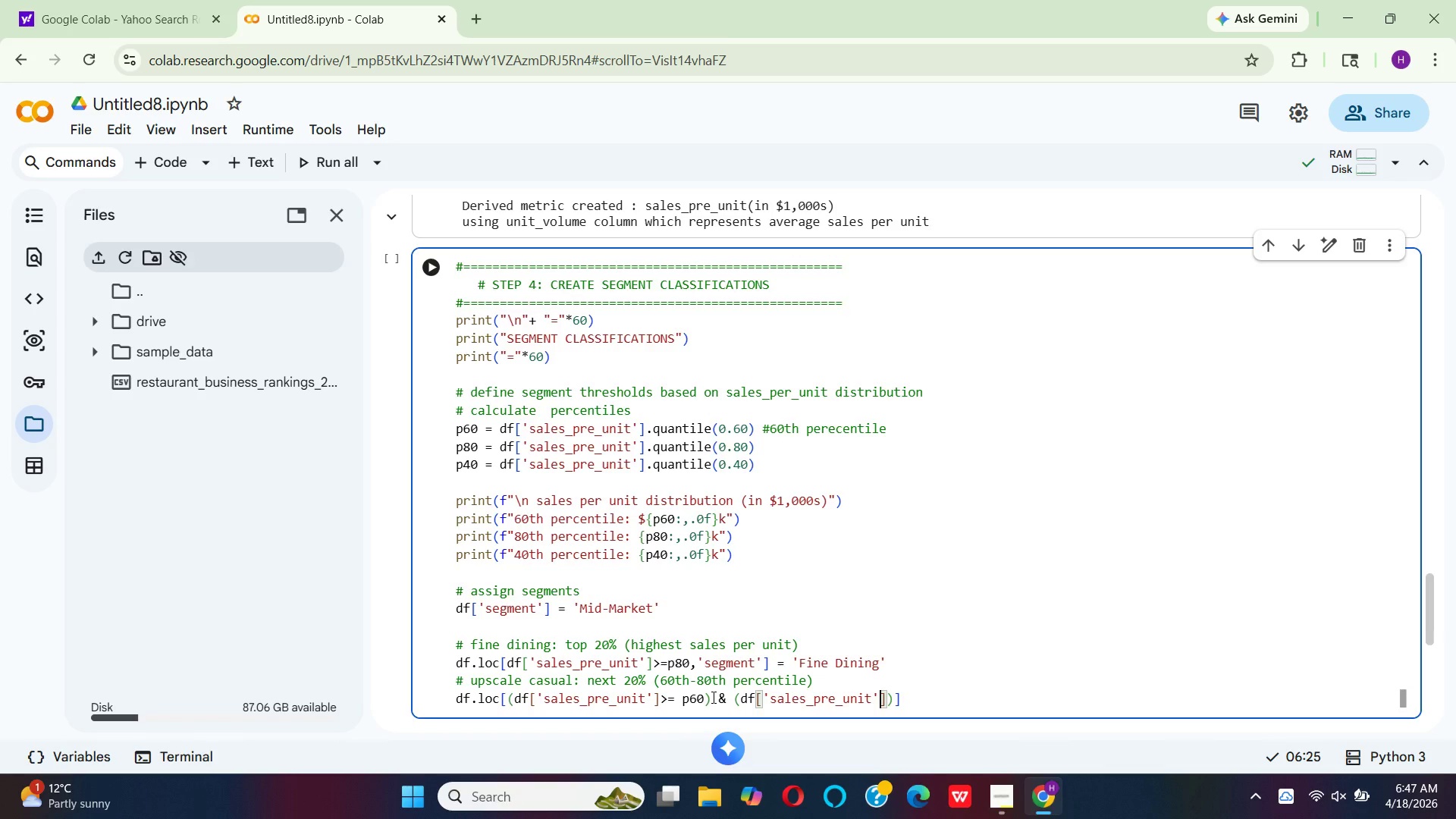 
key(ArrowRight)
 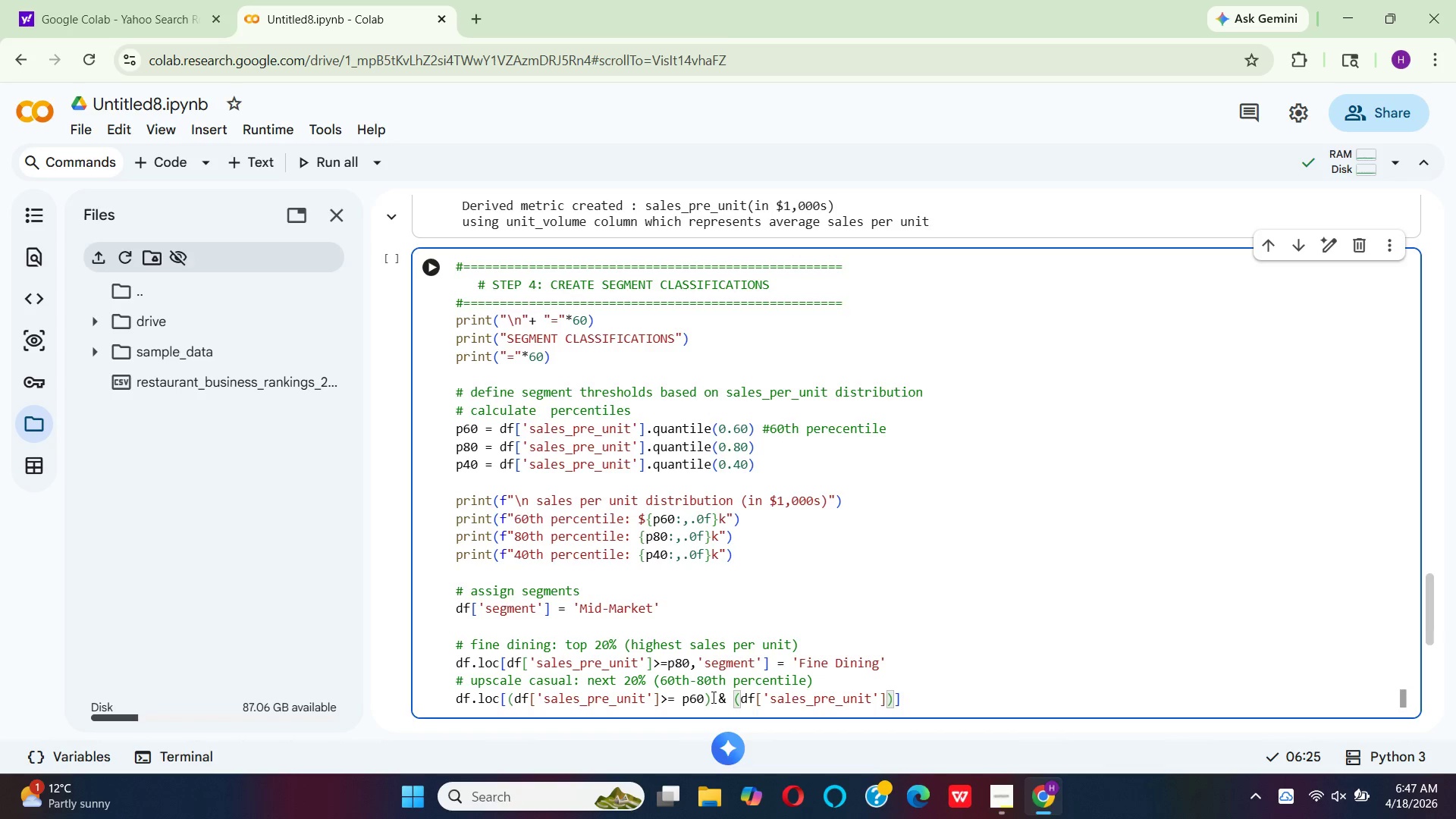 
type( < 60)
 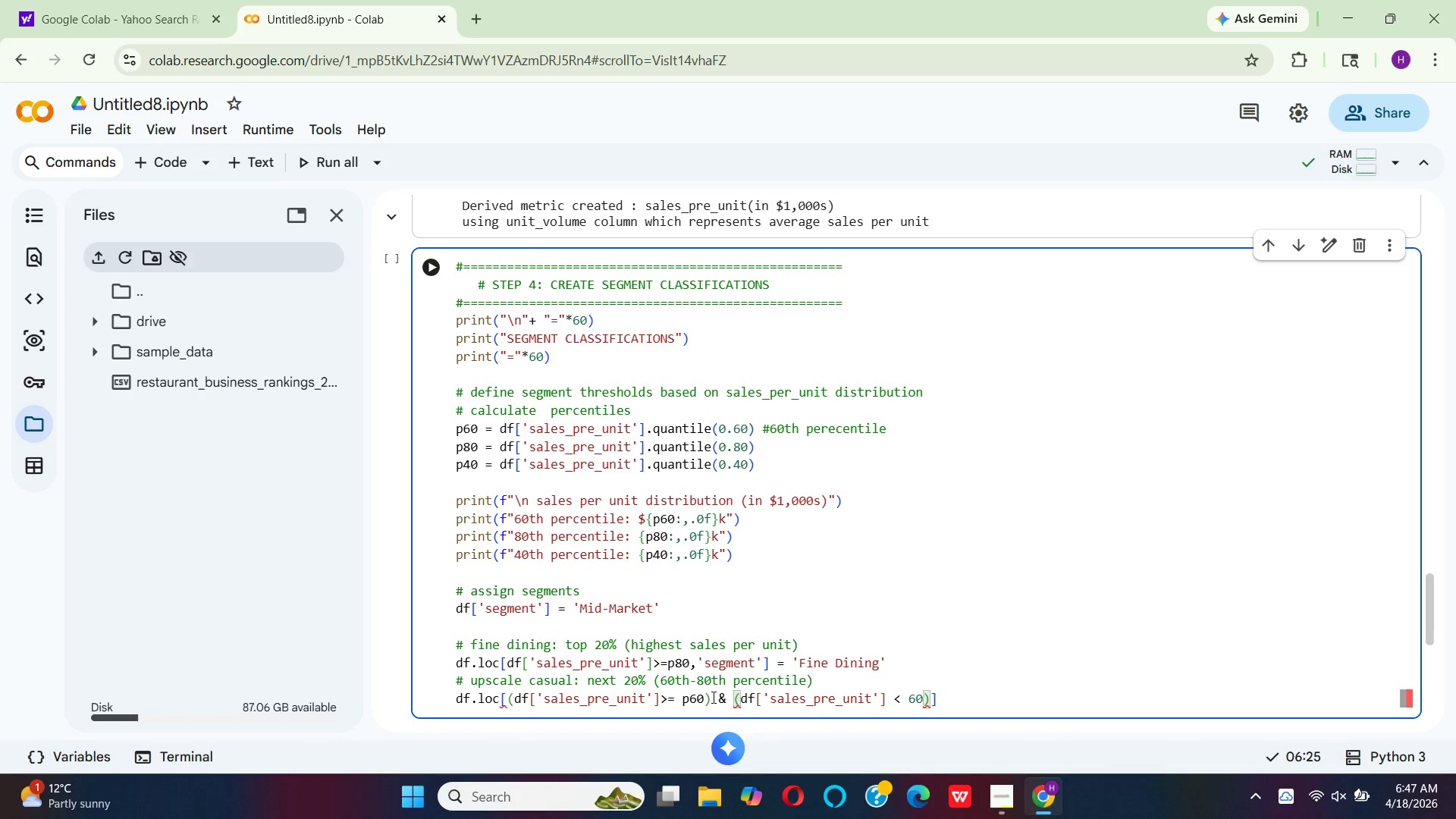 
wait(8.72)
 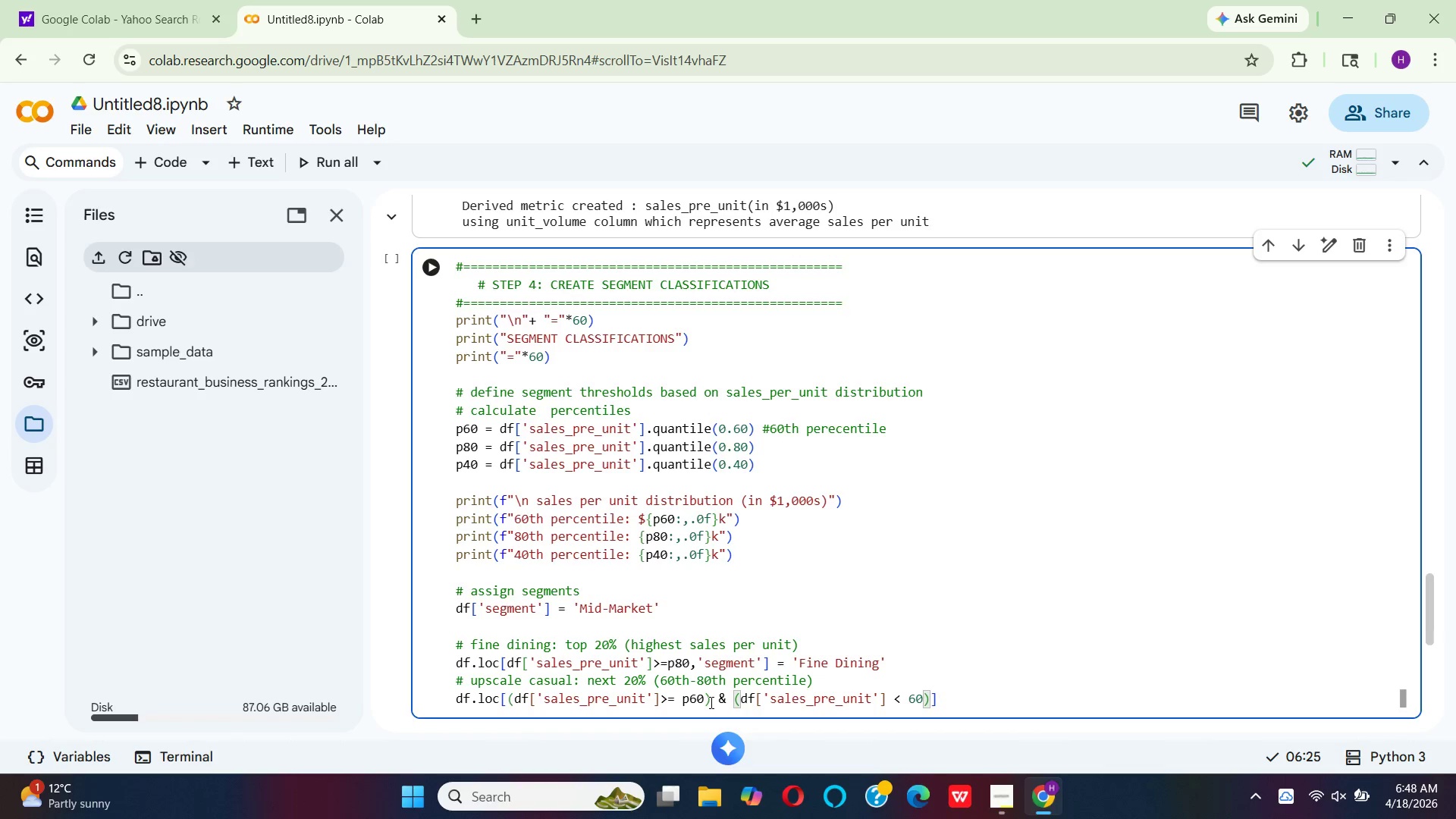 
key(Backspace)
key(Backspace)
type(p80)
 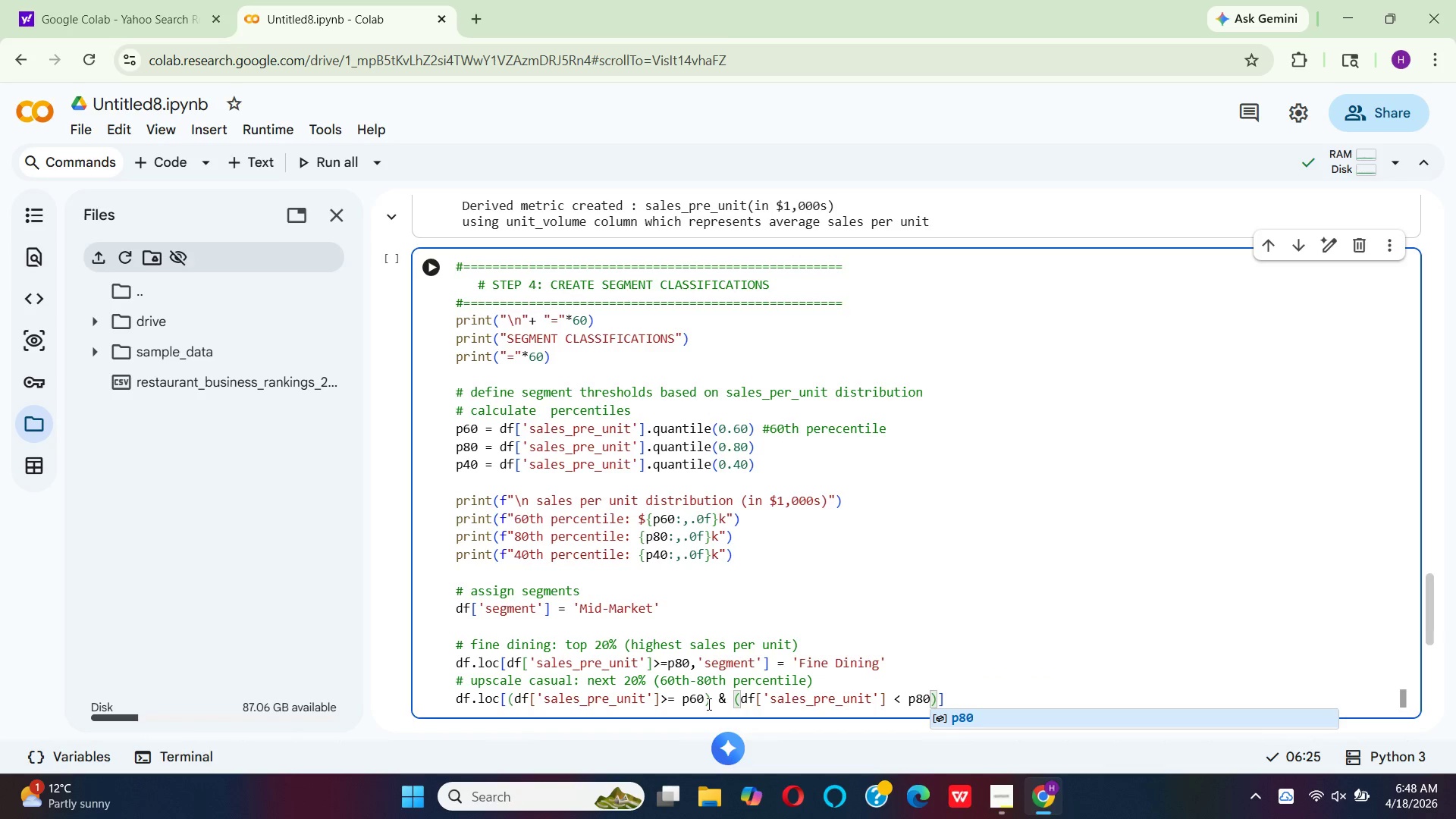 
key(ArrowRight)
 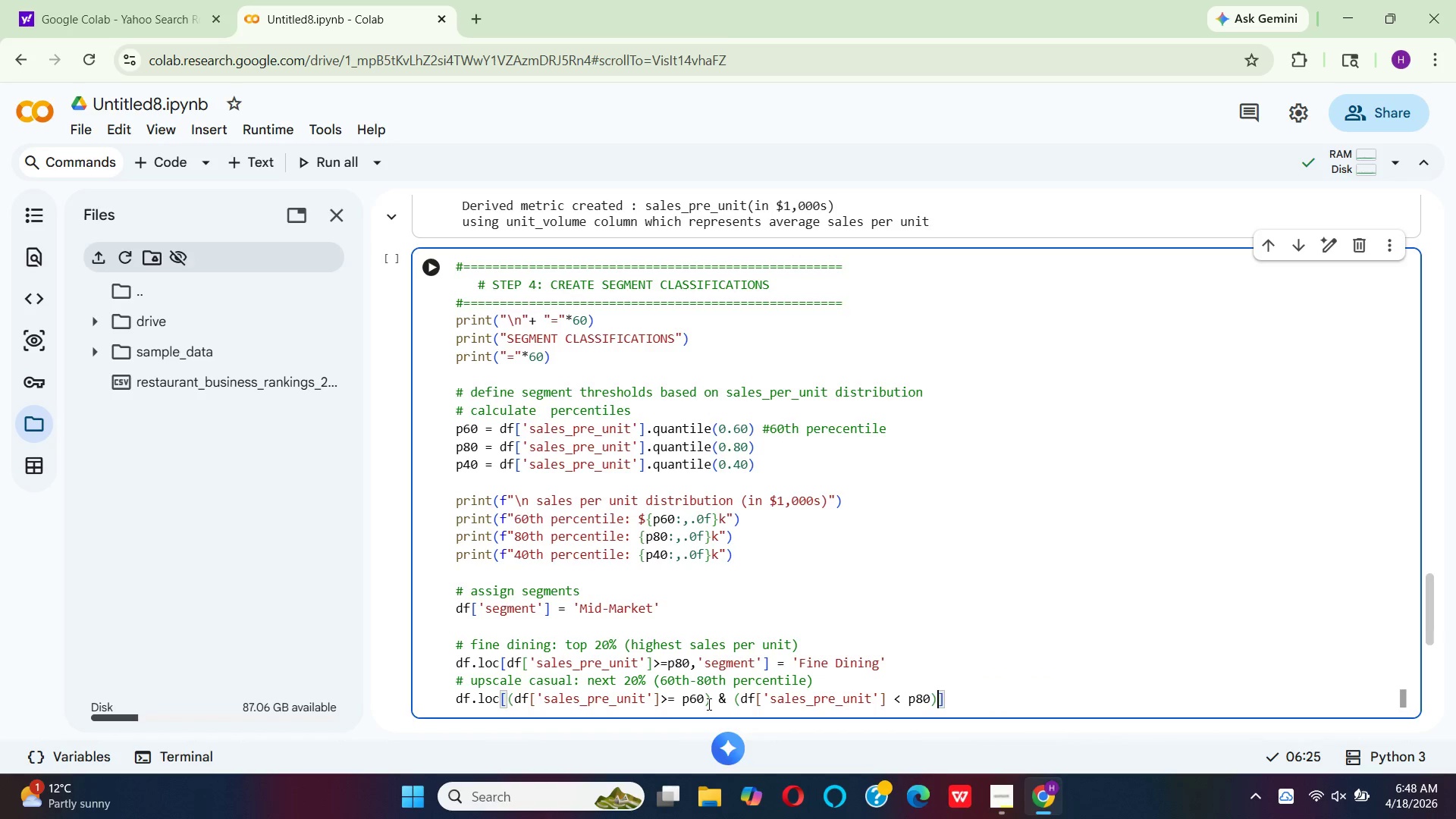 
type(, 'segment)
 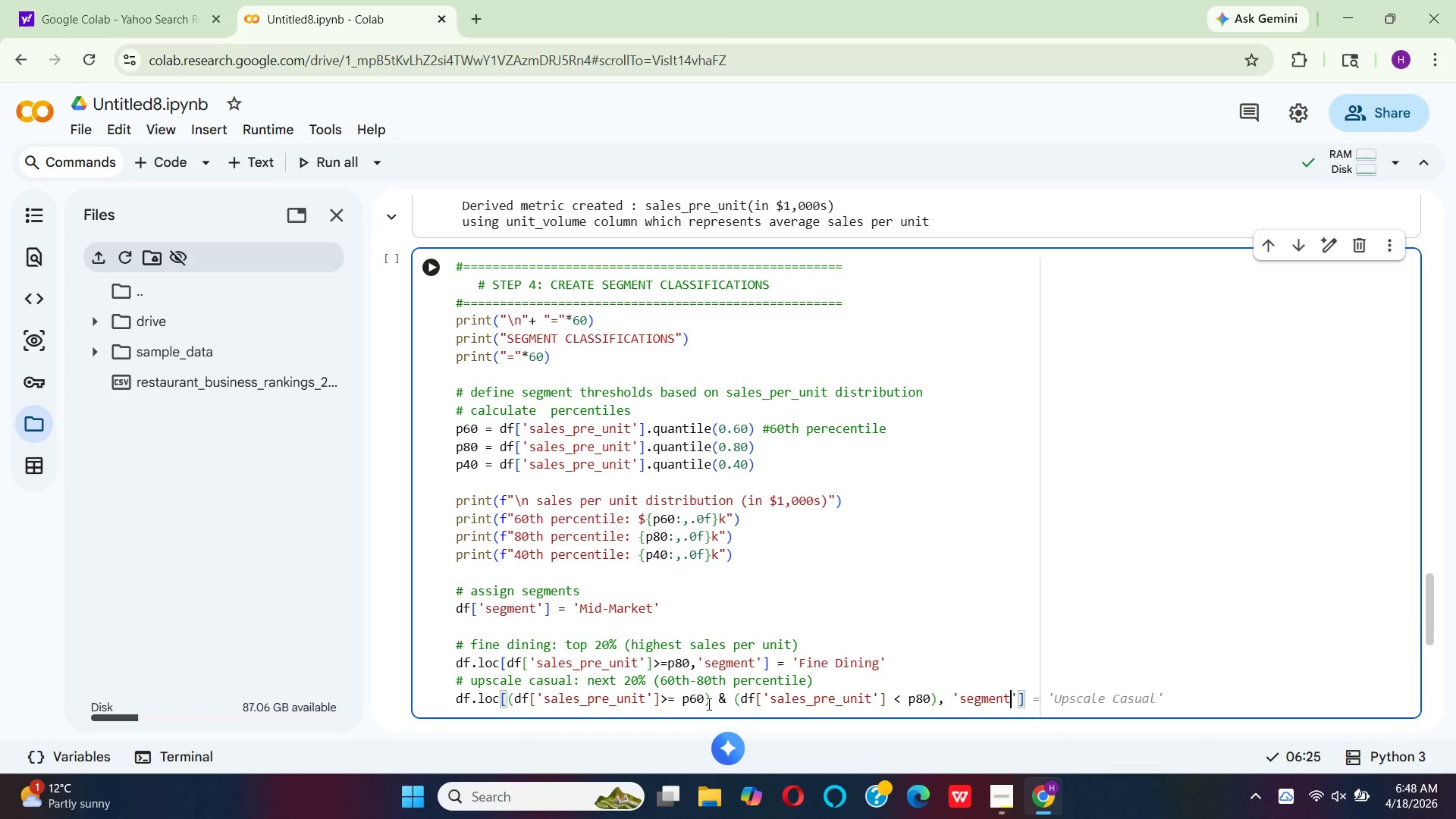 
key(ArrowRight)
 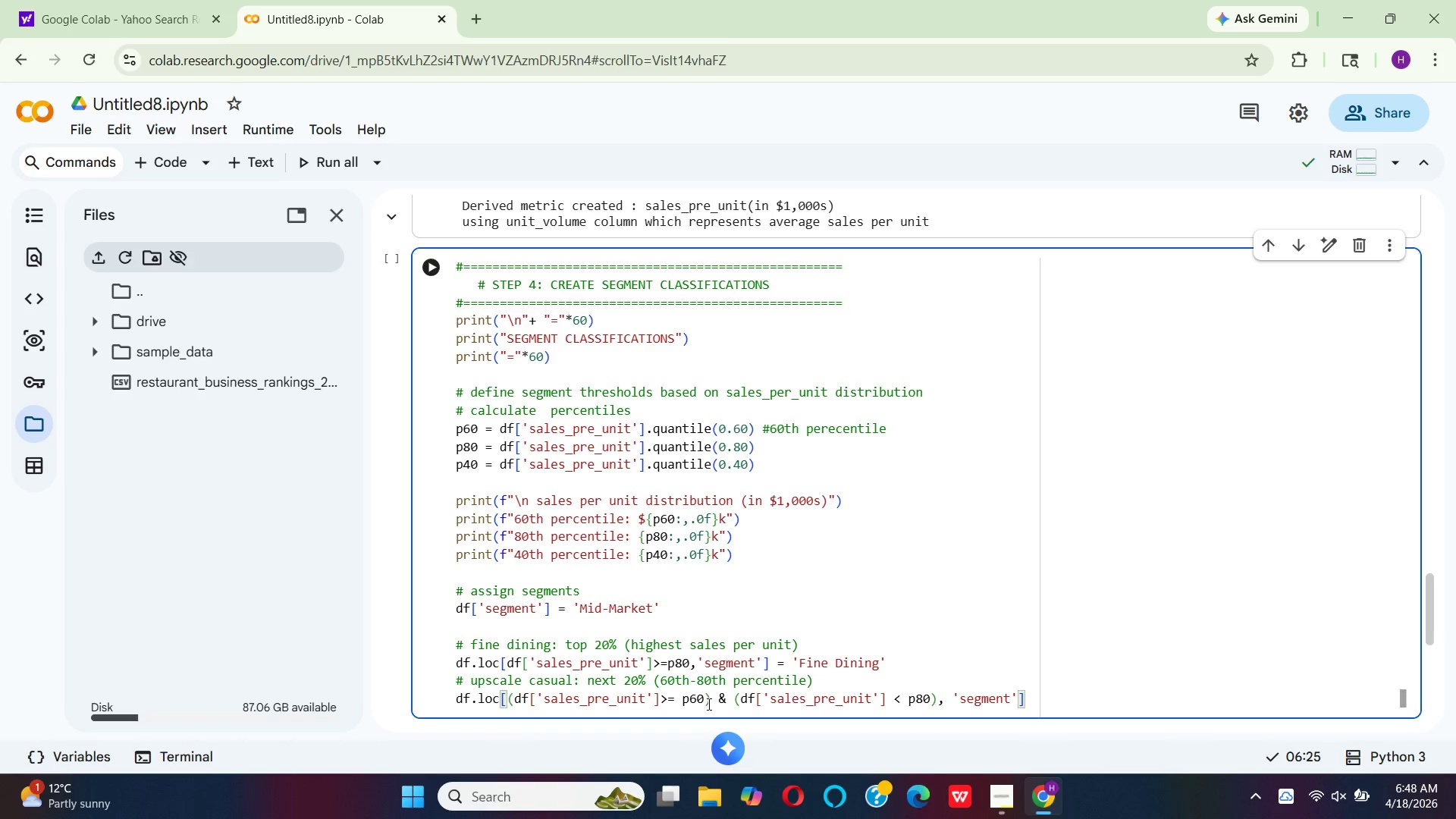 
key(ArrowRight)
 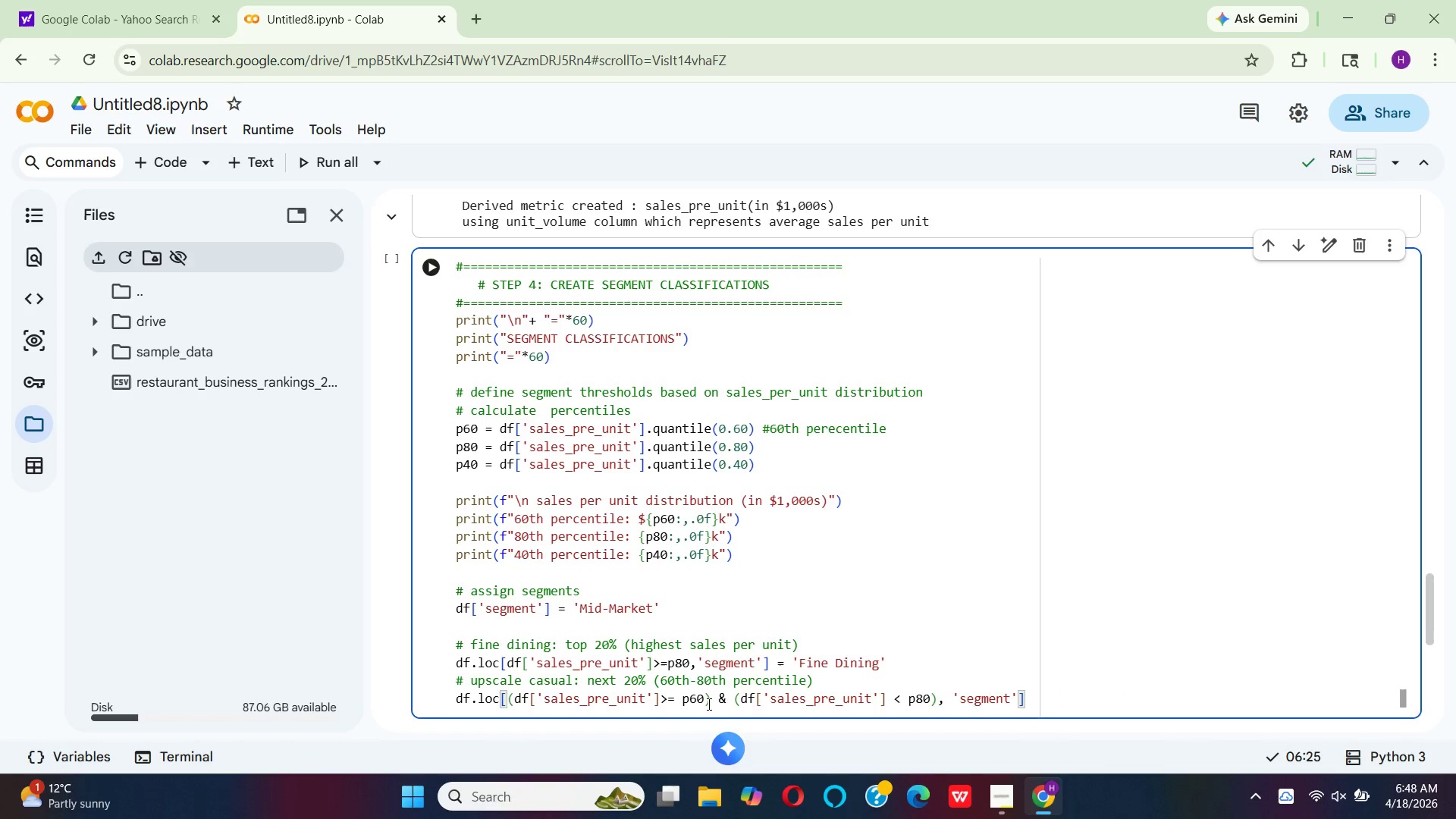 
type( = 'Upscale casual)
 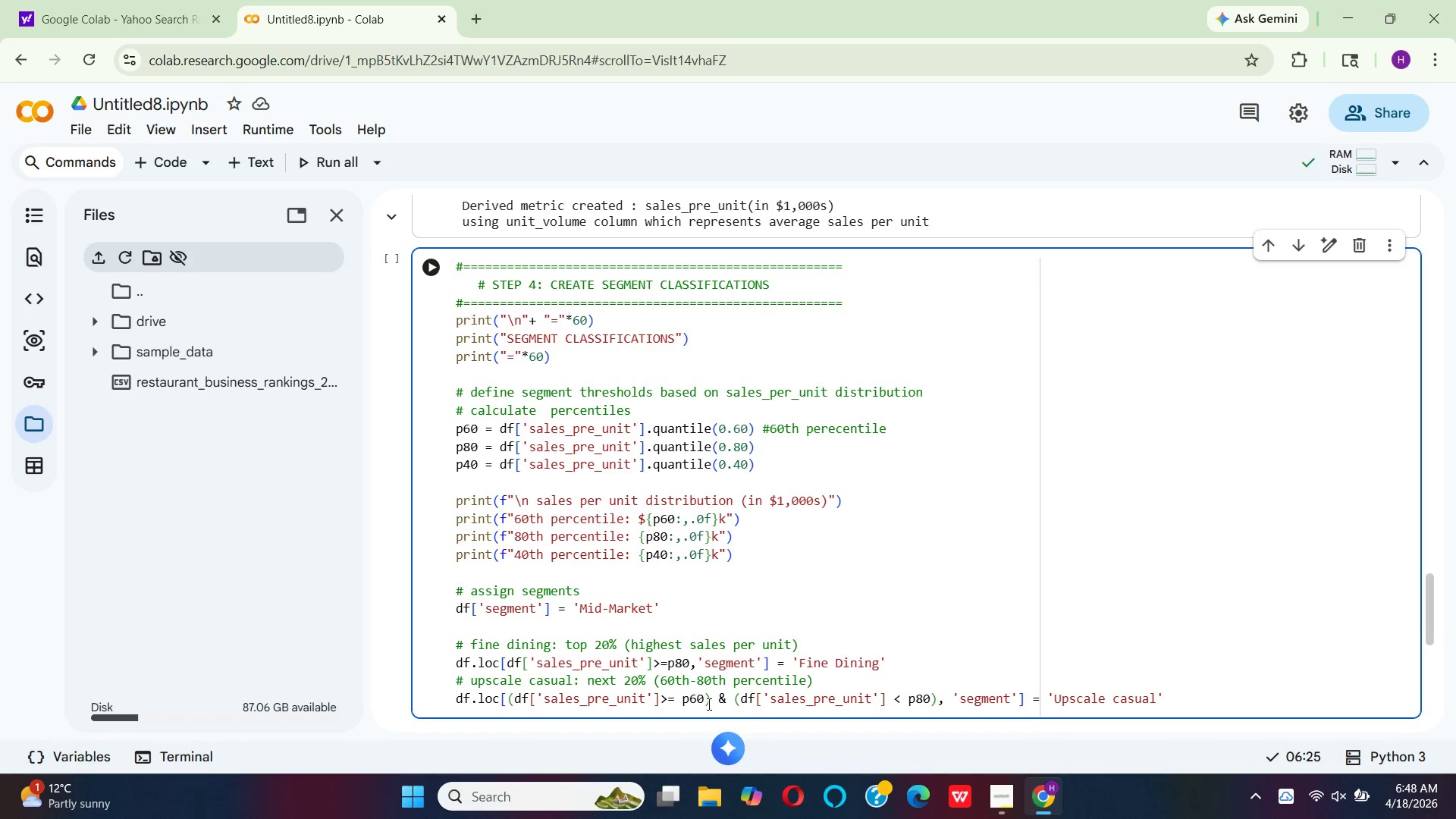 
key(ArrowRight)
 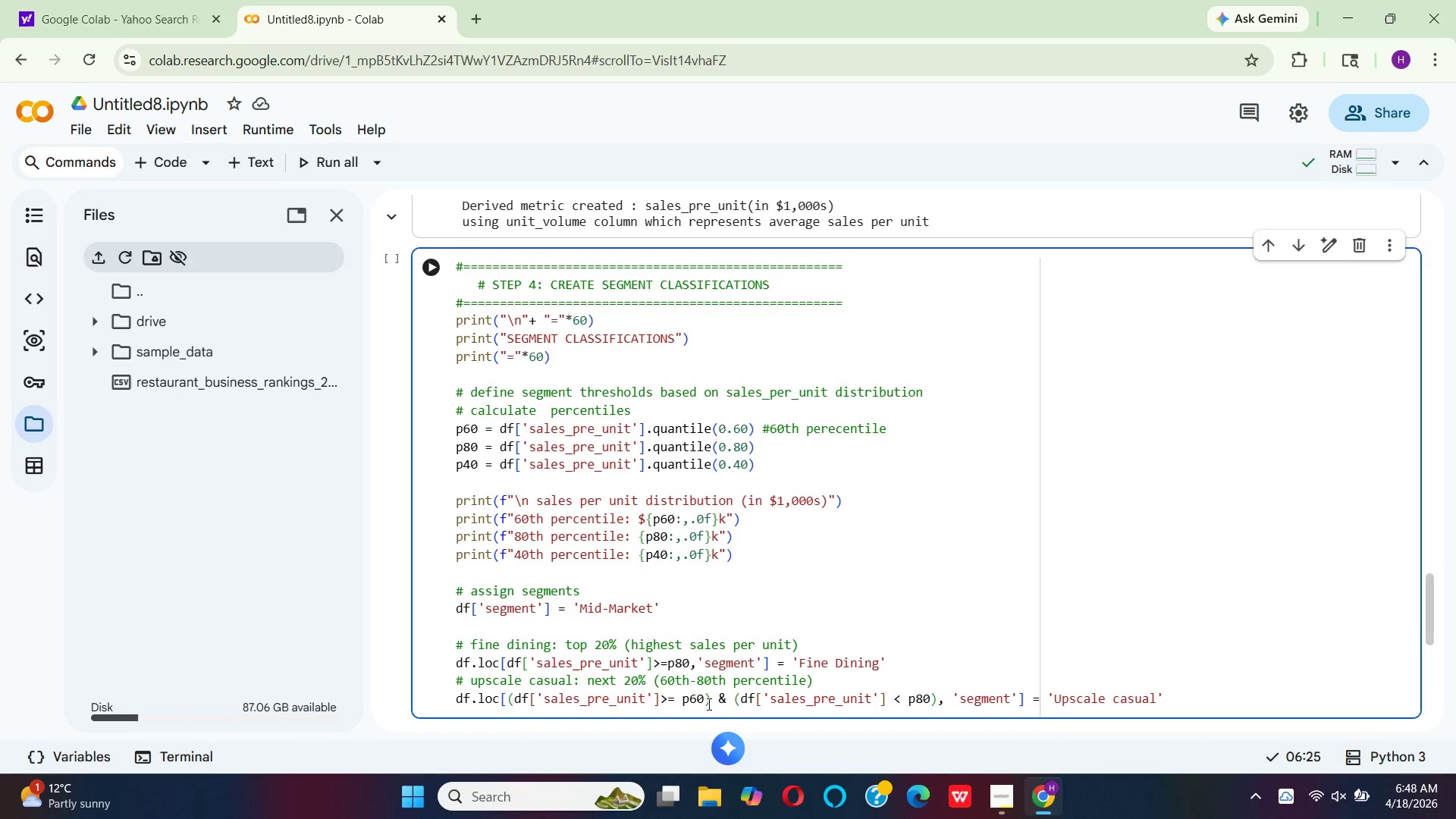 
key(Enter)
 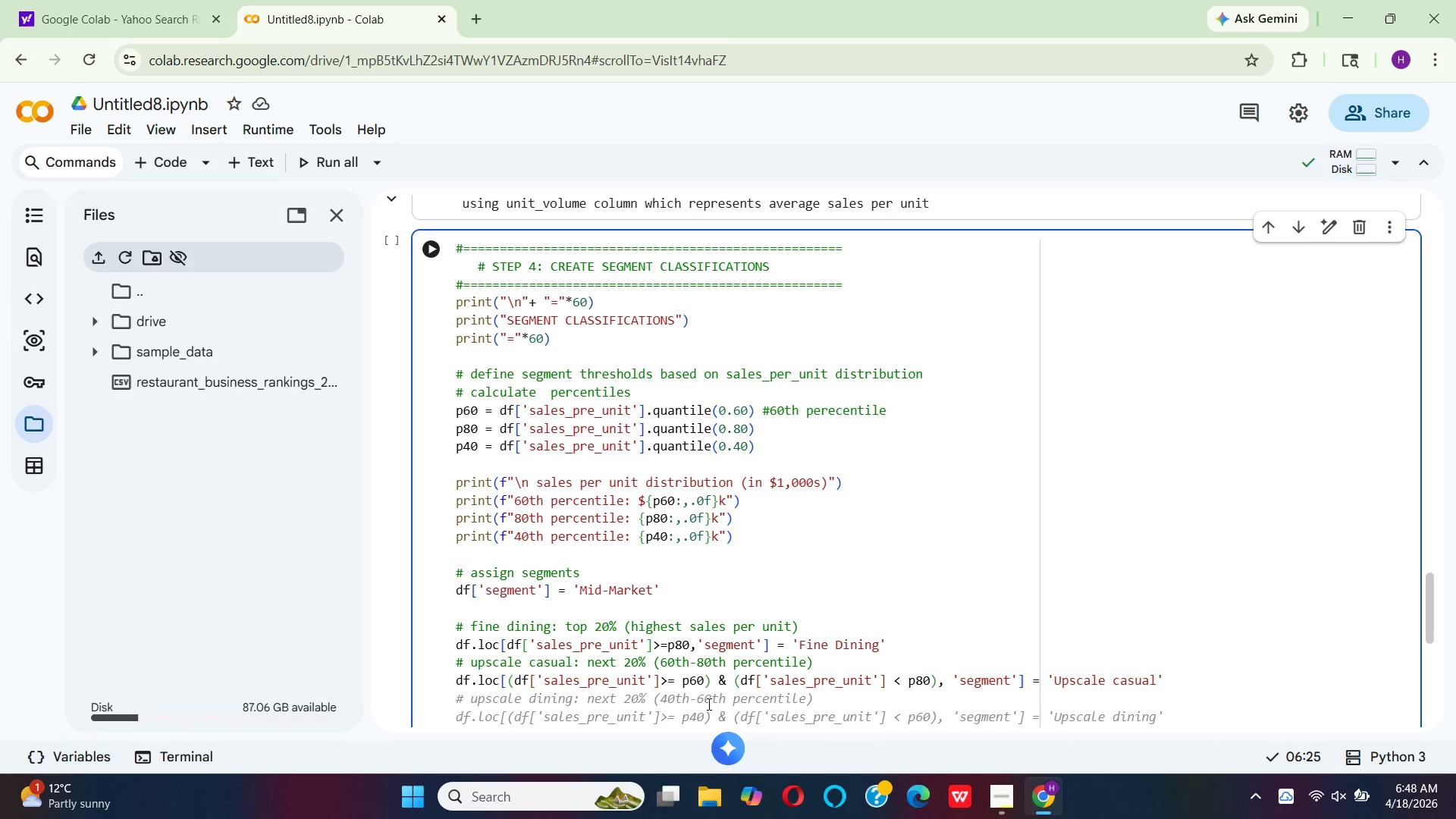 
wait(6.25)
 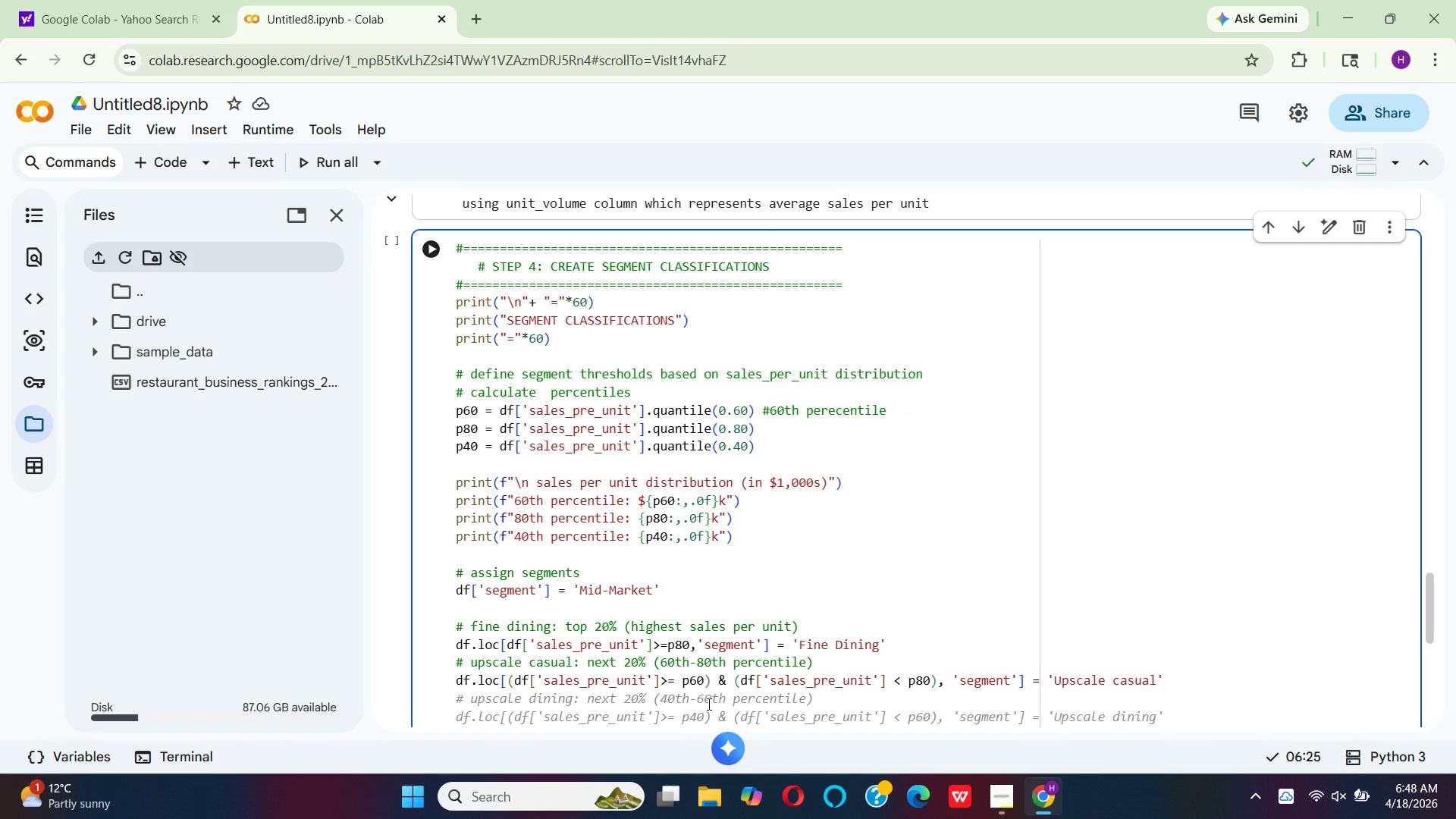 
hold_key(key=Enter, duration=0.34)
 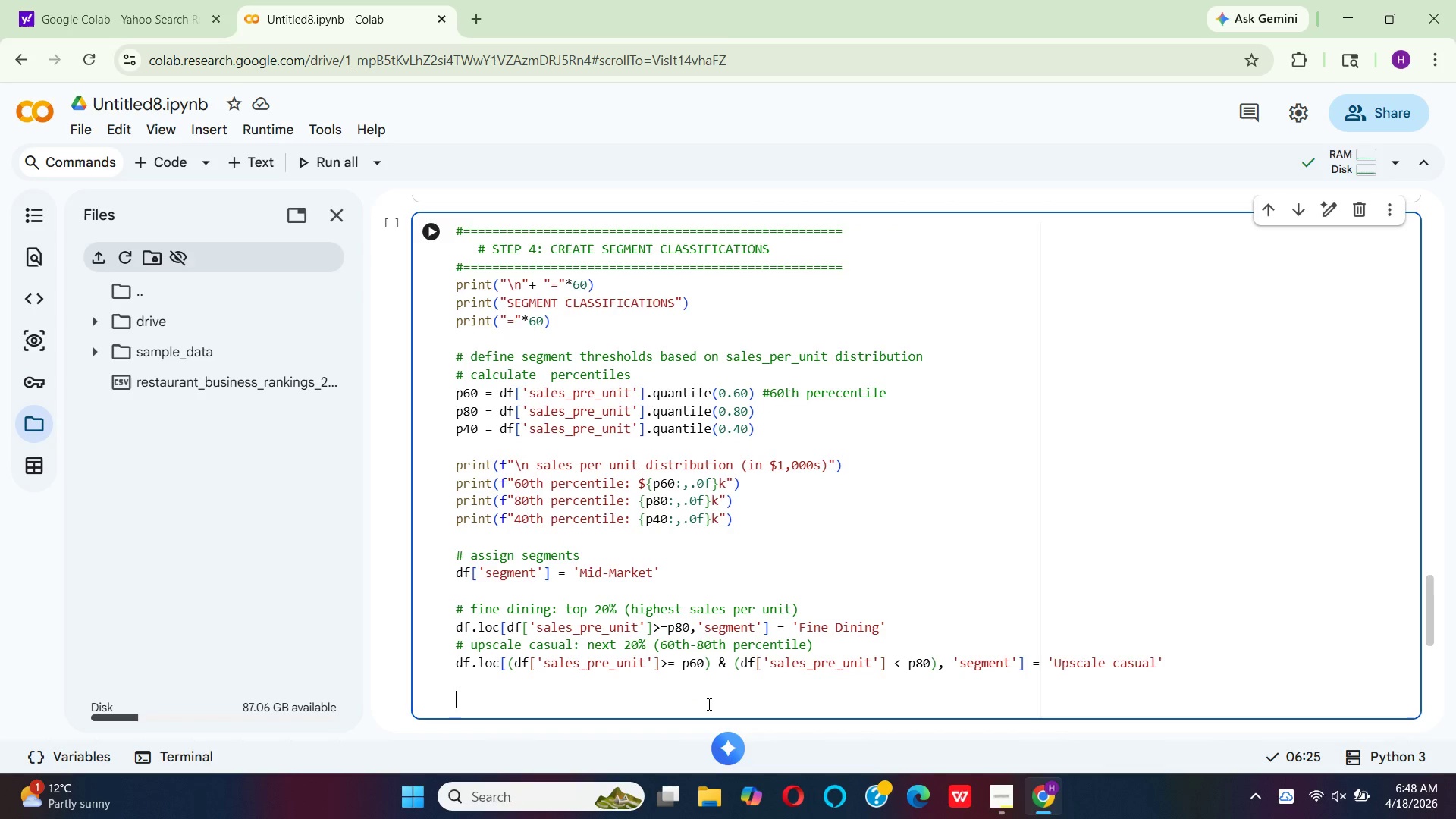 
key(Shift+3)
 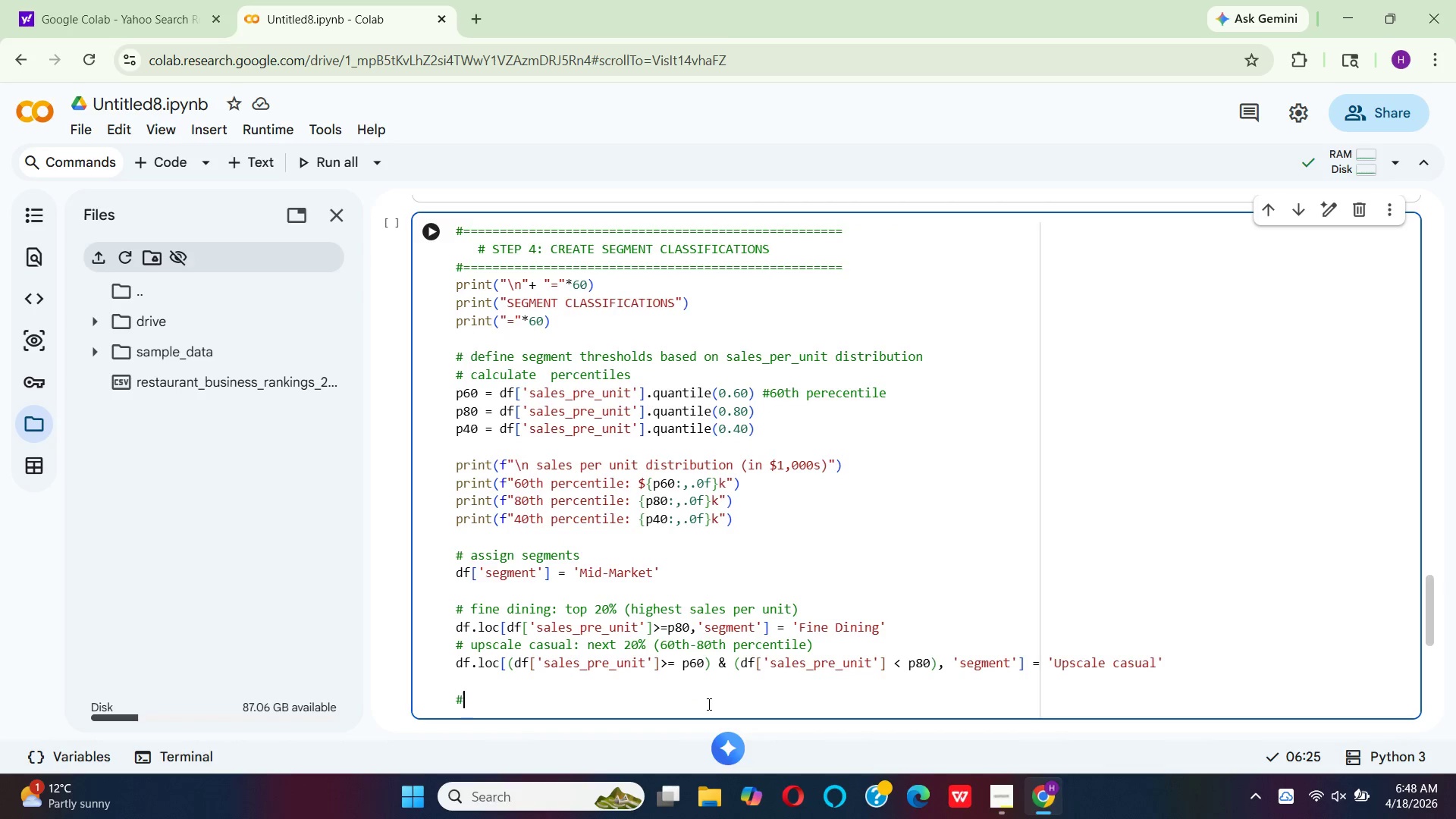 
type(v)
key(Backspace)
type( Quich service()
 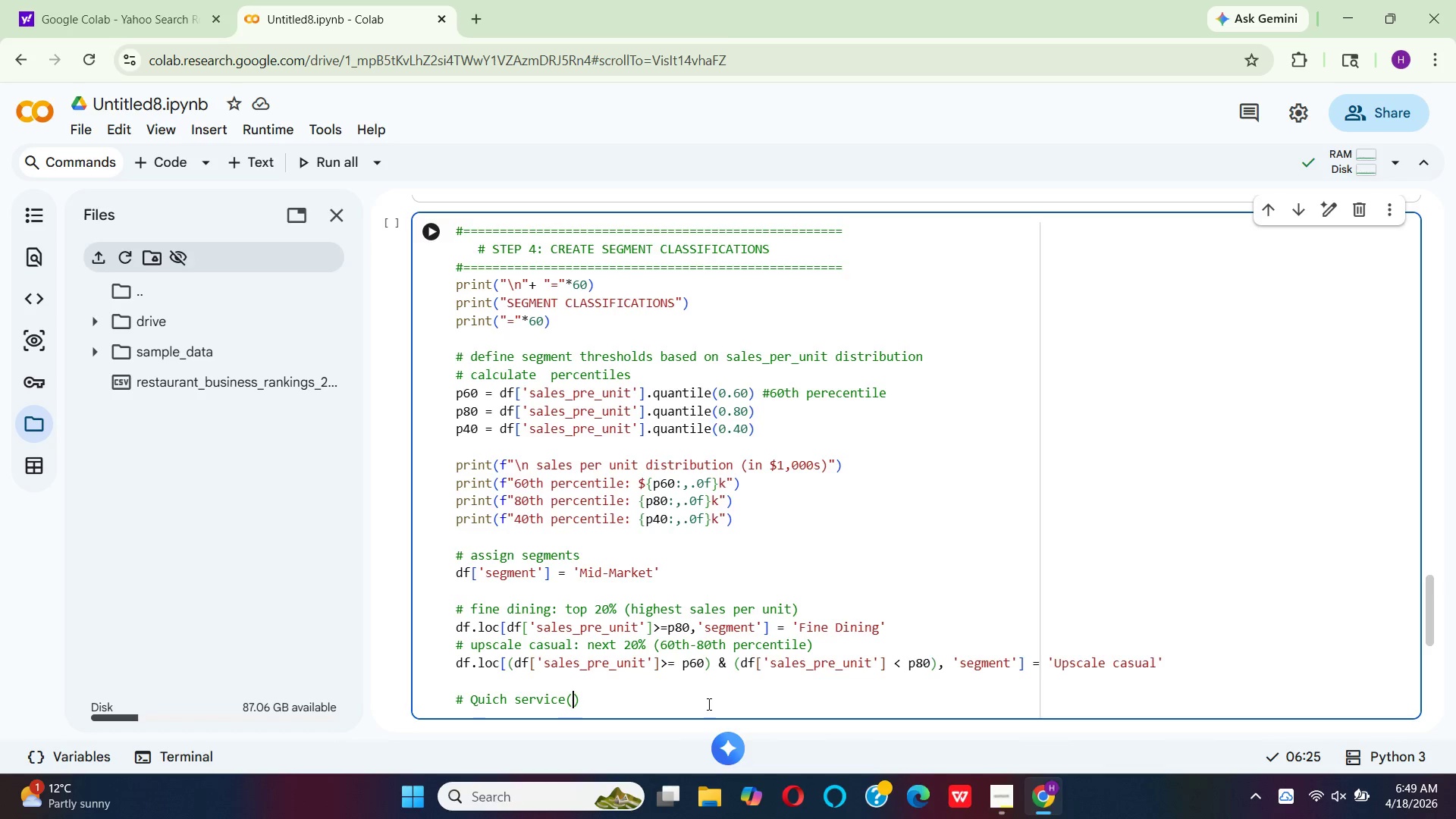 
wait(5.58)
 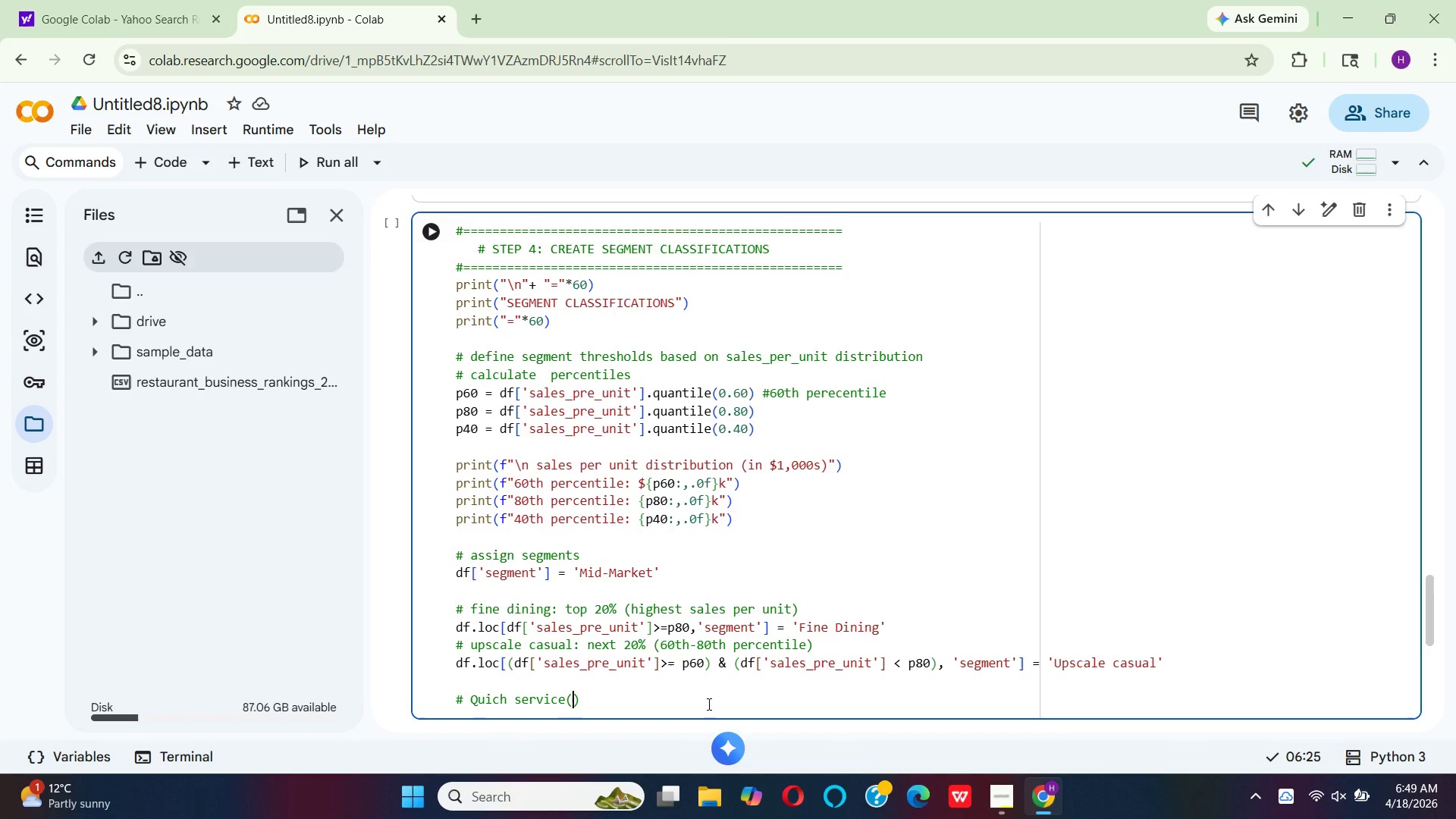 
type(QSR)
 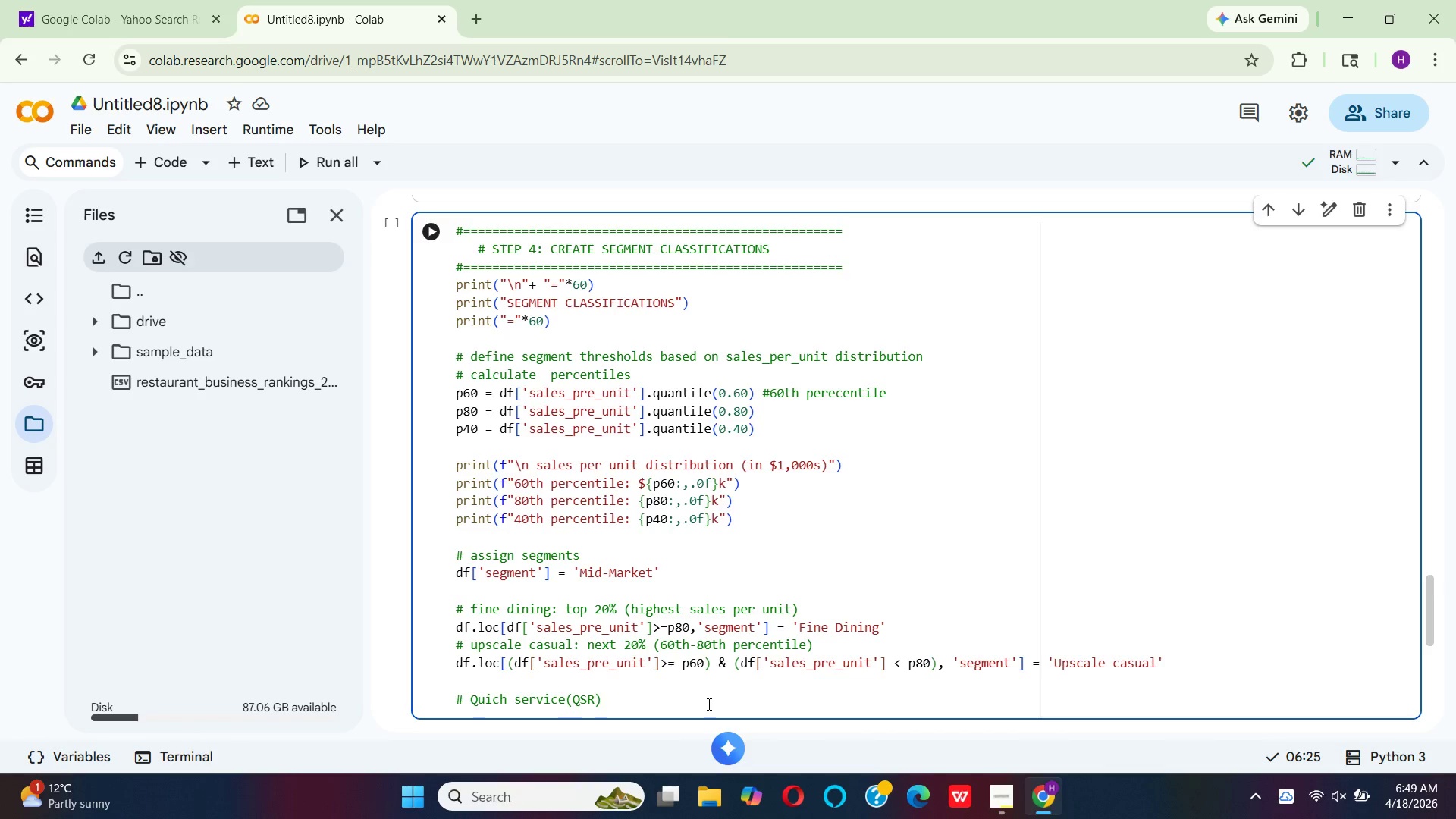 
key(ArrowRight)
 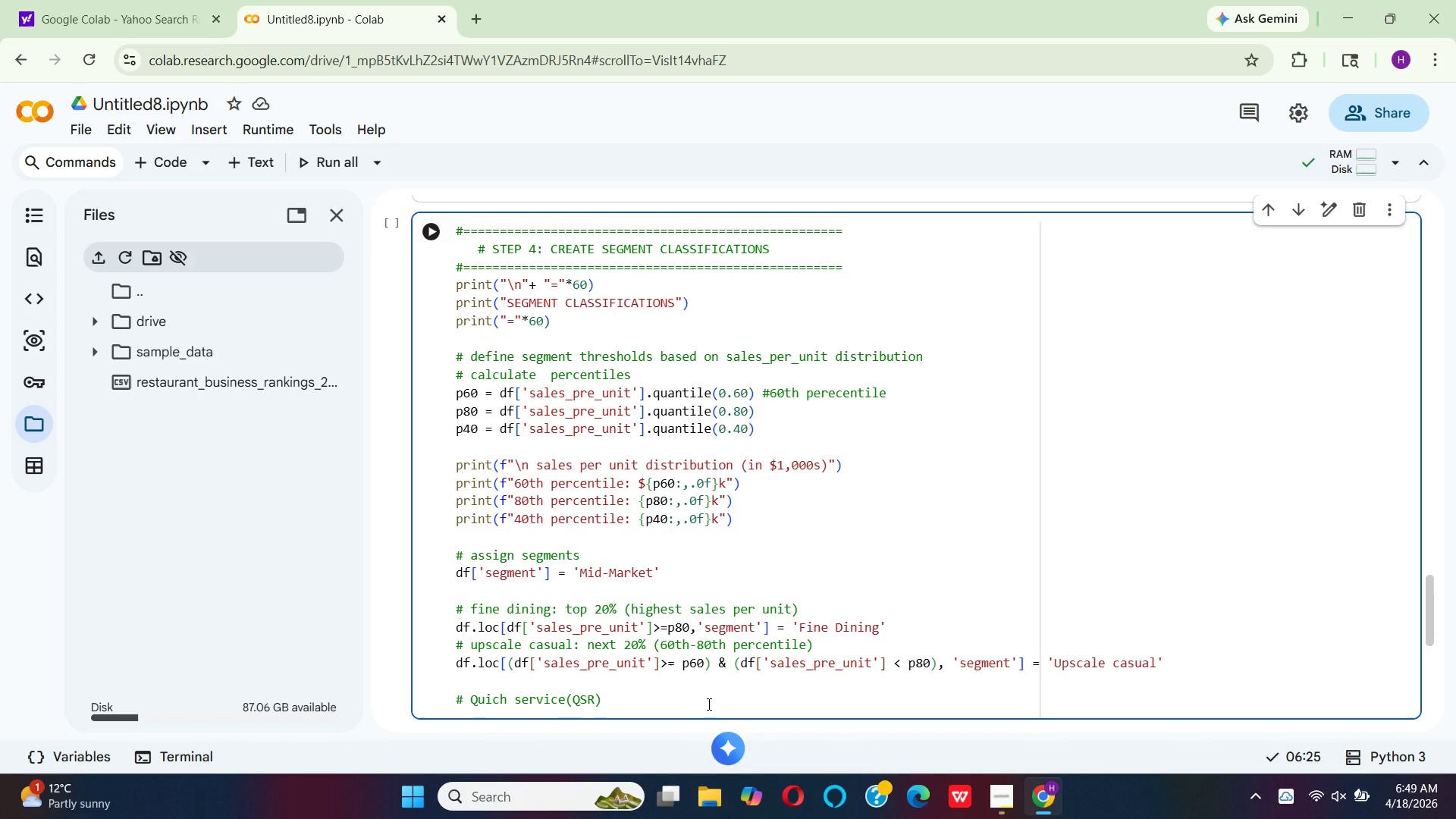 
type(:Bottom)
 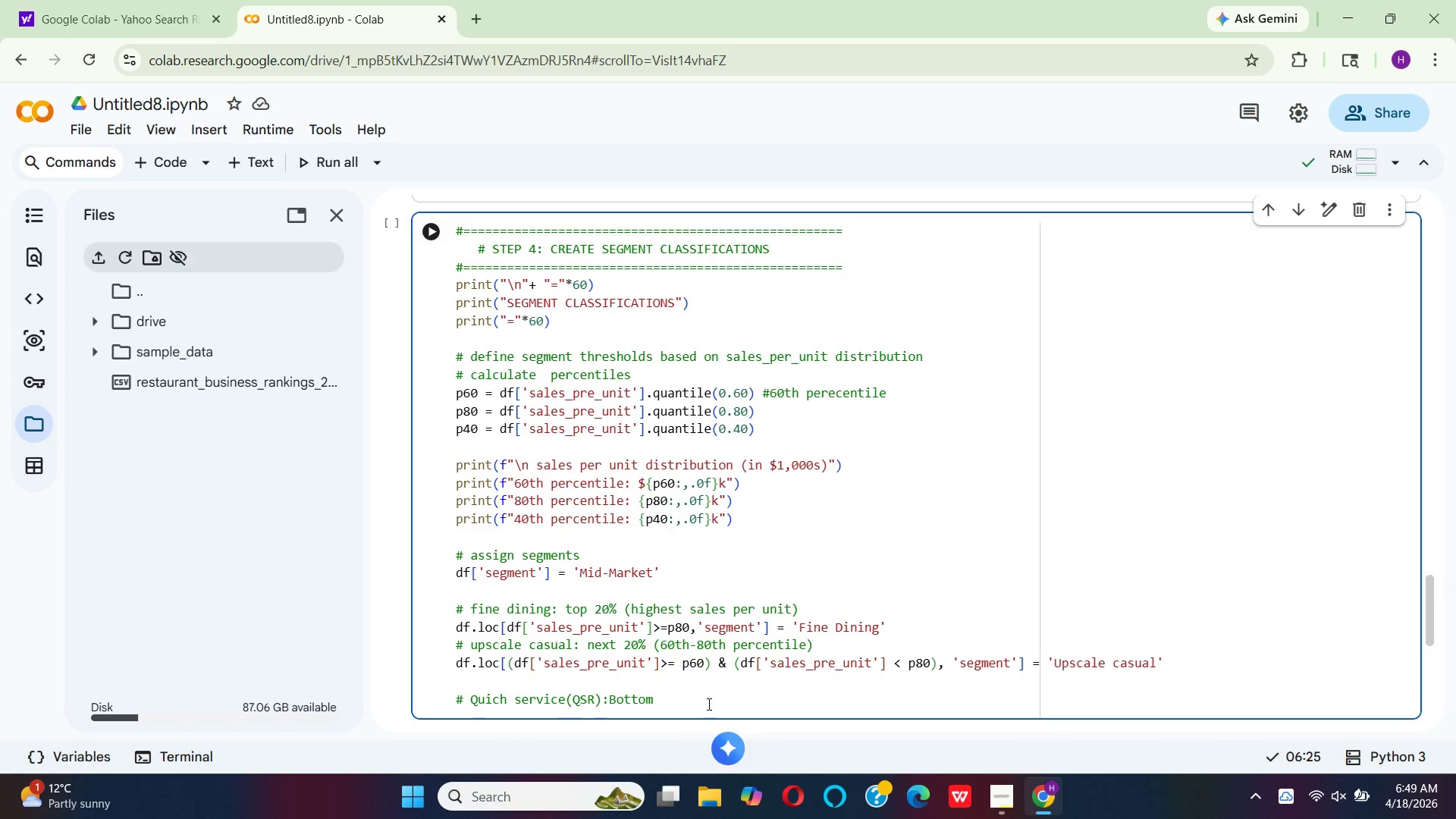 
type( 40%)
 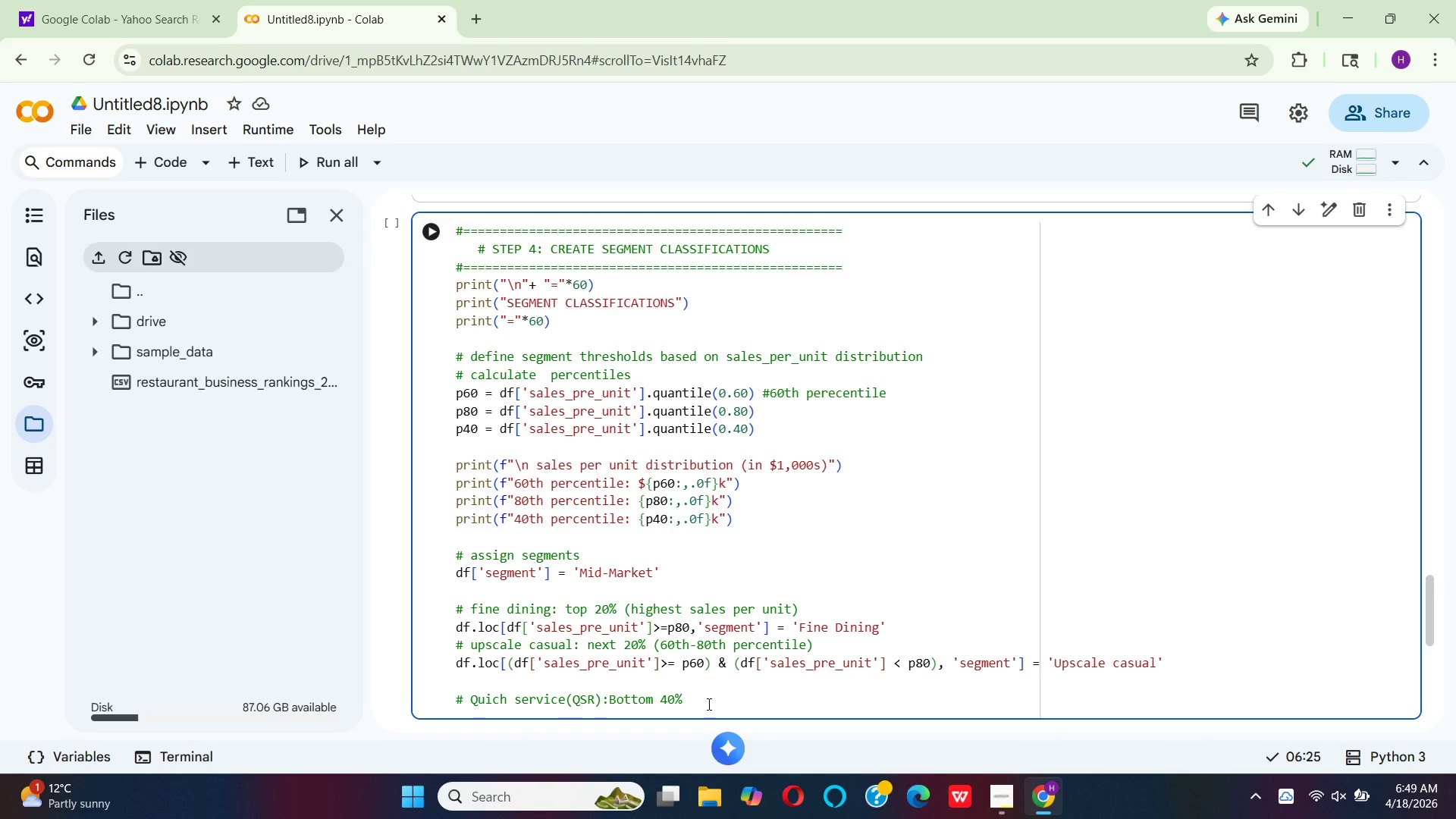 
wait(5.86)
 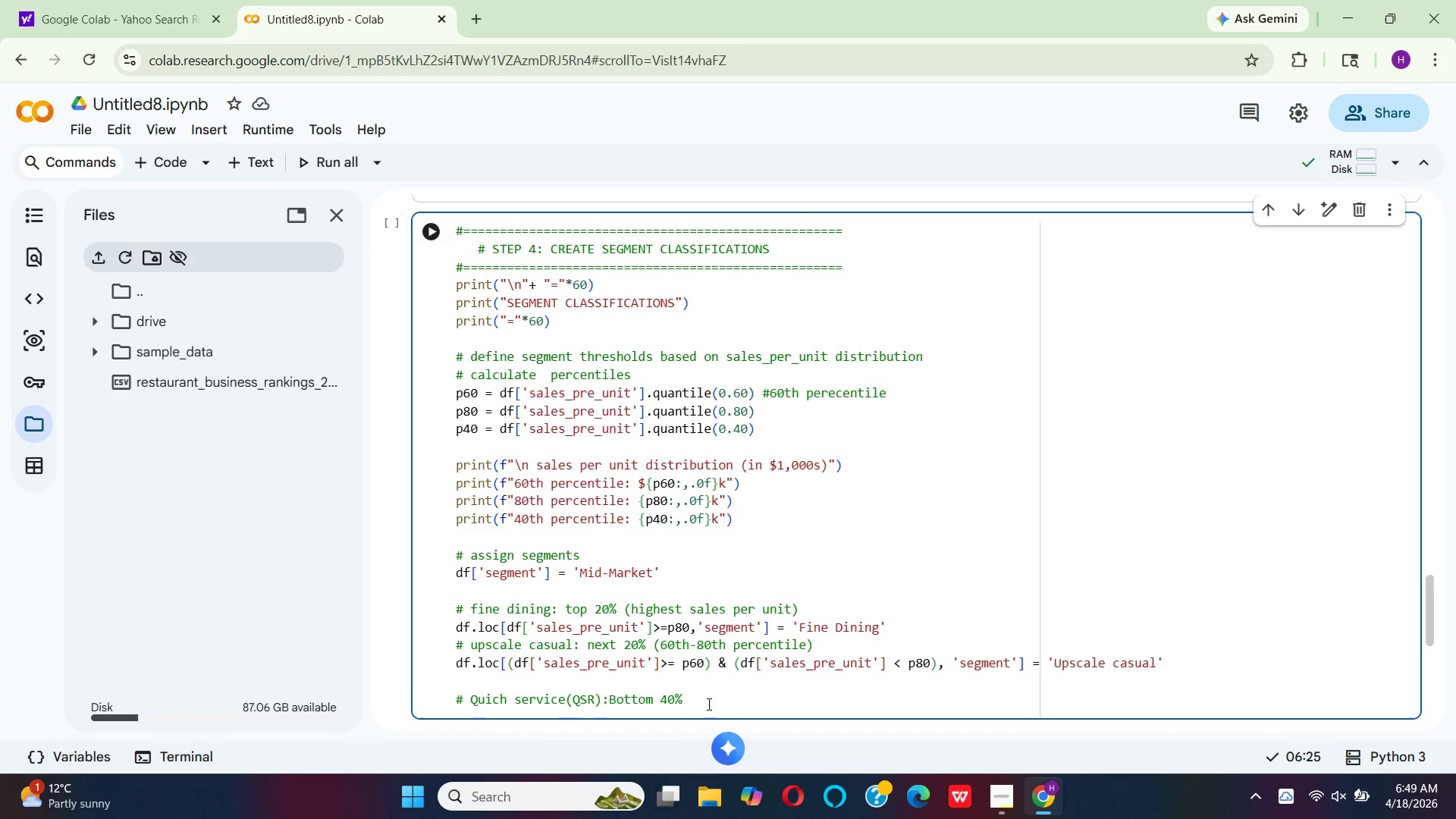 
type((lo)
 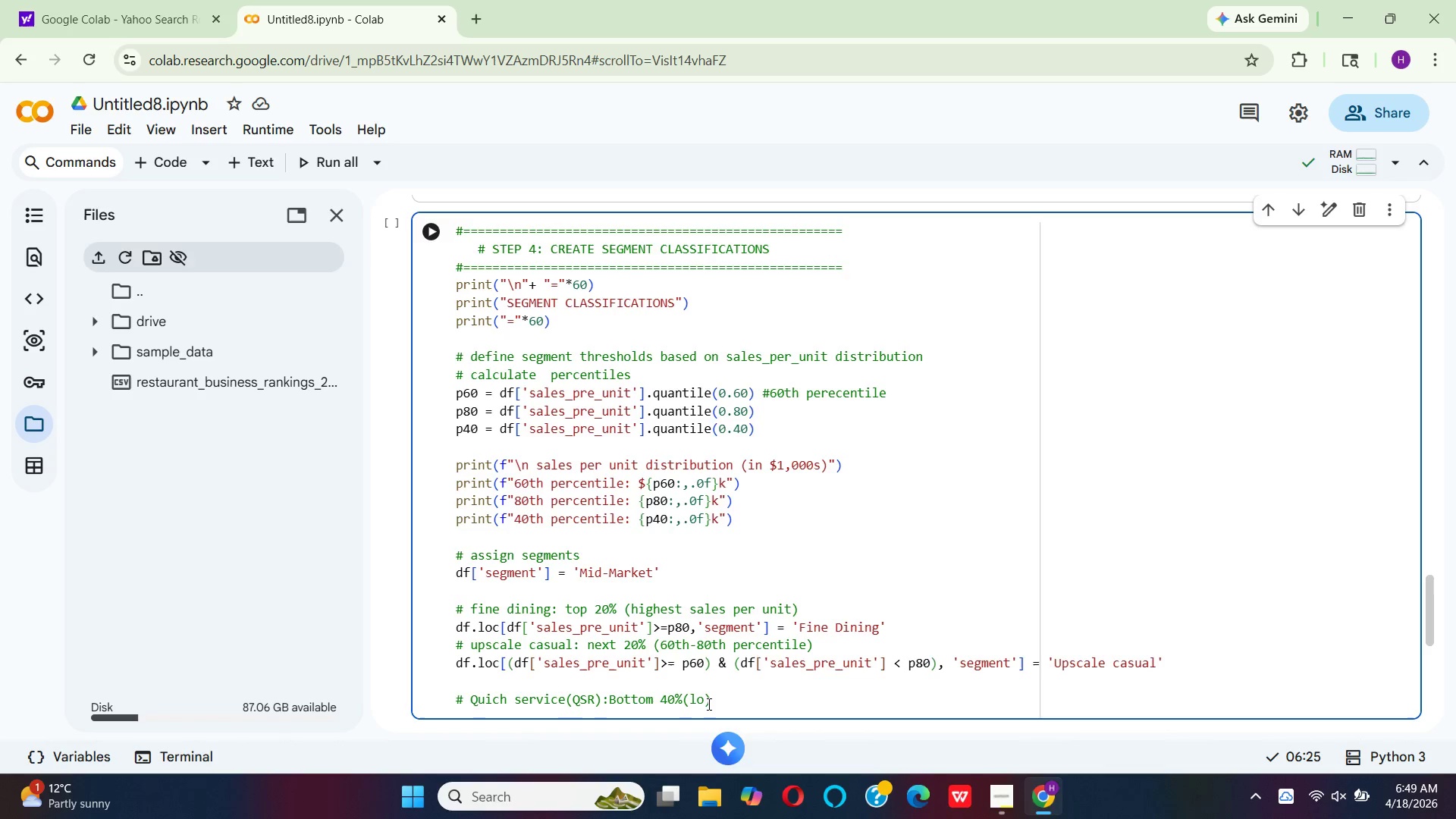 
wait(5.95)
 